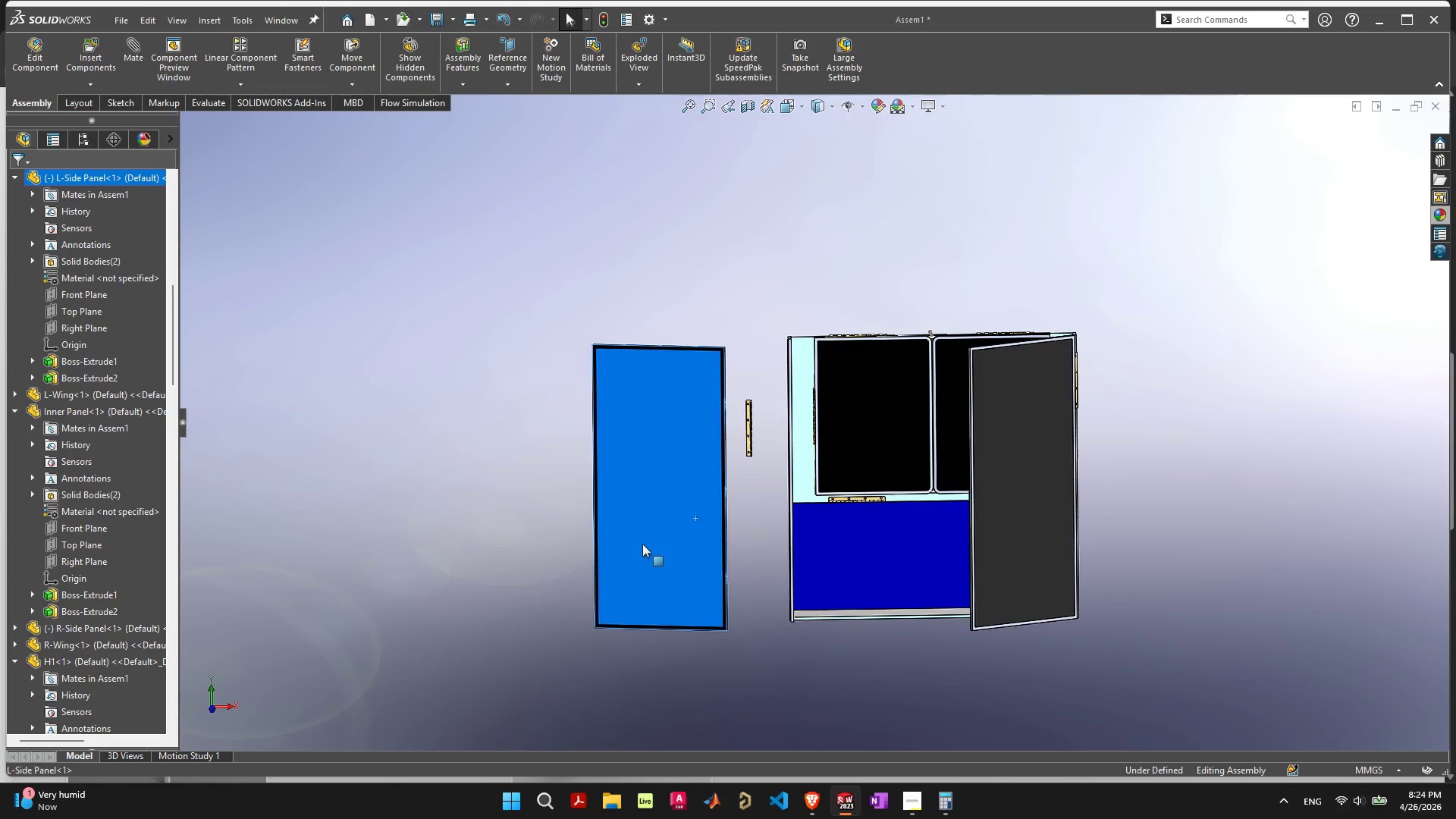 
left_click([642, 544])
 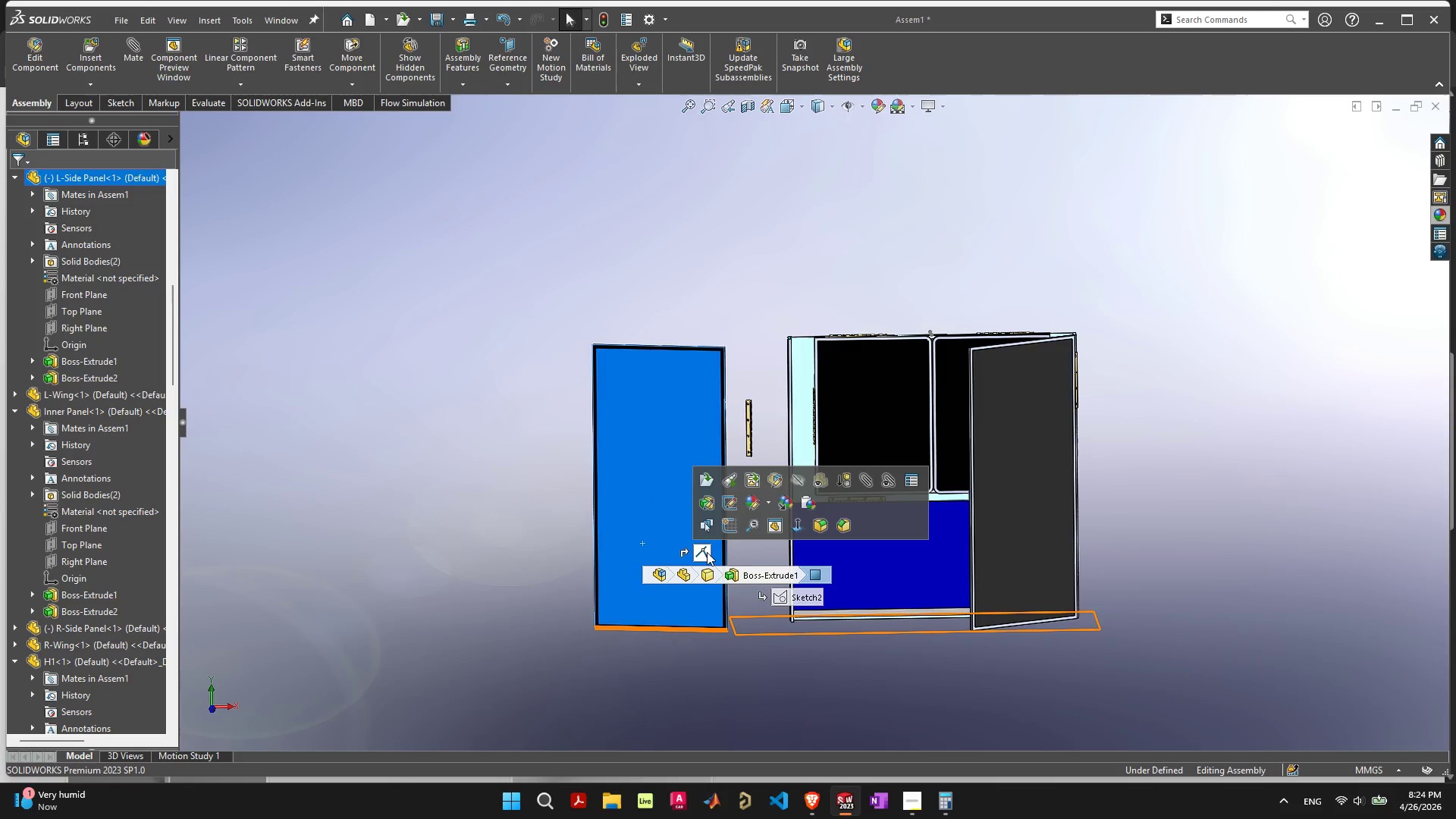 
left_click([707, 552])
 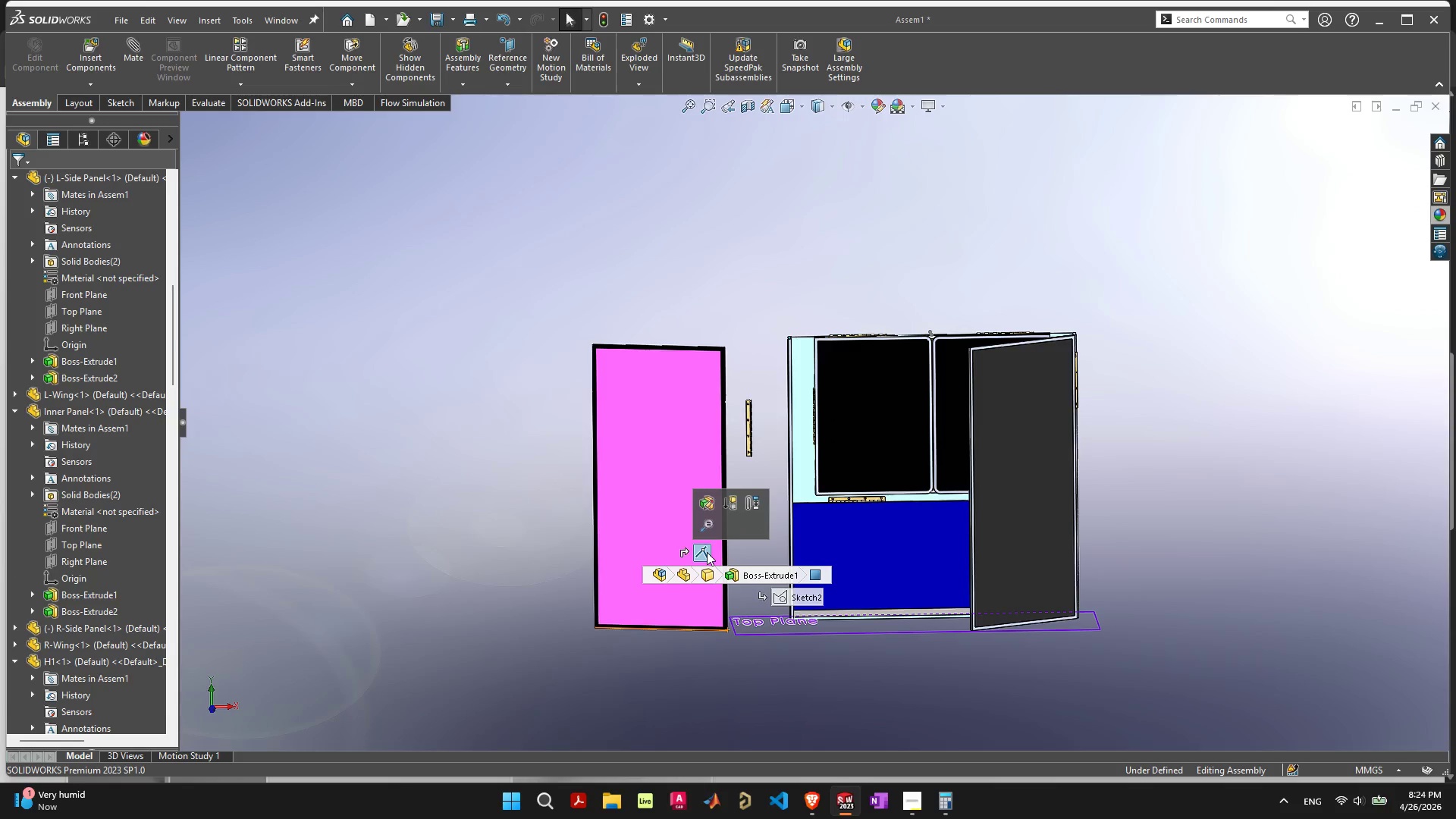 
key(Delete)
 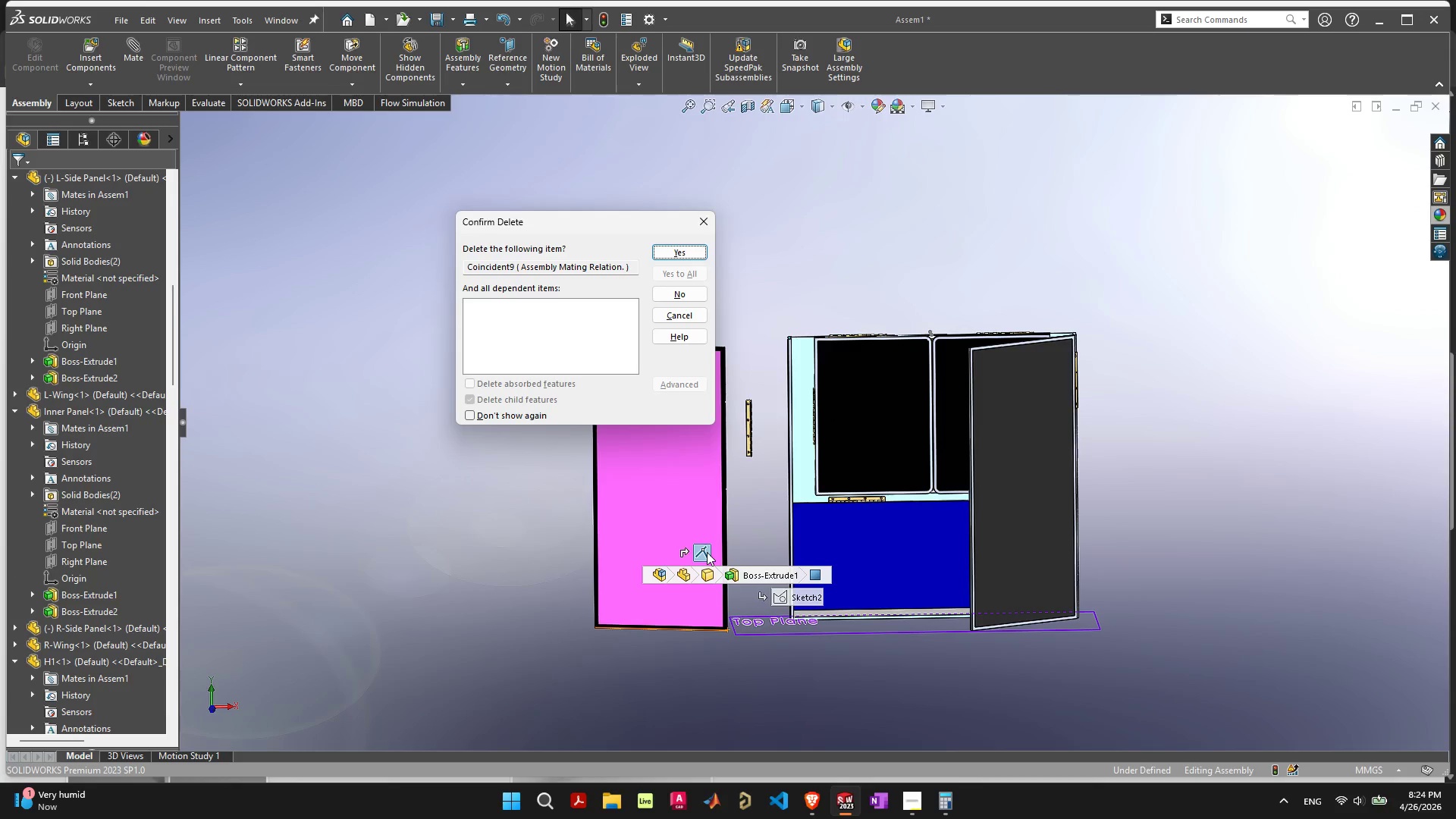 
key(Space)
 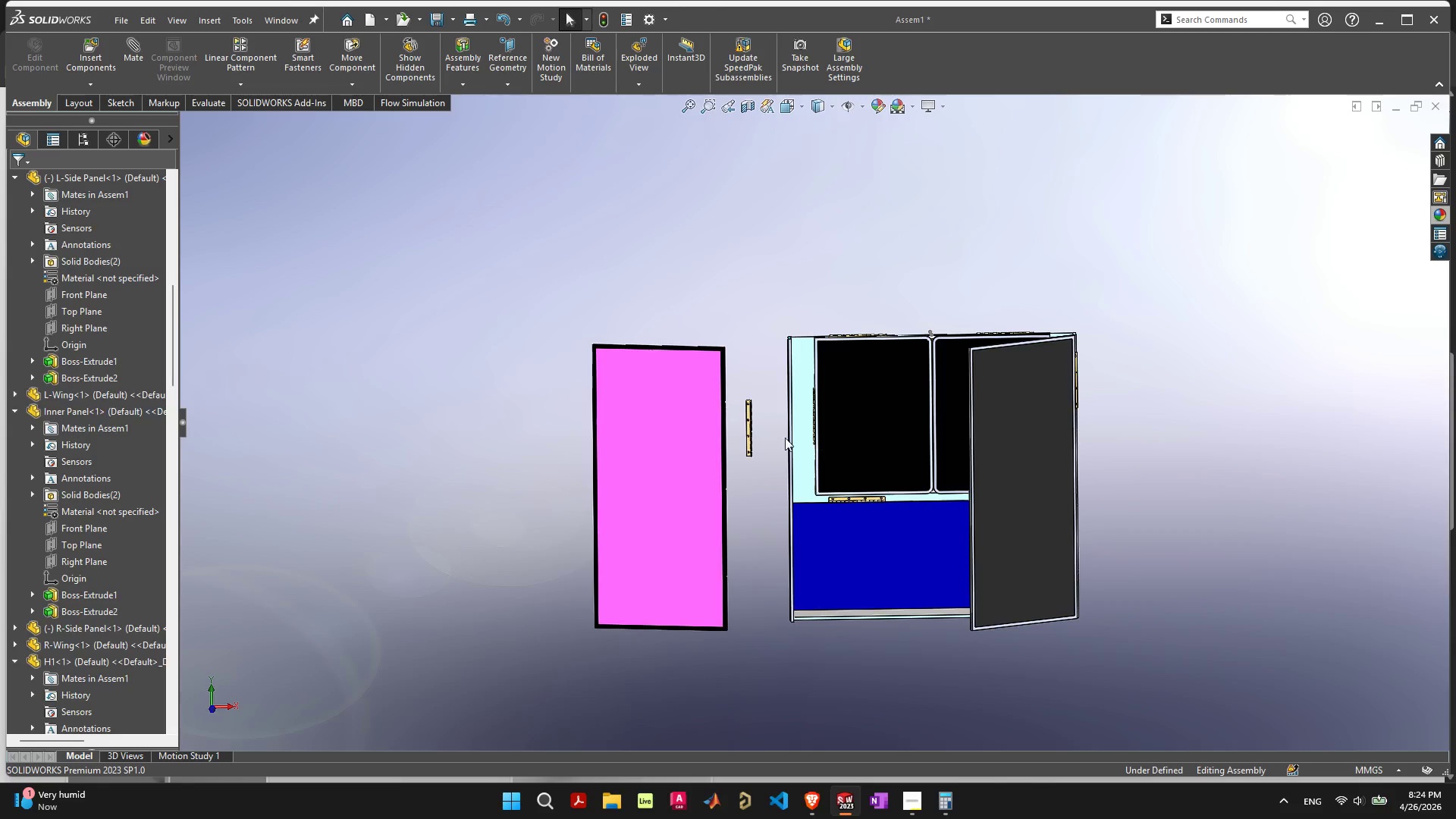 
scroll: coordinate [735, 394], scroll_direction: up, amount: 10.0
 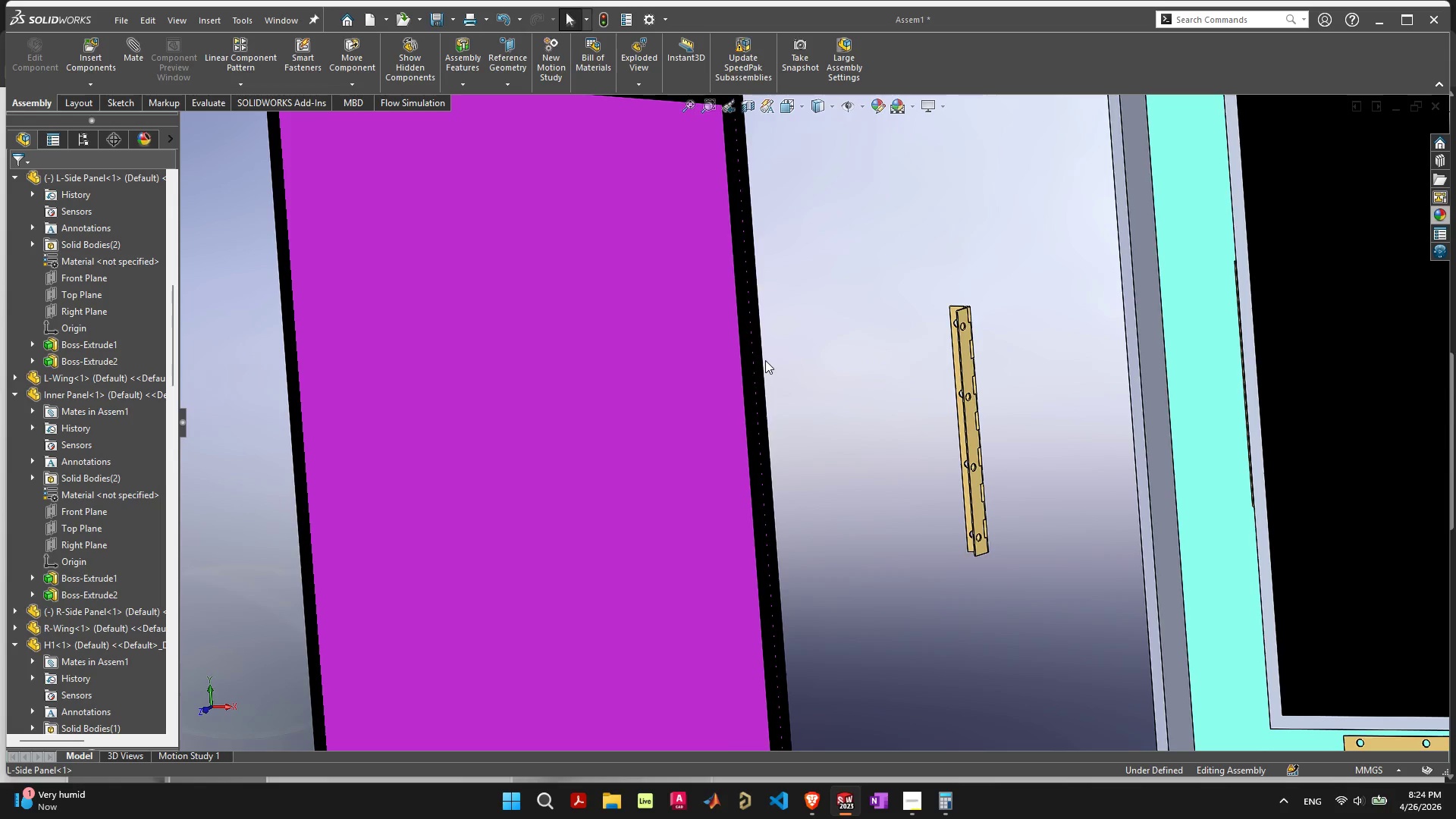 
left_click([759, 357])
 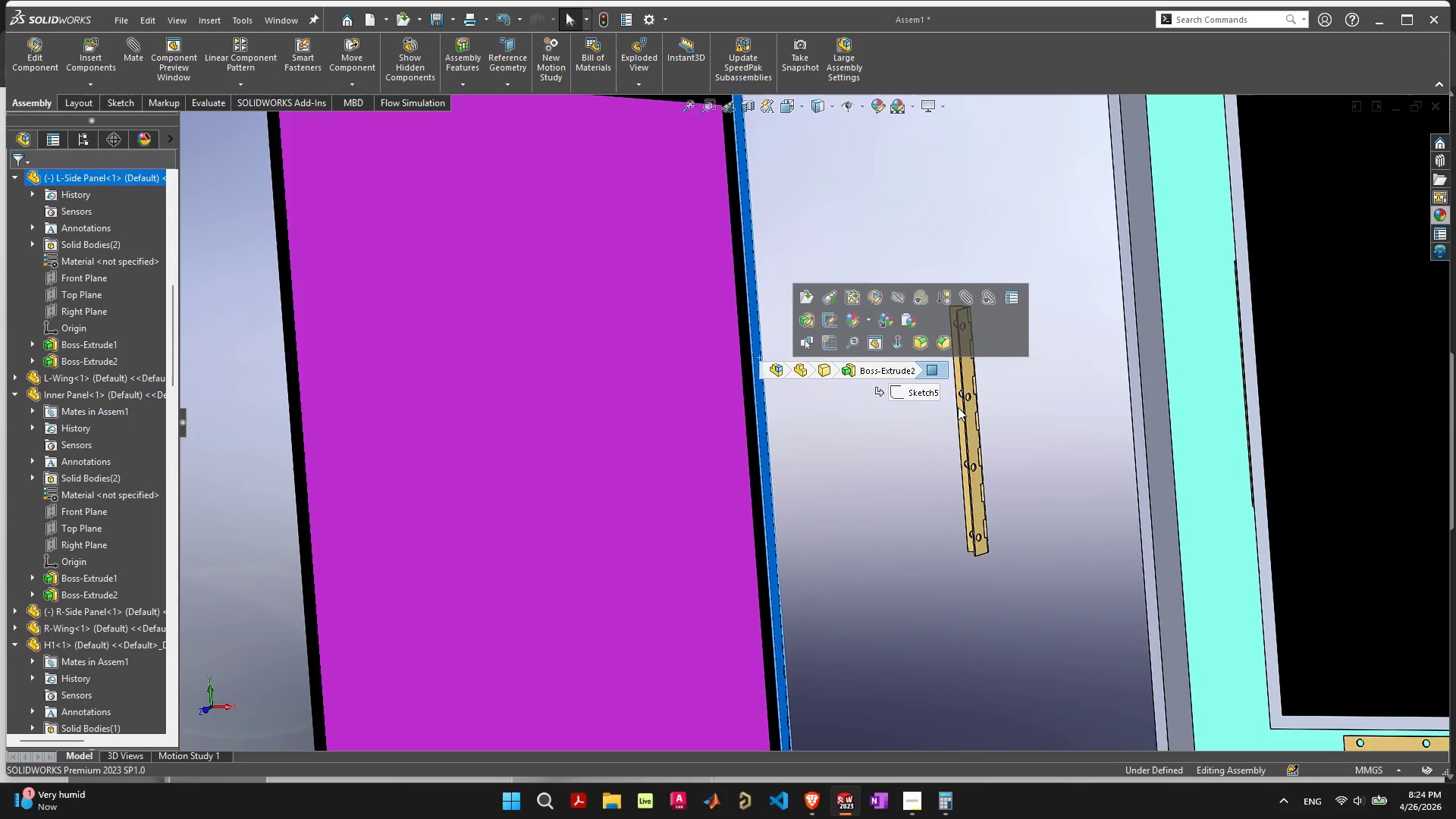 
scroll: coordinate [963, 409], scroll_direction: up, amount: 4.0
 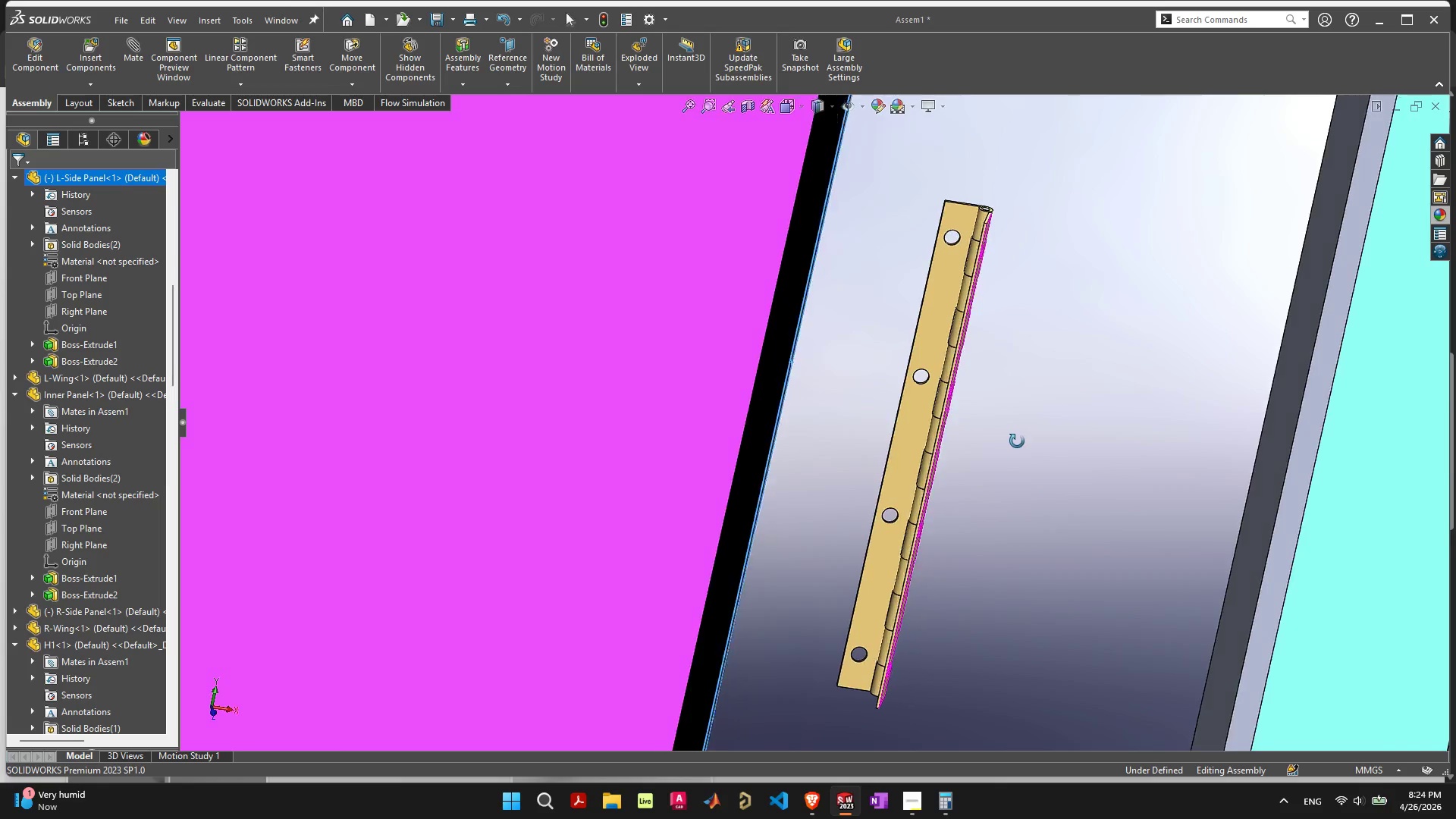 
wait(6.46)
 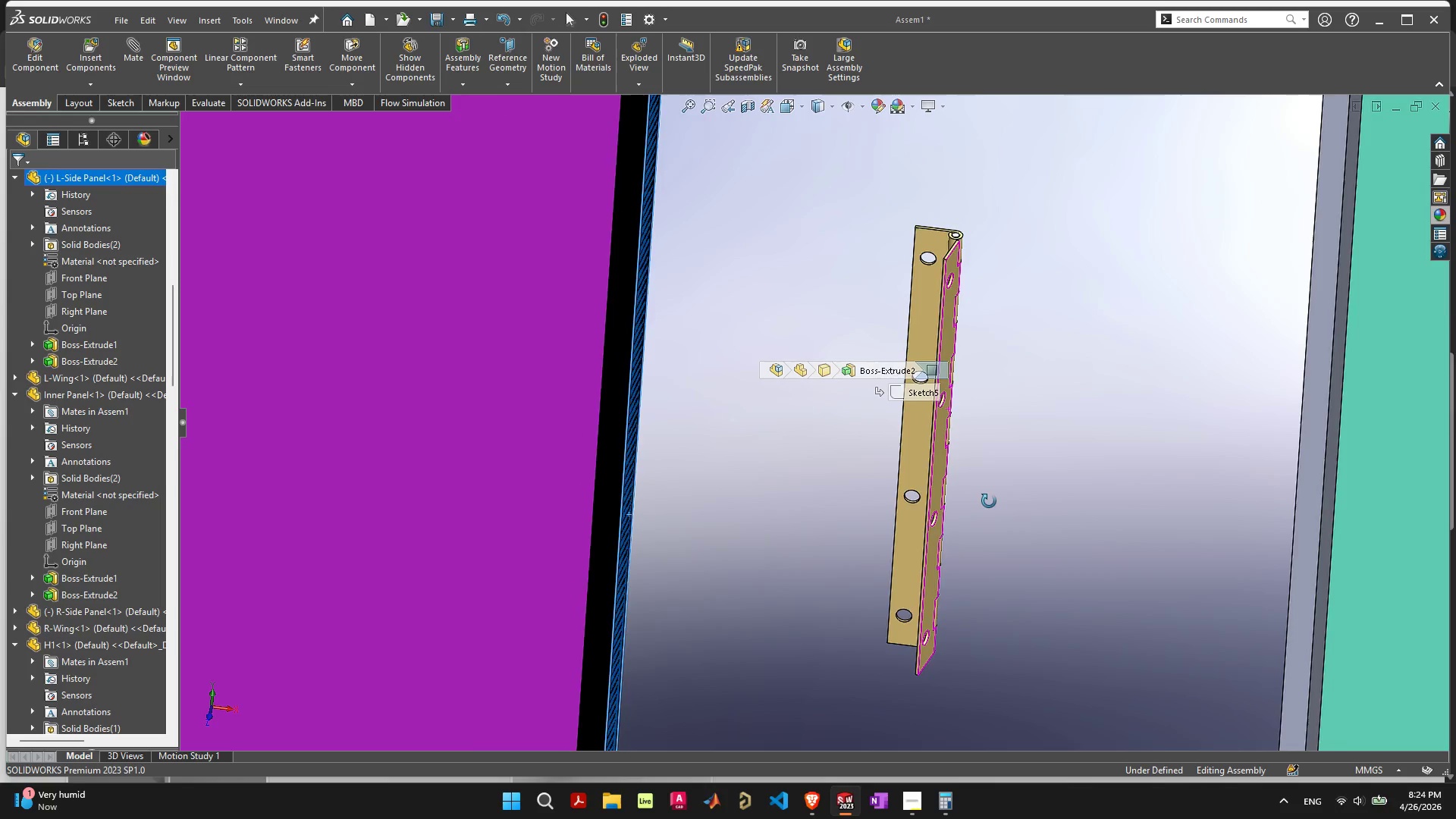 
scroll: coordinate [969, 400], scroll_direction: up, amount: 4.0
 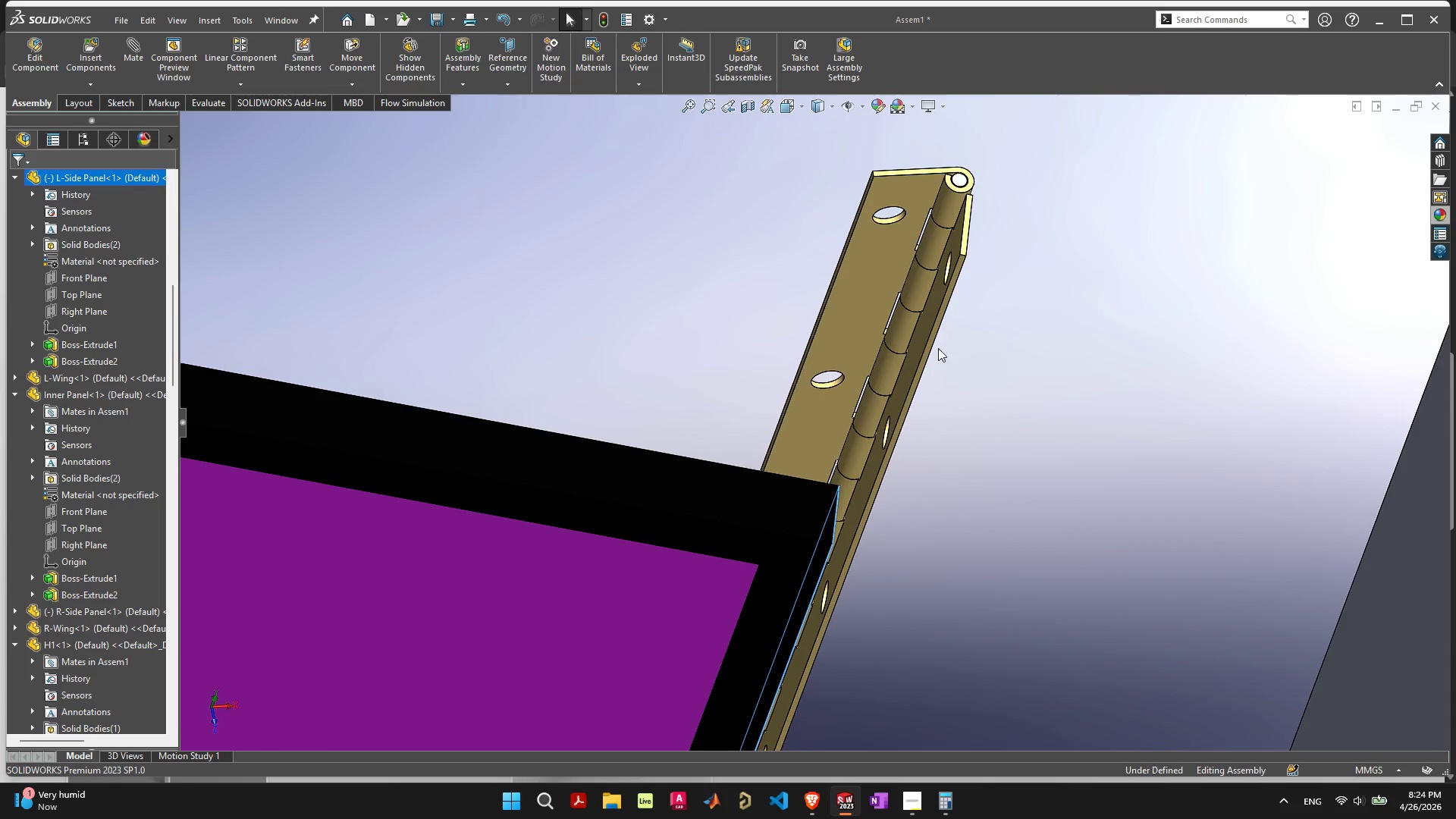 
hold_key(key=ShiftLeft, duration=0.41)
left_click([921, 337])
 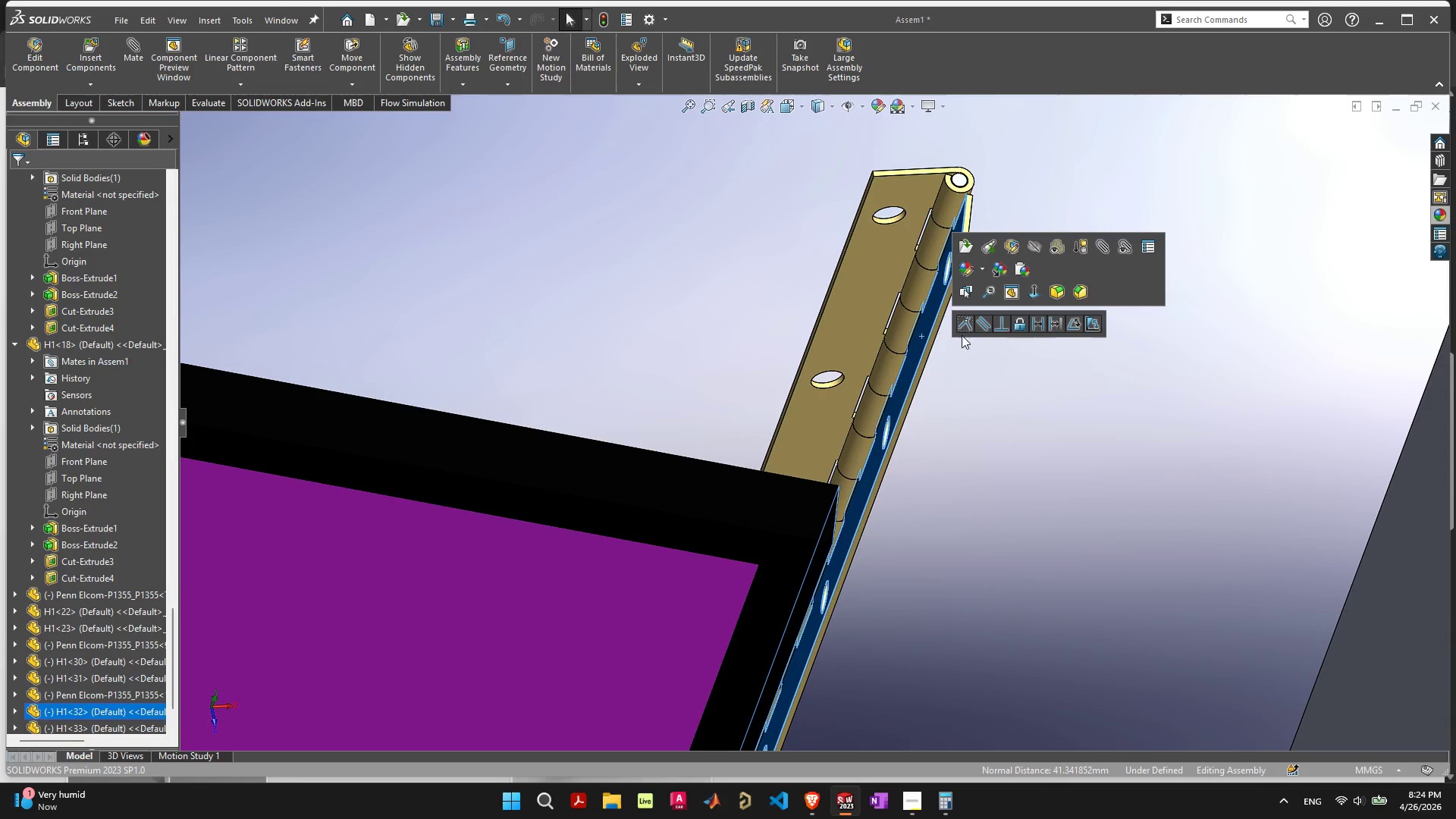 
left_click([967, 326])
 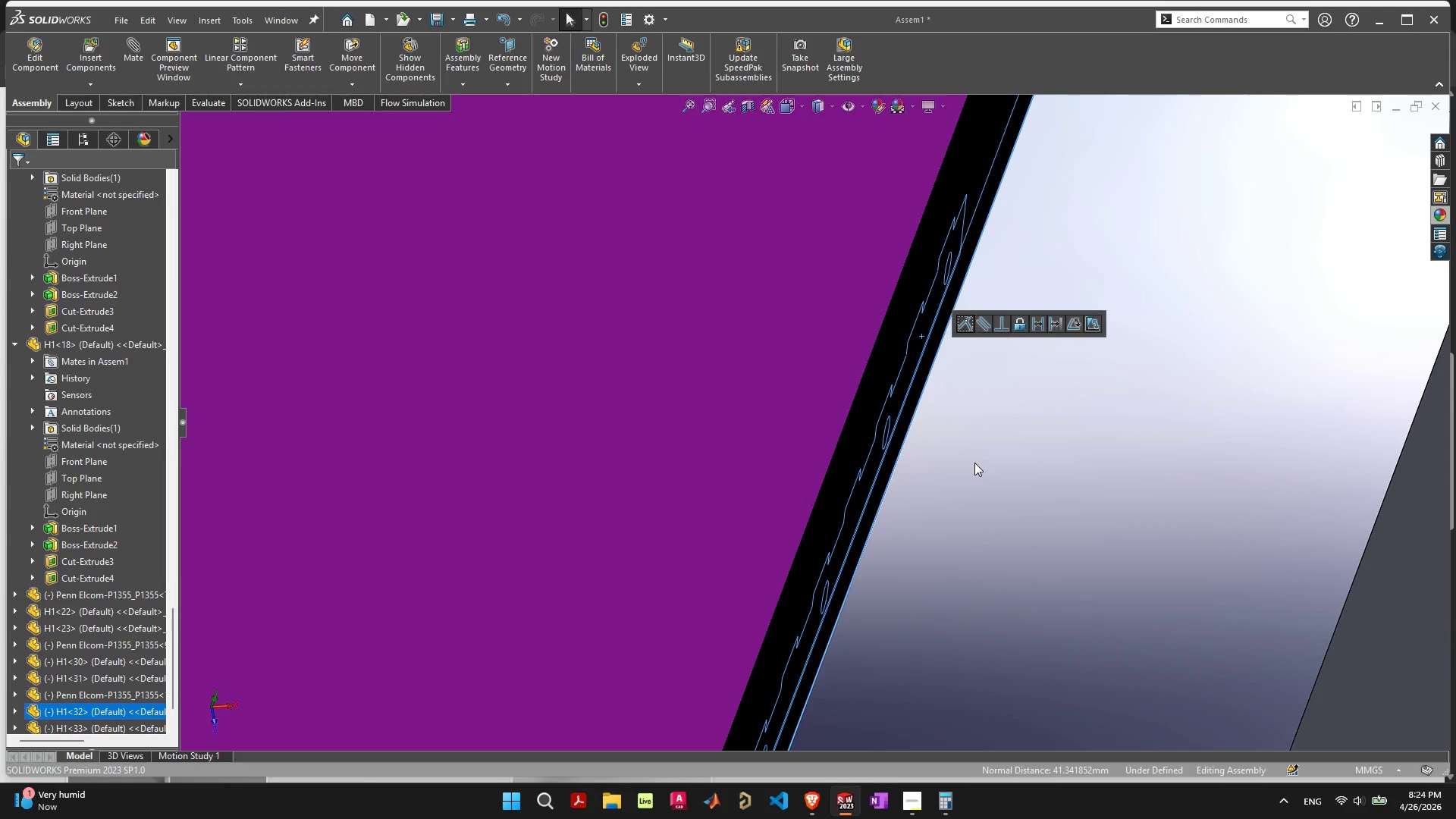 
scroll: coordinate [984, 474], scroll_direction: down, amount: 12.0
 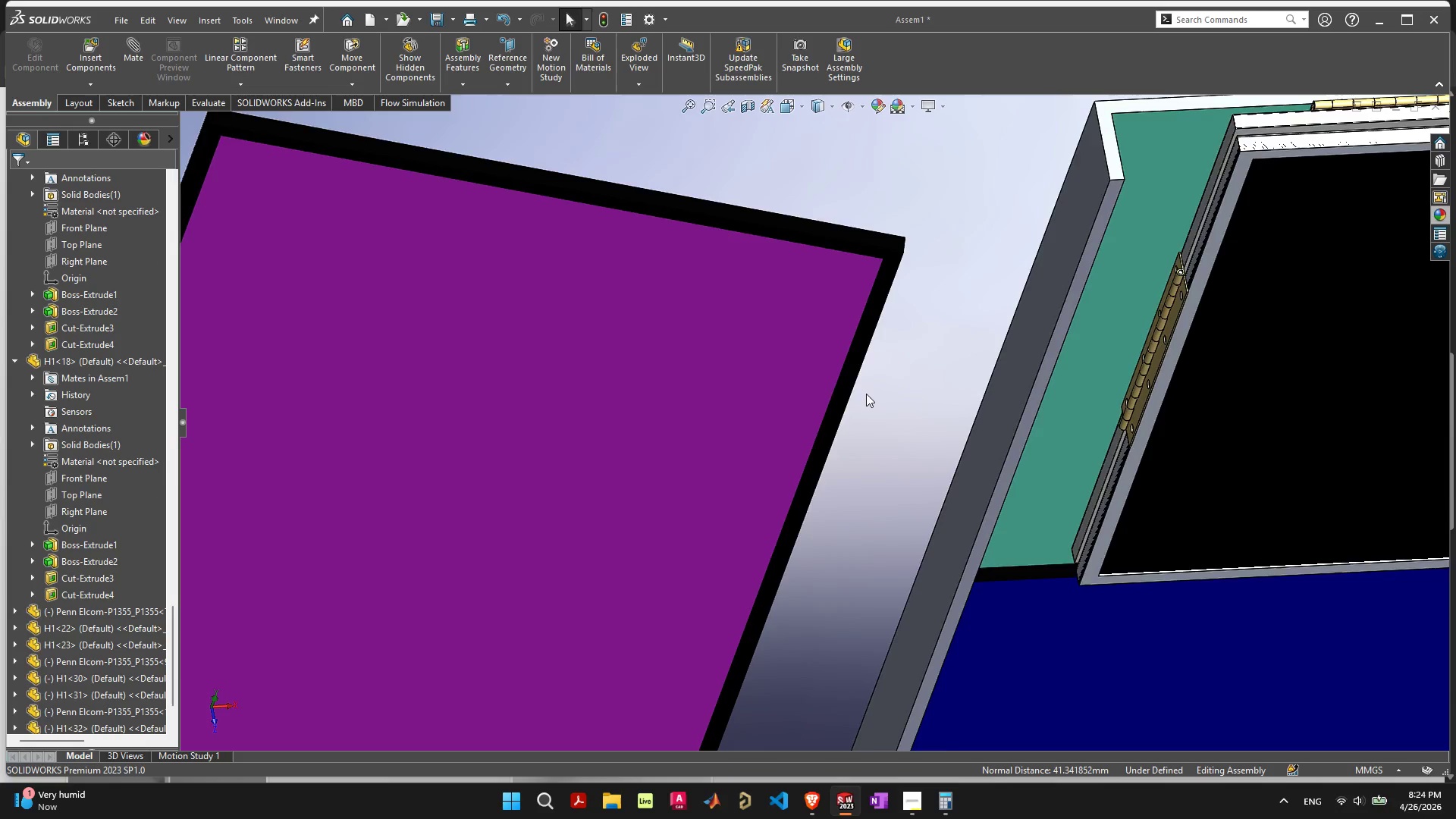 
scroll: coordinate [789, 331], scroll_direction: up, amount: 12.0
 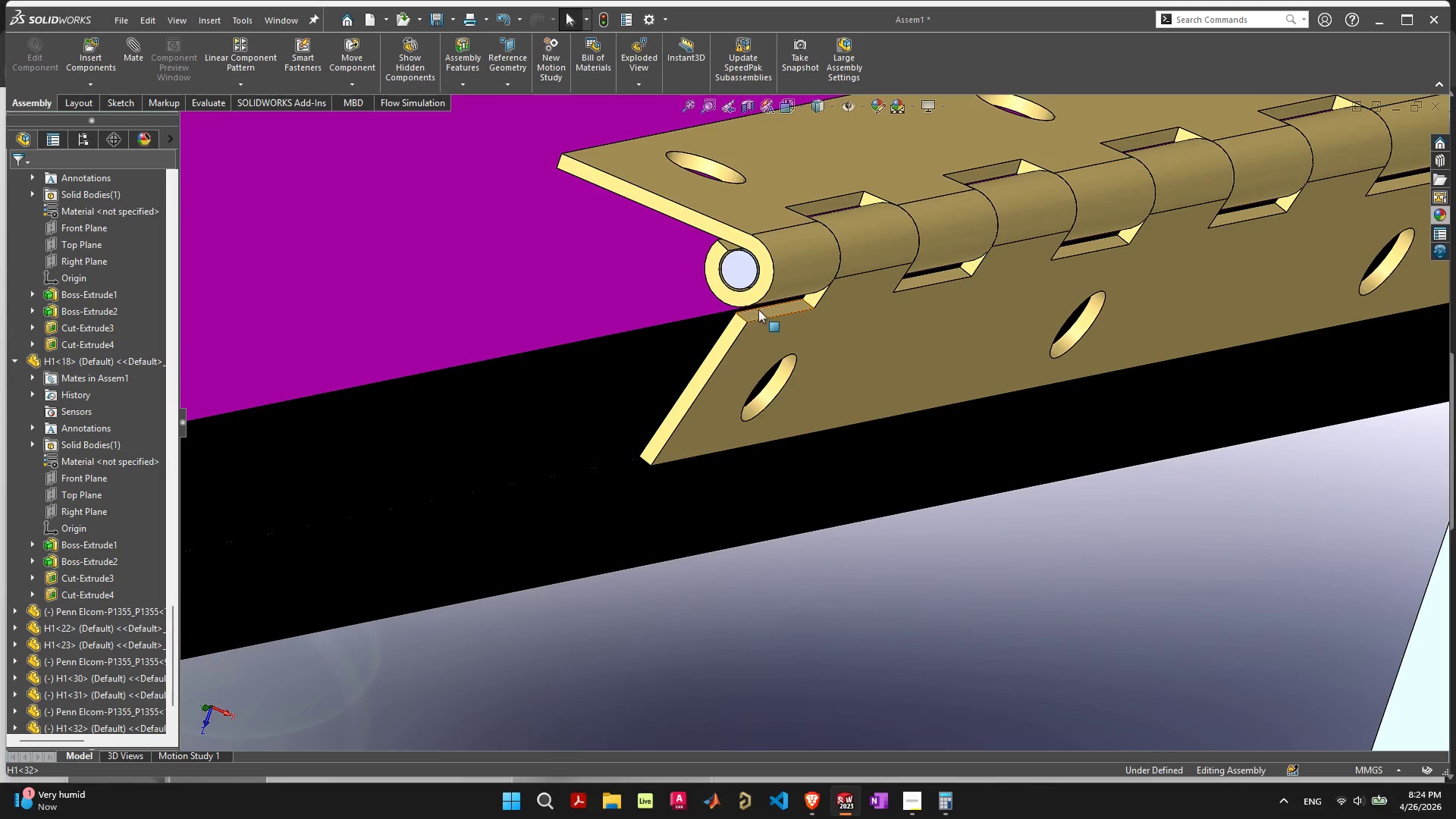 
left_click([763, 310])
 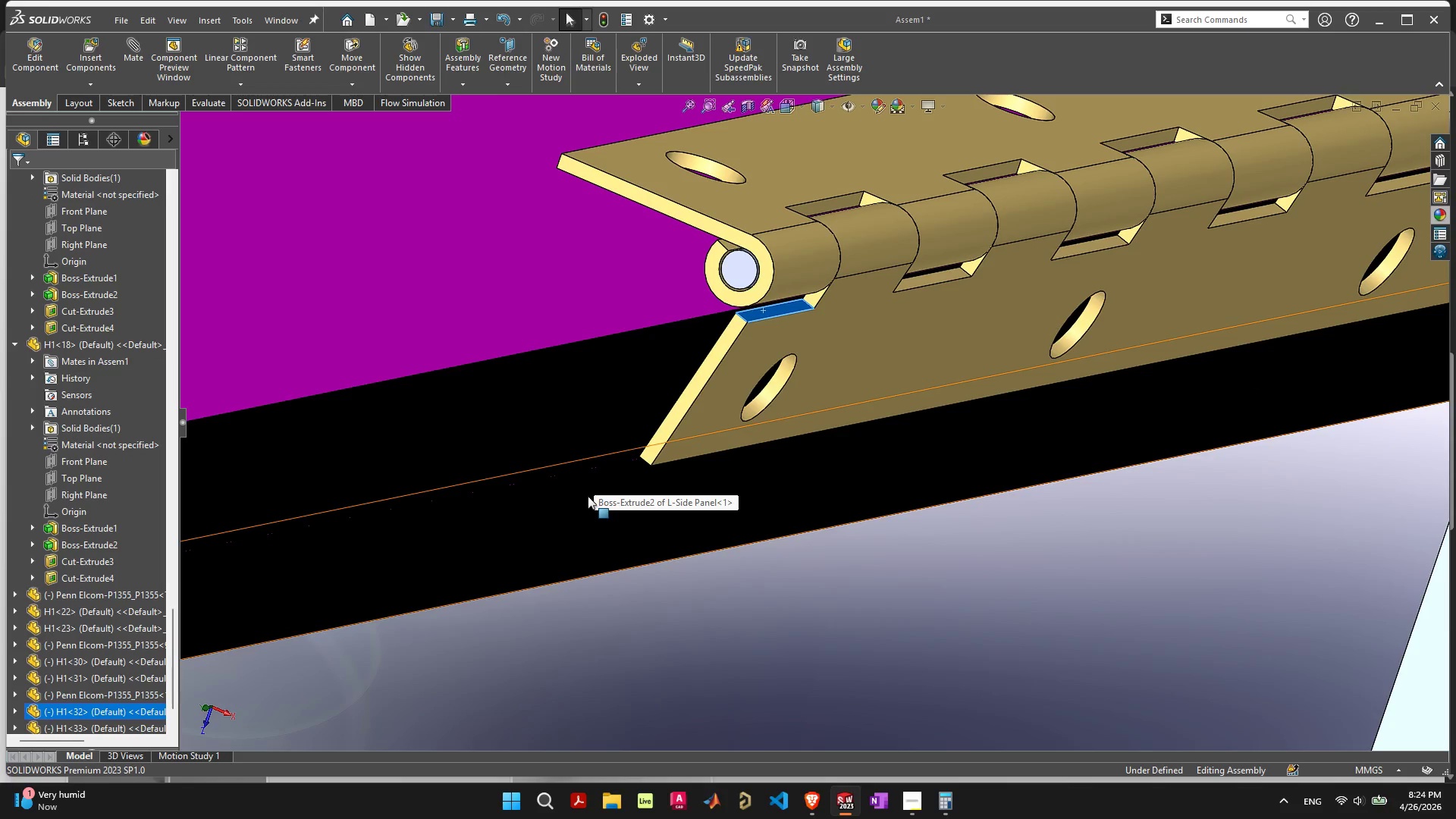 
hold_key(key=ShiftLeft, duration=0.73)
left_click([583, 438])
 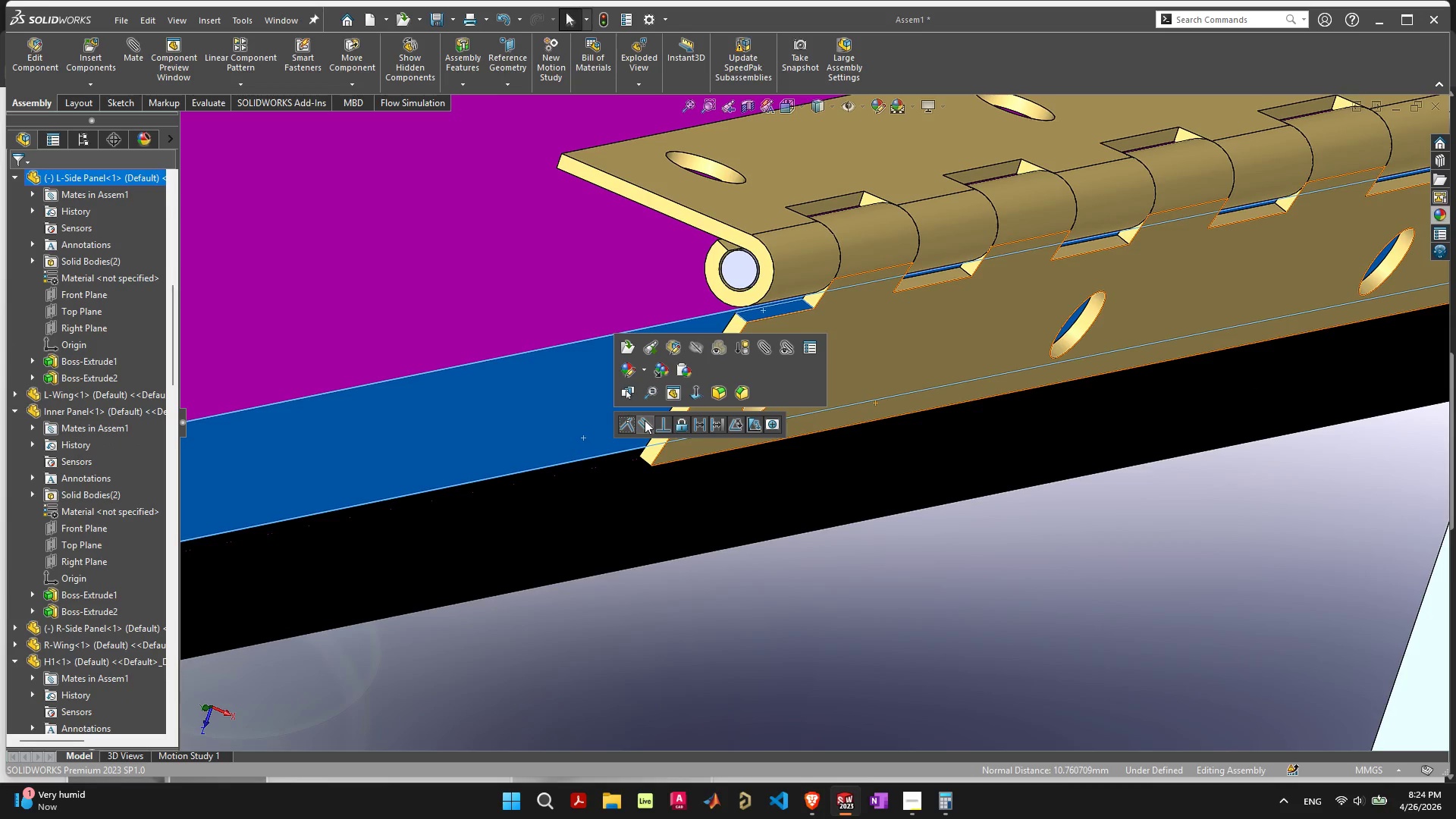 
left_click([629, 424])
 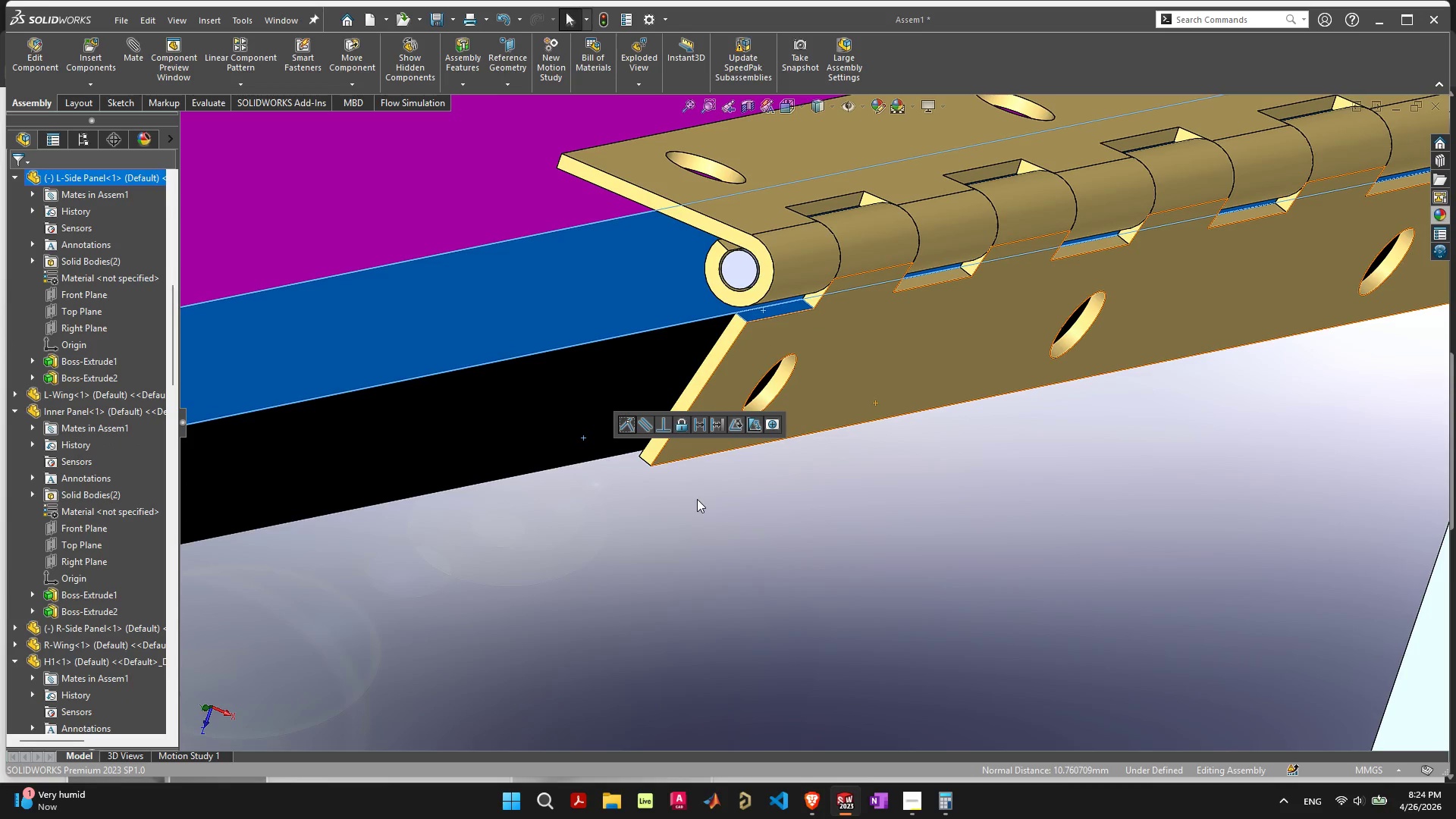 
left_click_drag(start_coordinate=[767, 528], to_coordinate=[558, 463])
 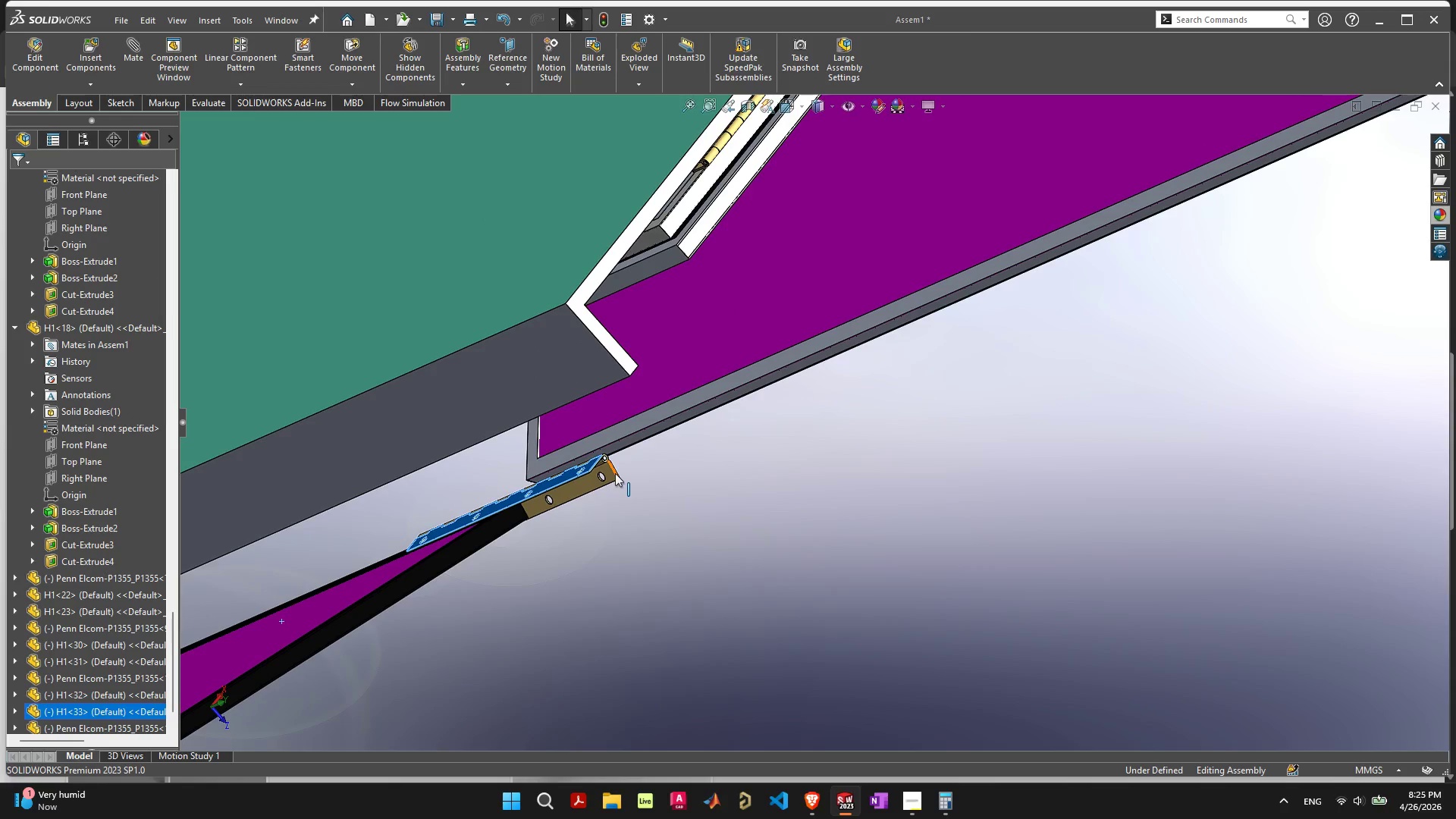 
scroll: coordinate [984, 395], scroll_direction: down, amount: 12.0
 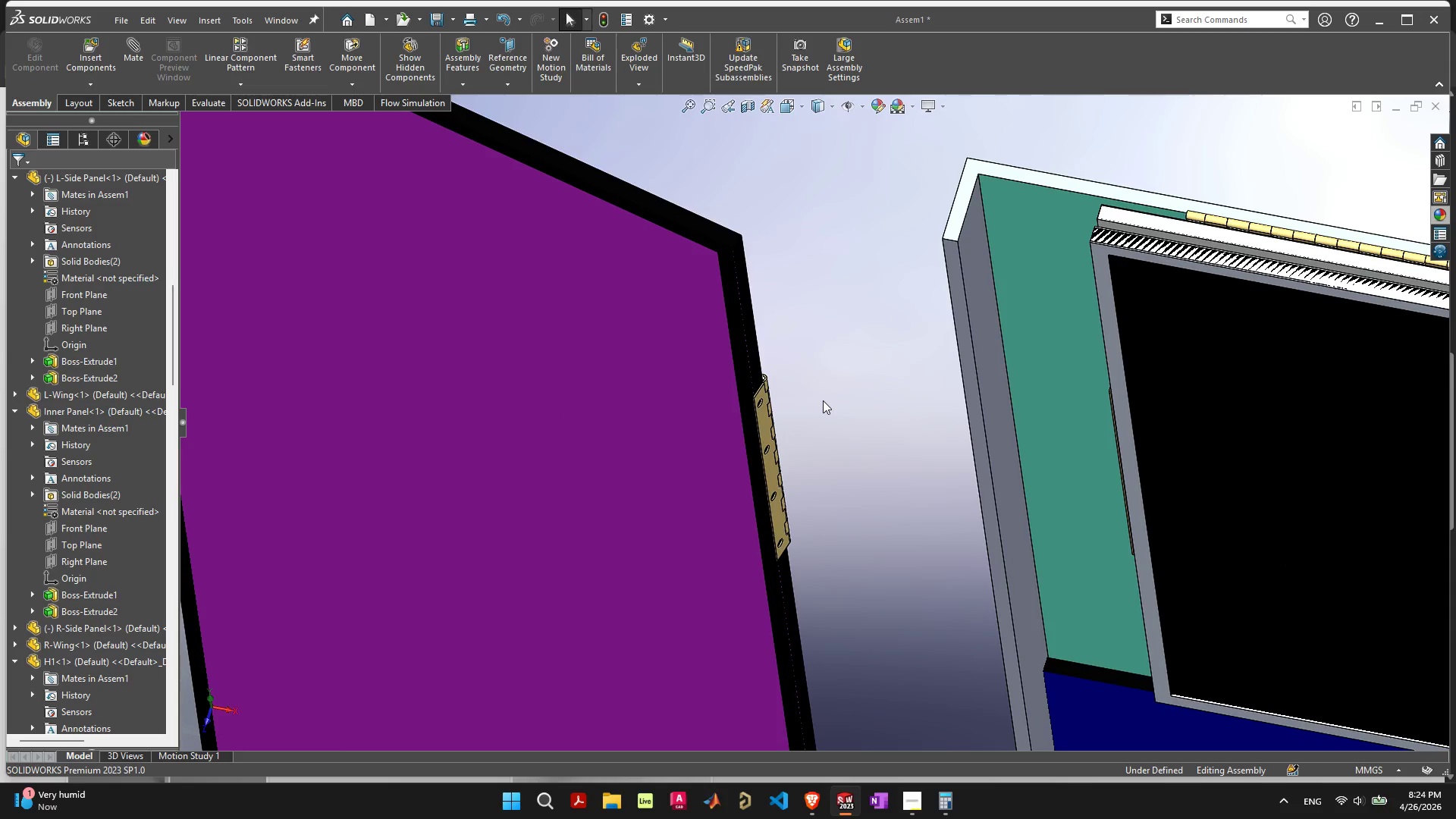 
scroll: coordinate [657, 415], scroll_direction: none, amount: 0.0
 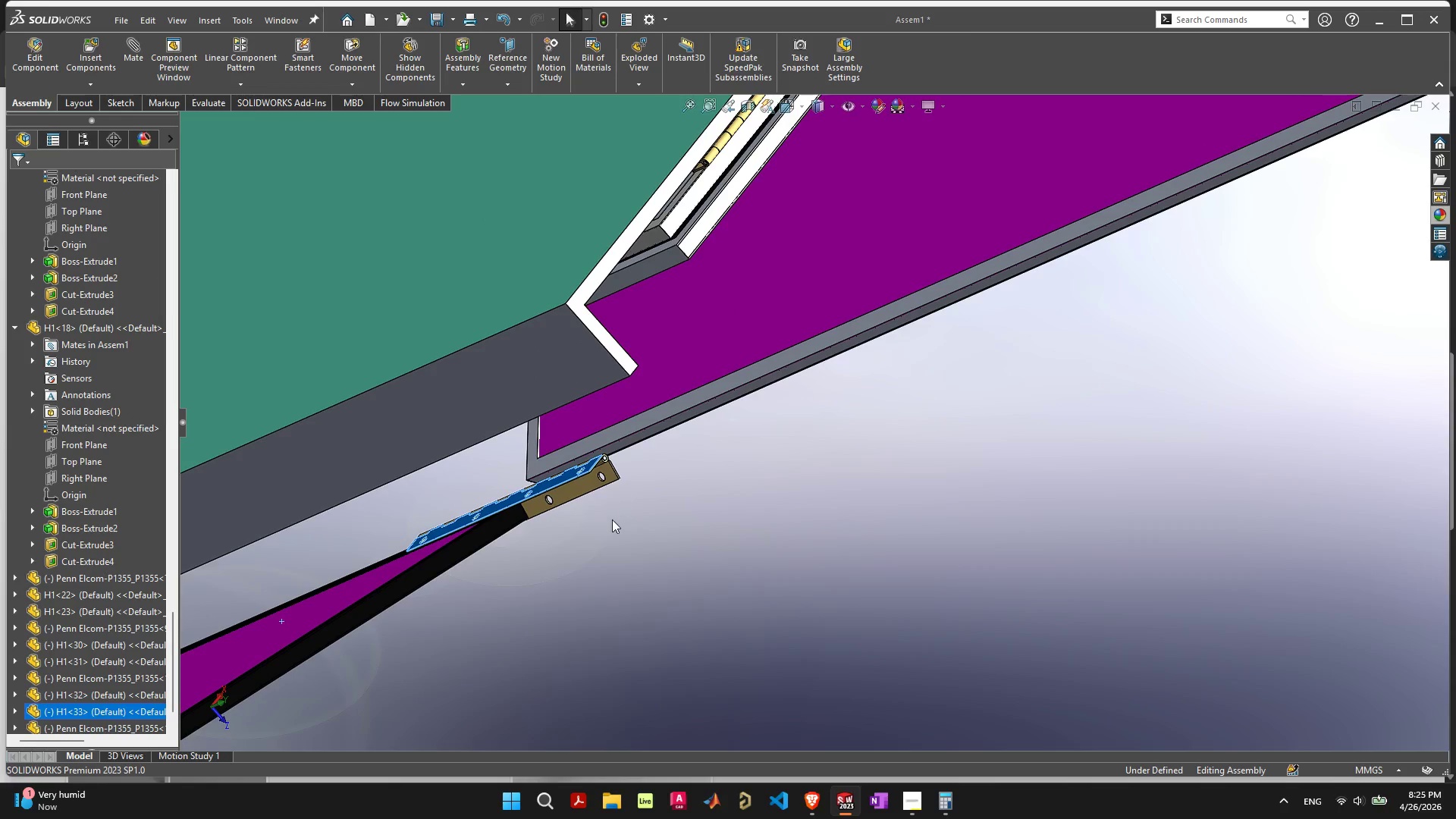 
scroll: coordinate [557, 488], scroll_direction: up, amount: 6.0
 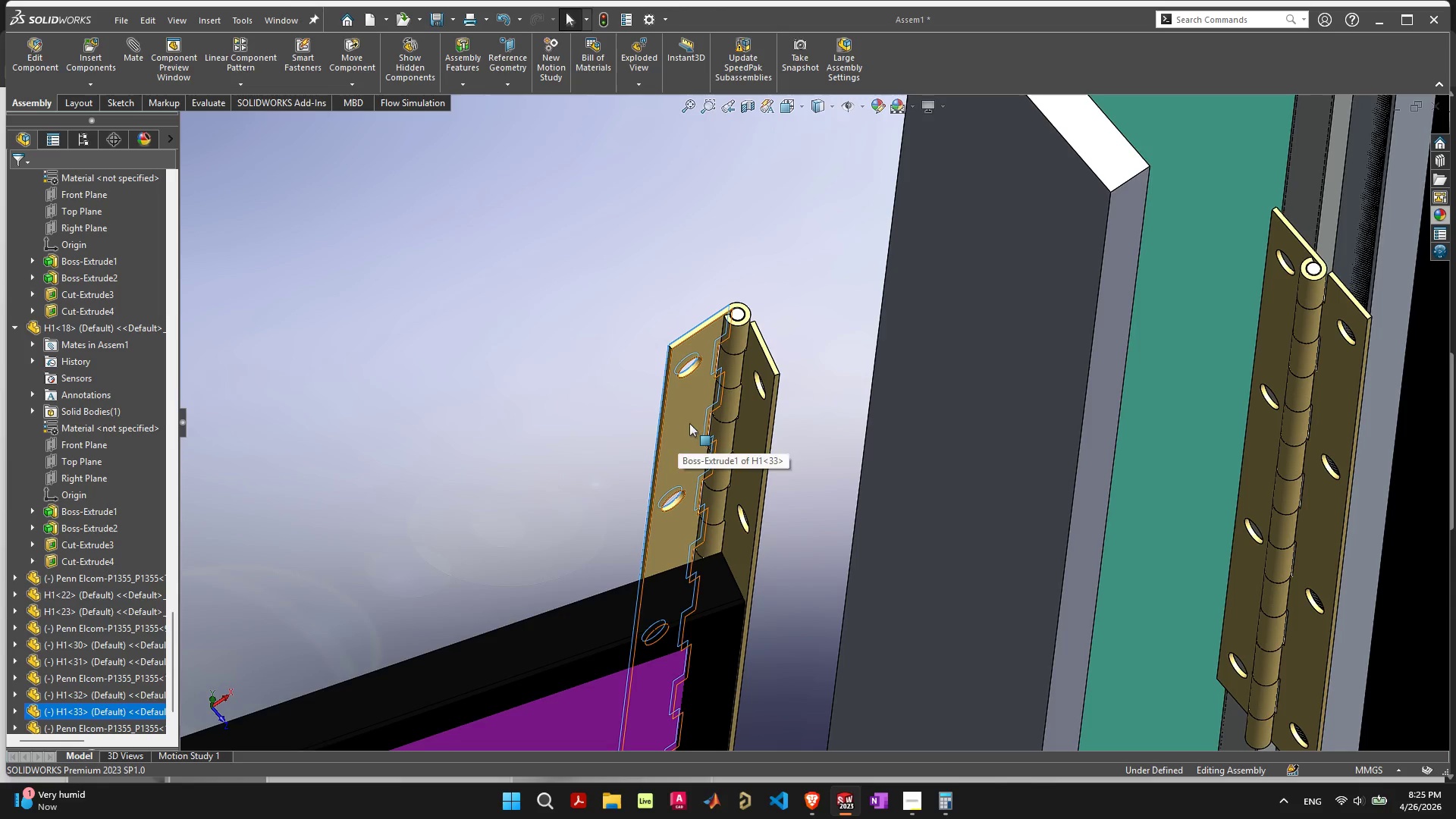 
left_click_drag(start_coordinate=[682, 444], to_coordinate=[626, 519])
 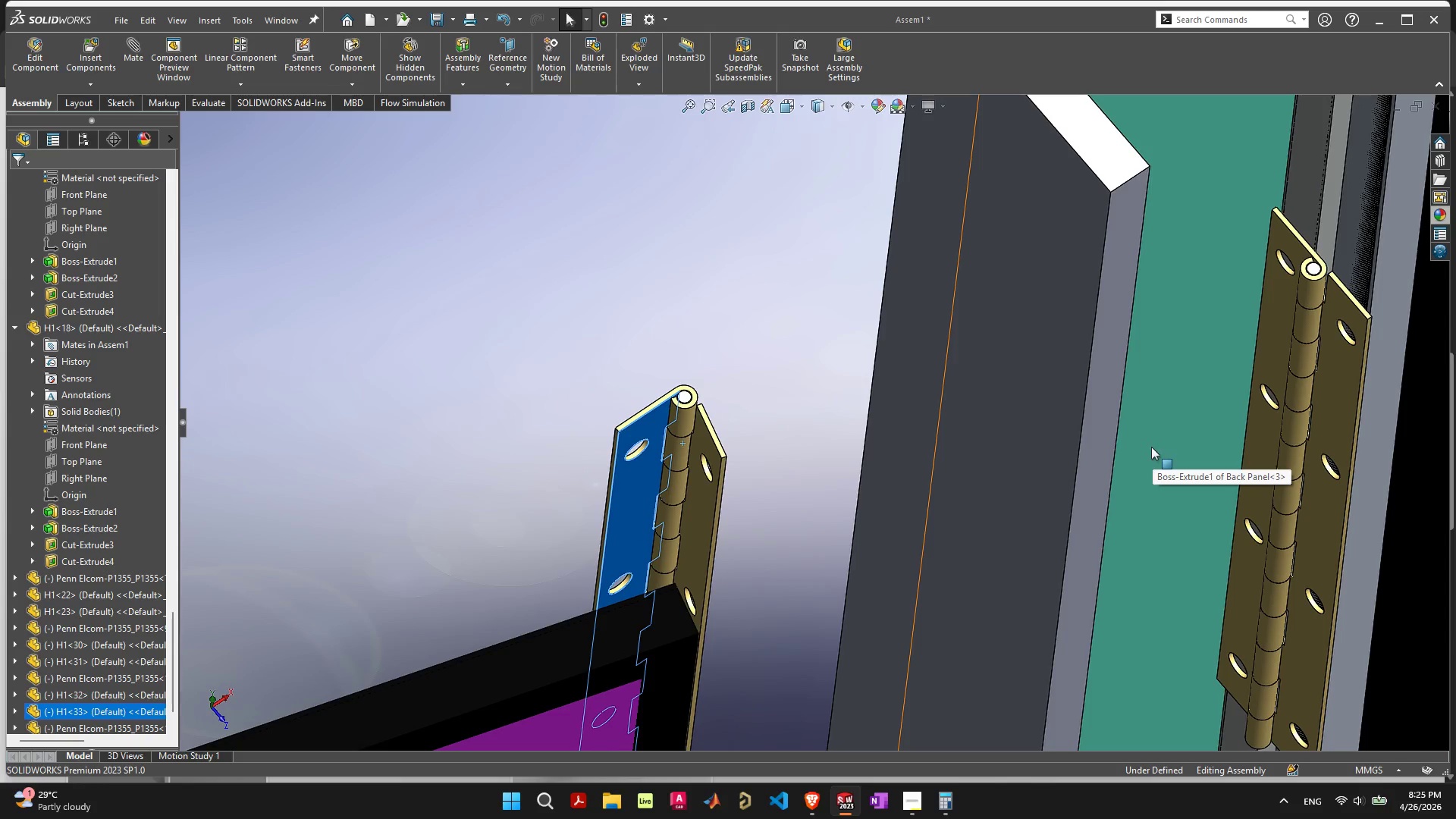 
hold_key(key=ShiftLeft, duration=0.39)
left_click([1090, 482])
 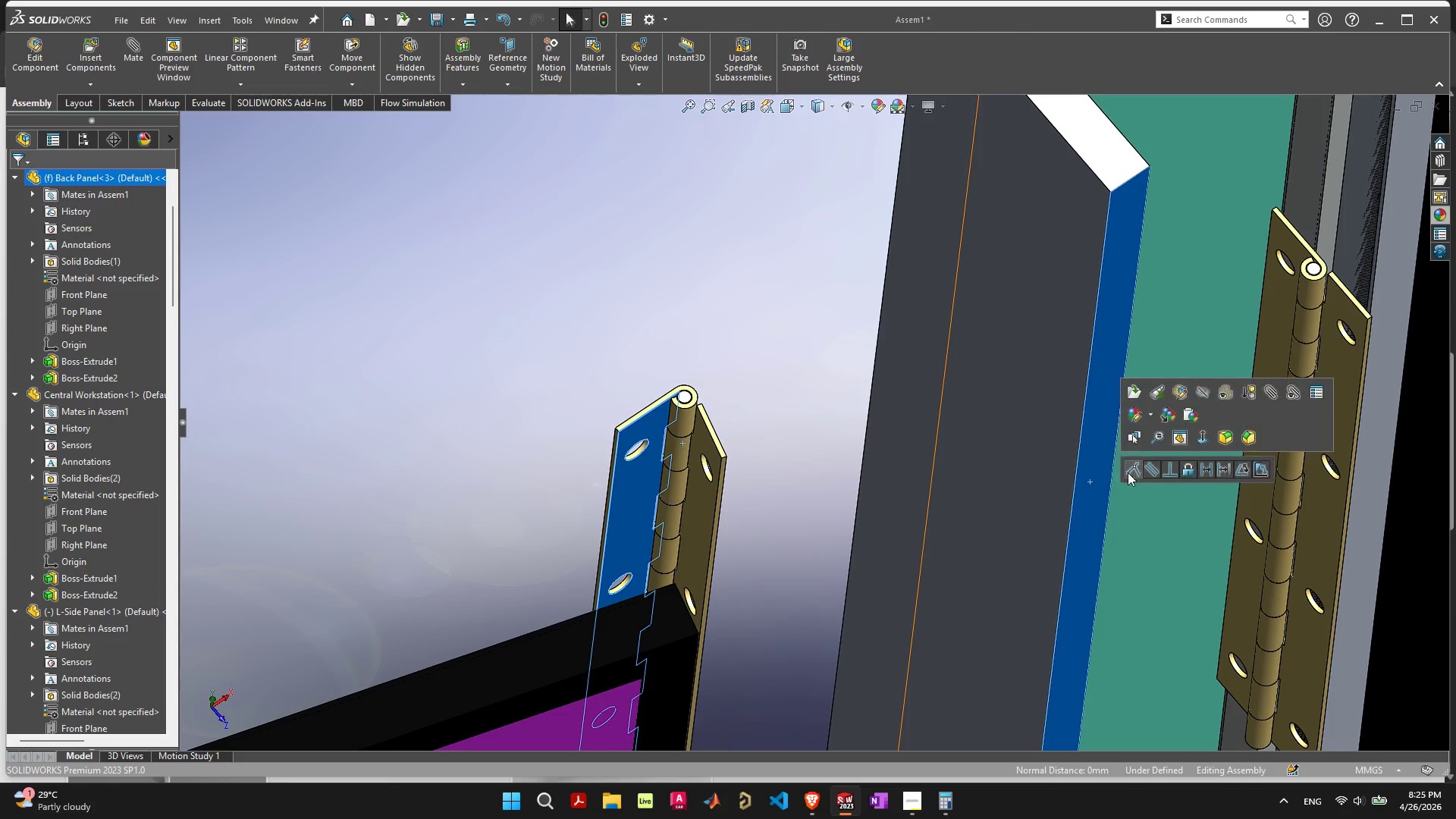 
left_click([1130, 470])
 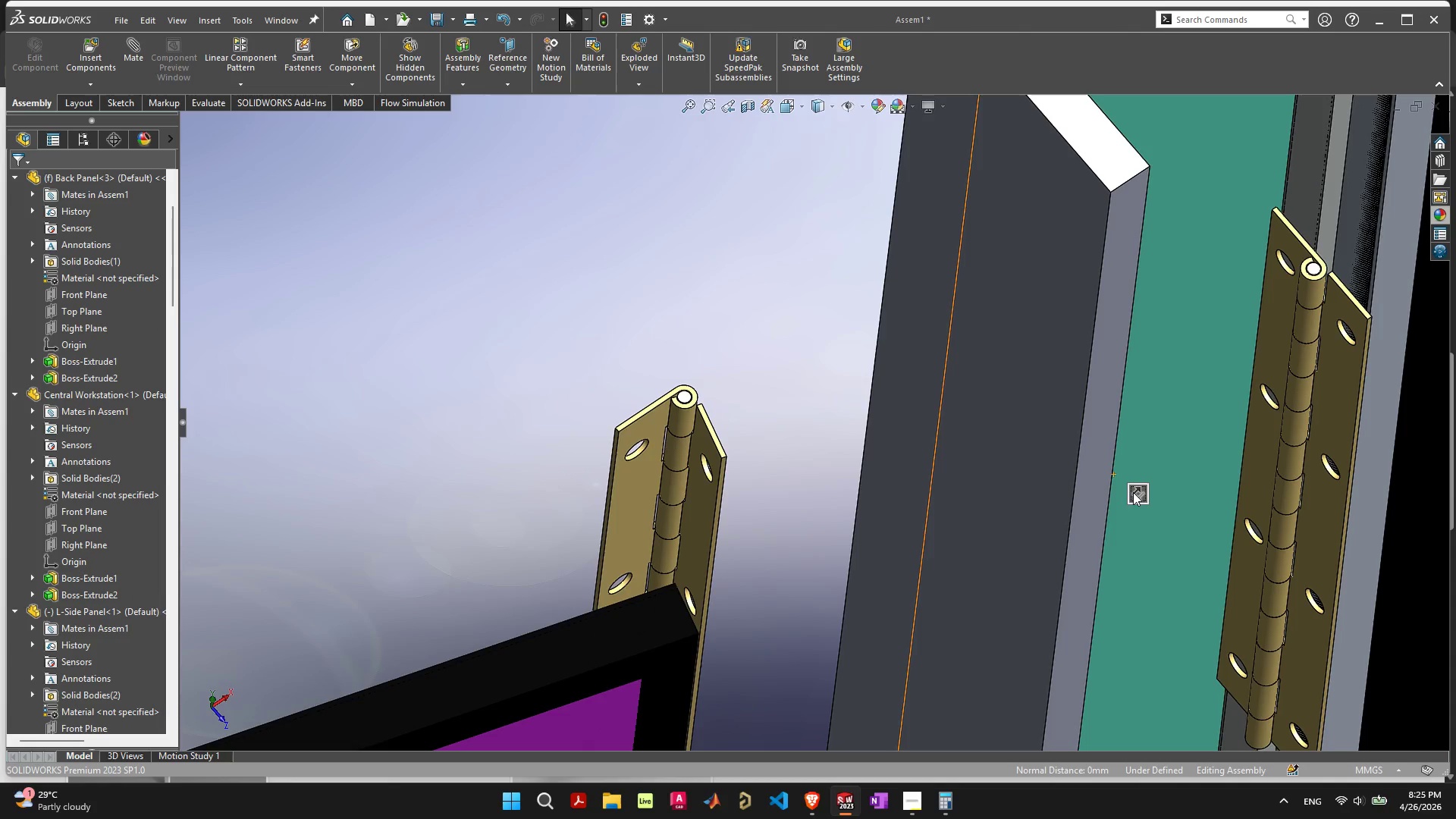 
scroll: coordinate [1028, 533], scroll_direction: down, amount: 7.0
 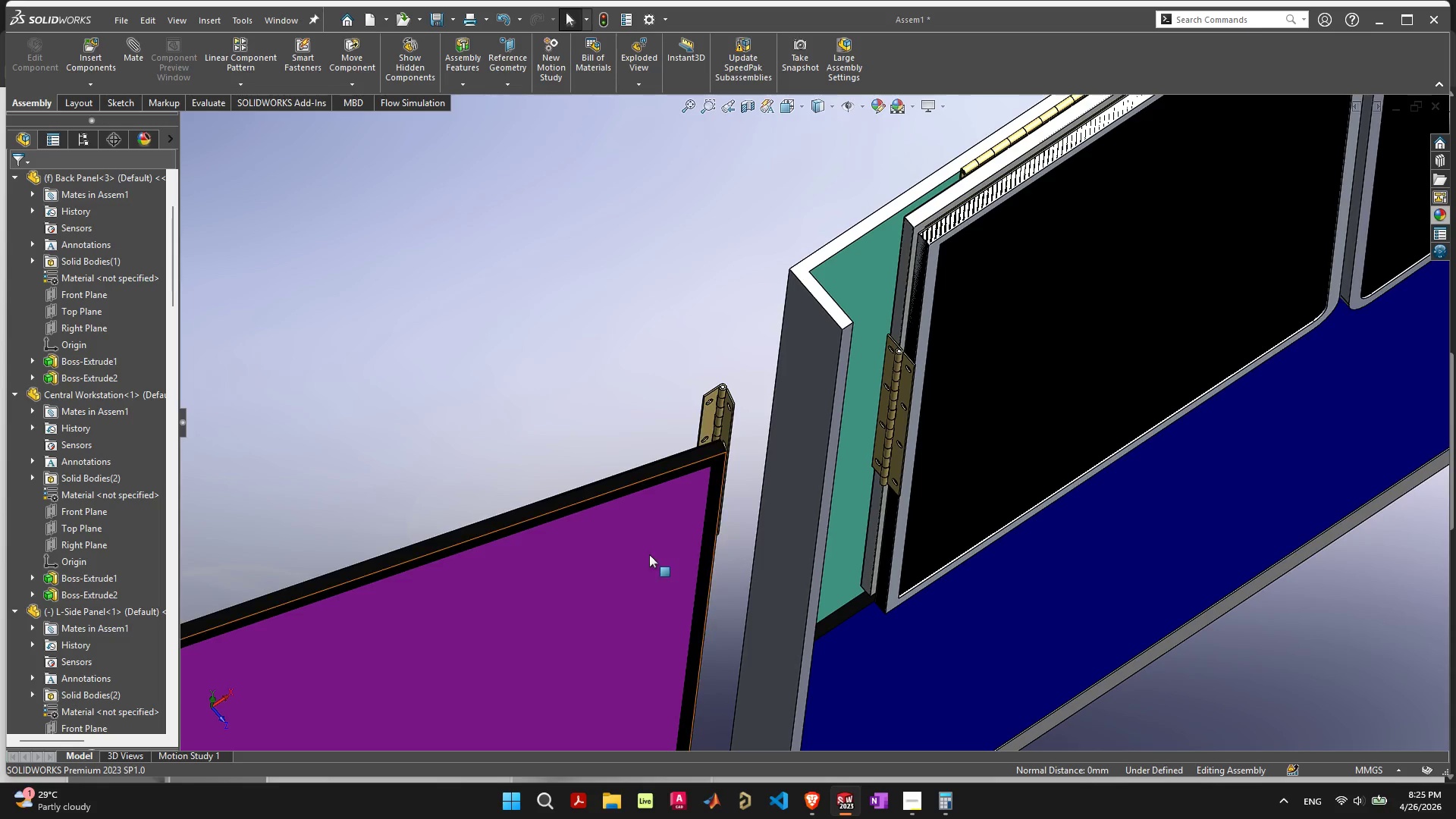 
left_click_drag(start_coordinate=[642, 554], to_coordinate=[841, 570])
 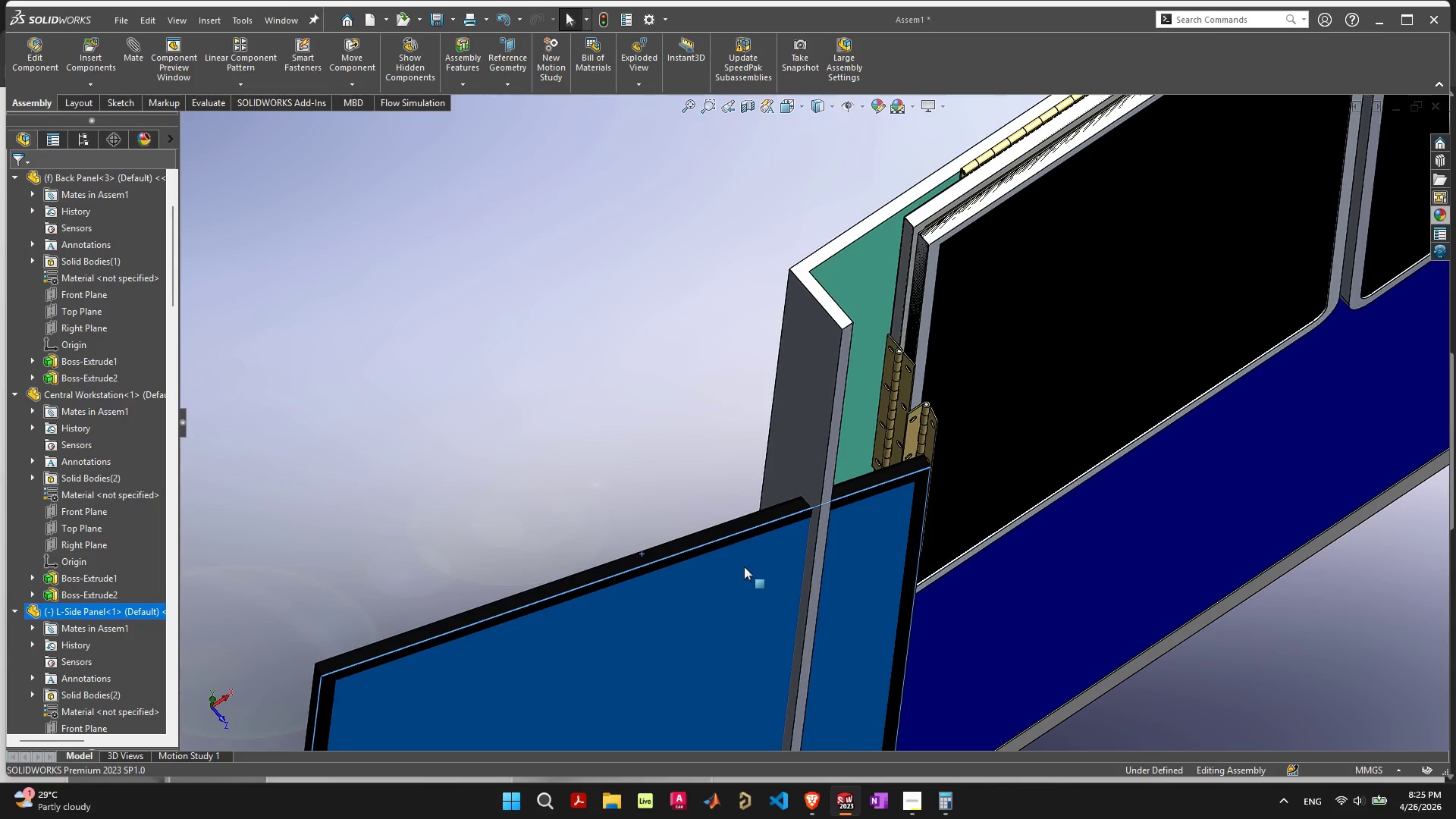 
left_click_drag(start_coordinate=[745, 566], to_coordinate=[755, 675])
 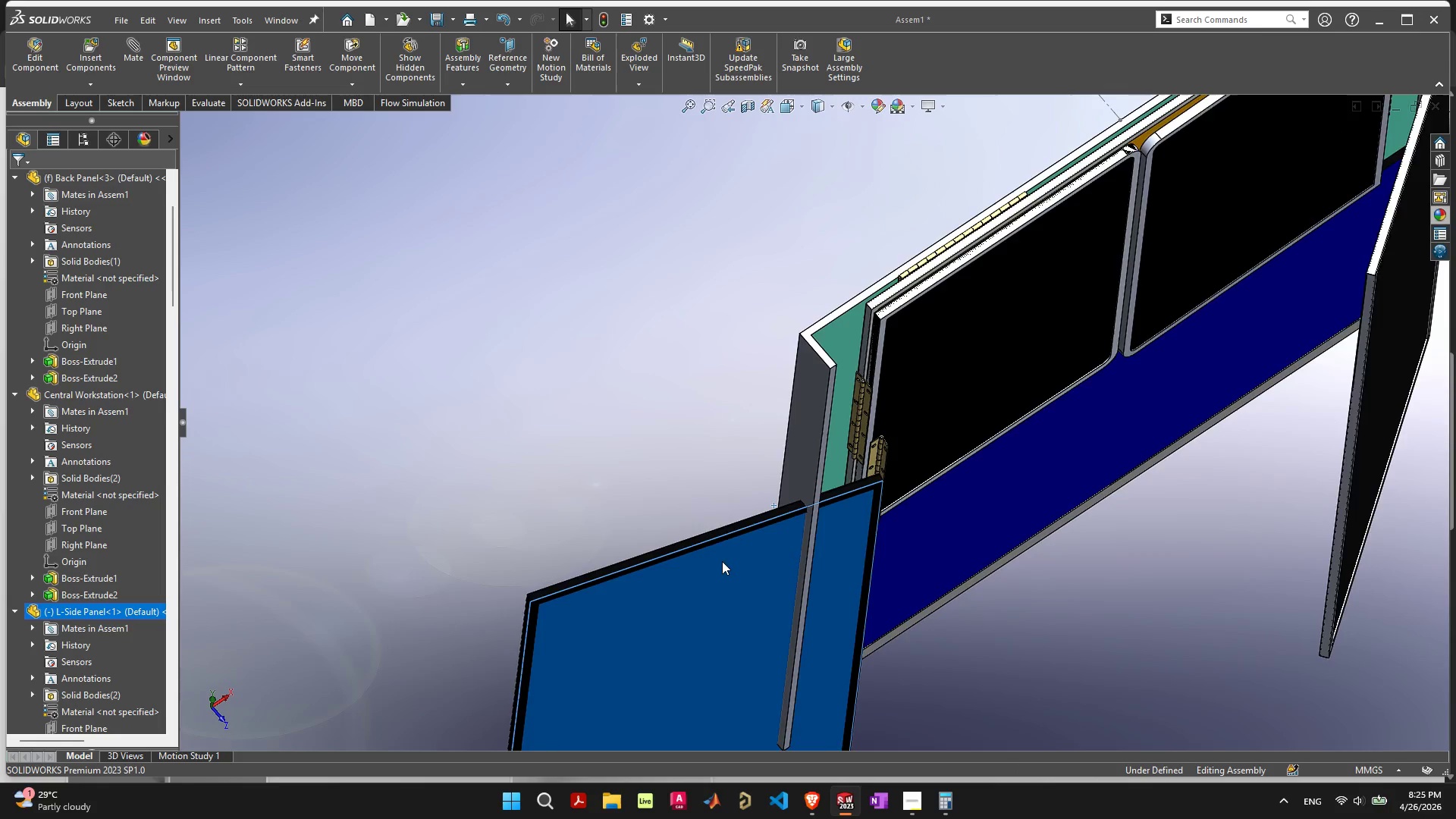 
scroll: coordinate [748, 536], scroll_direction: down, amount: 4.0
 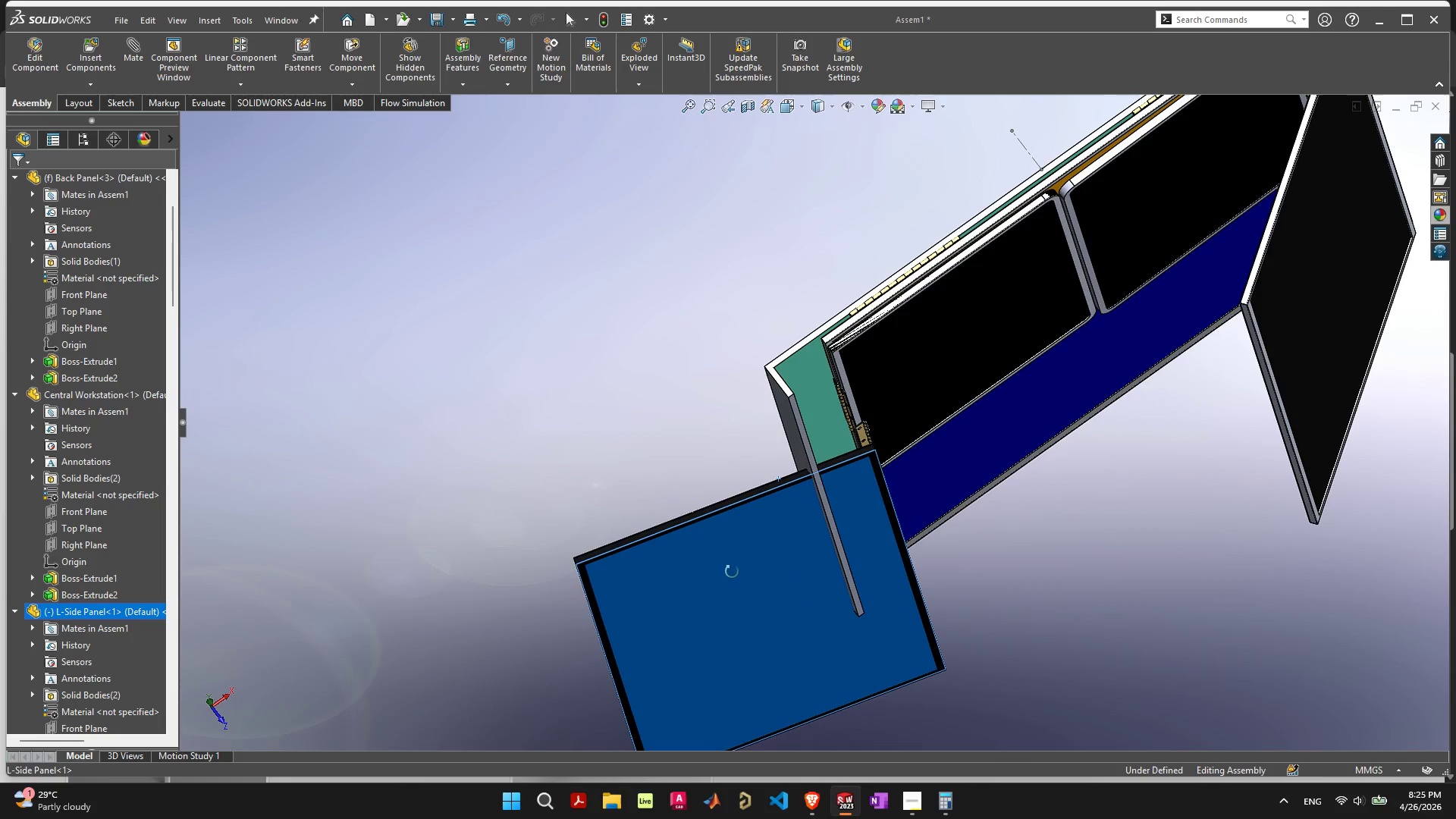 
scroll: coordinate [832, 451], scroll_direction: up, amount: 10.0
 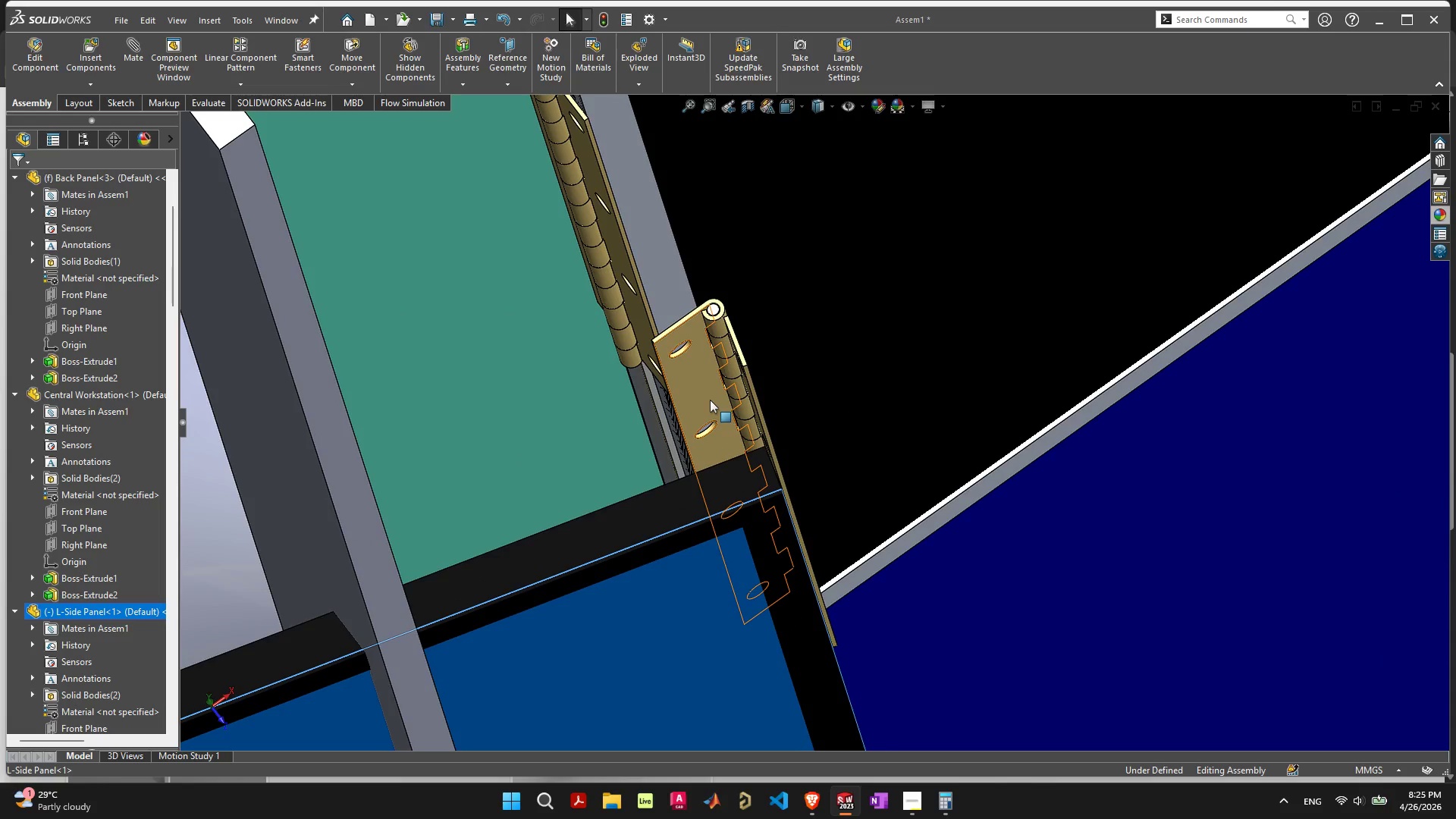 
left_click([710, 400])
 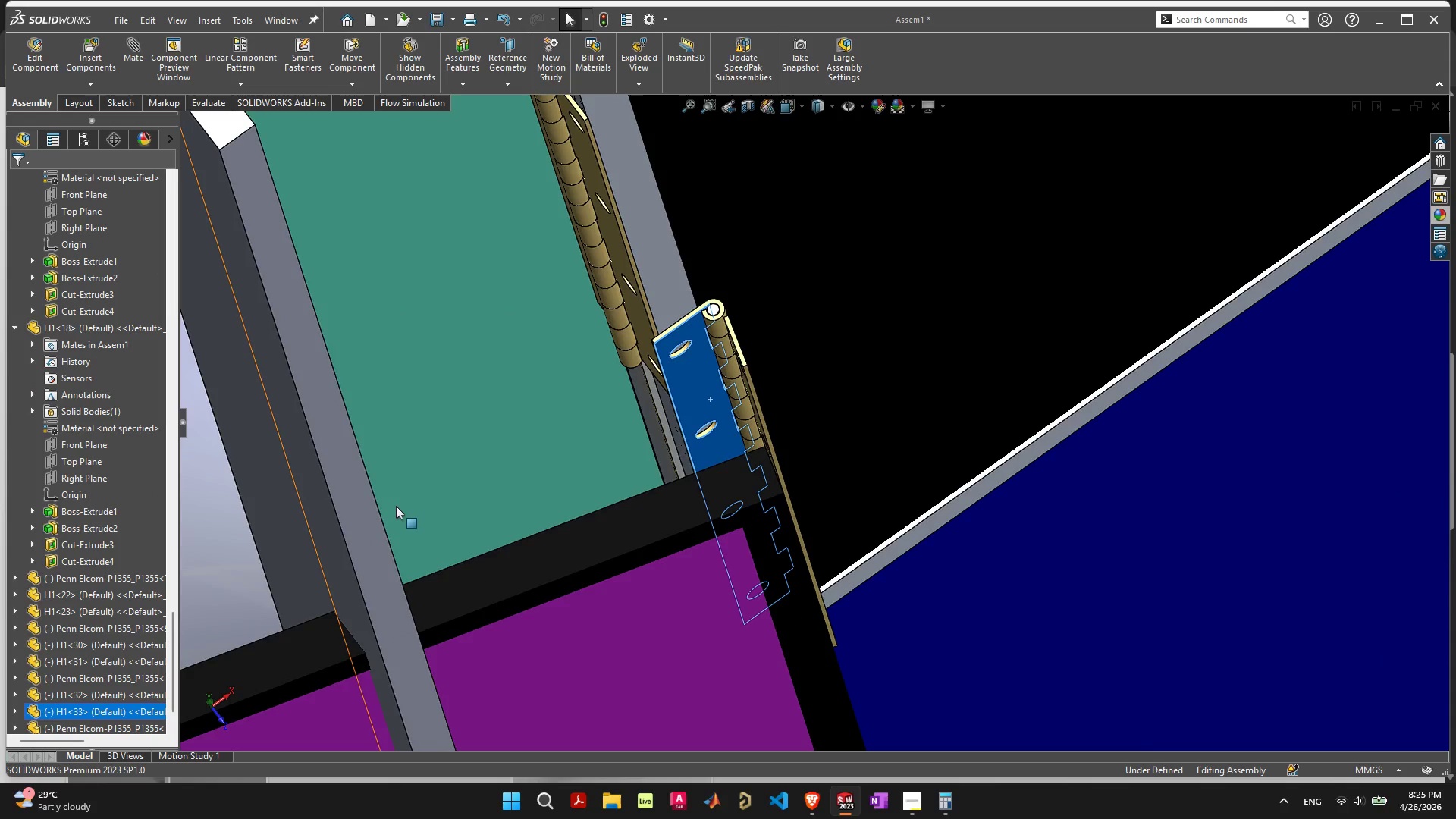 
hold_key(key=ShiftLeft, duration=1.23)
left_click([372, 532])
 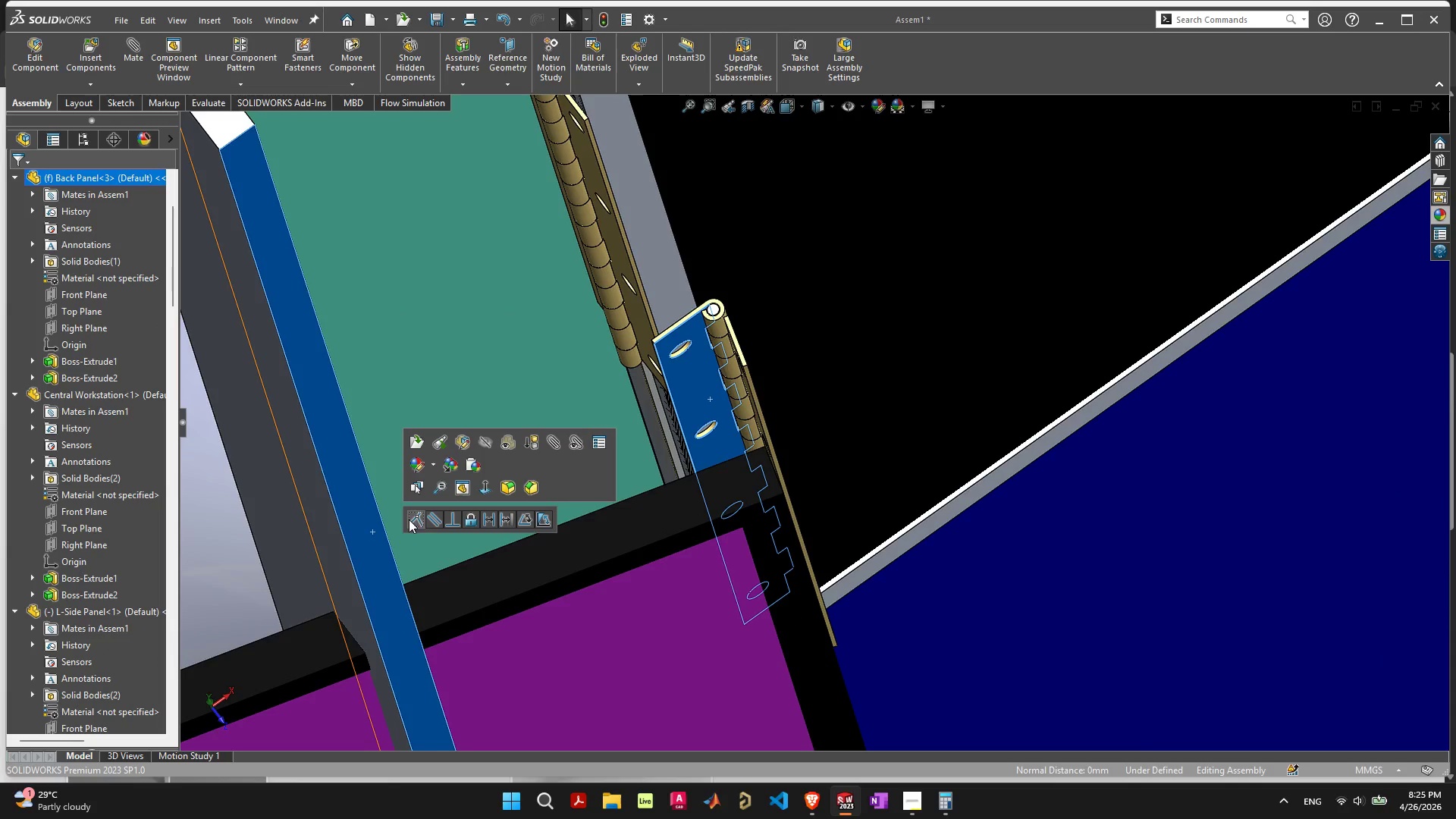 
left_click([413, 518])
 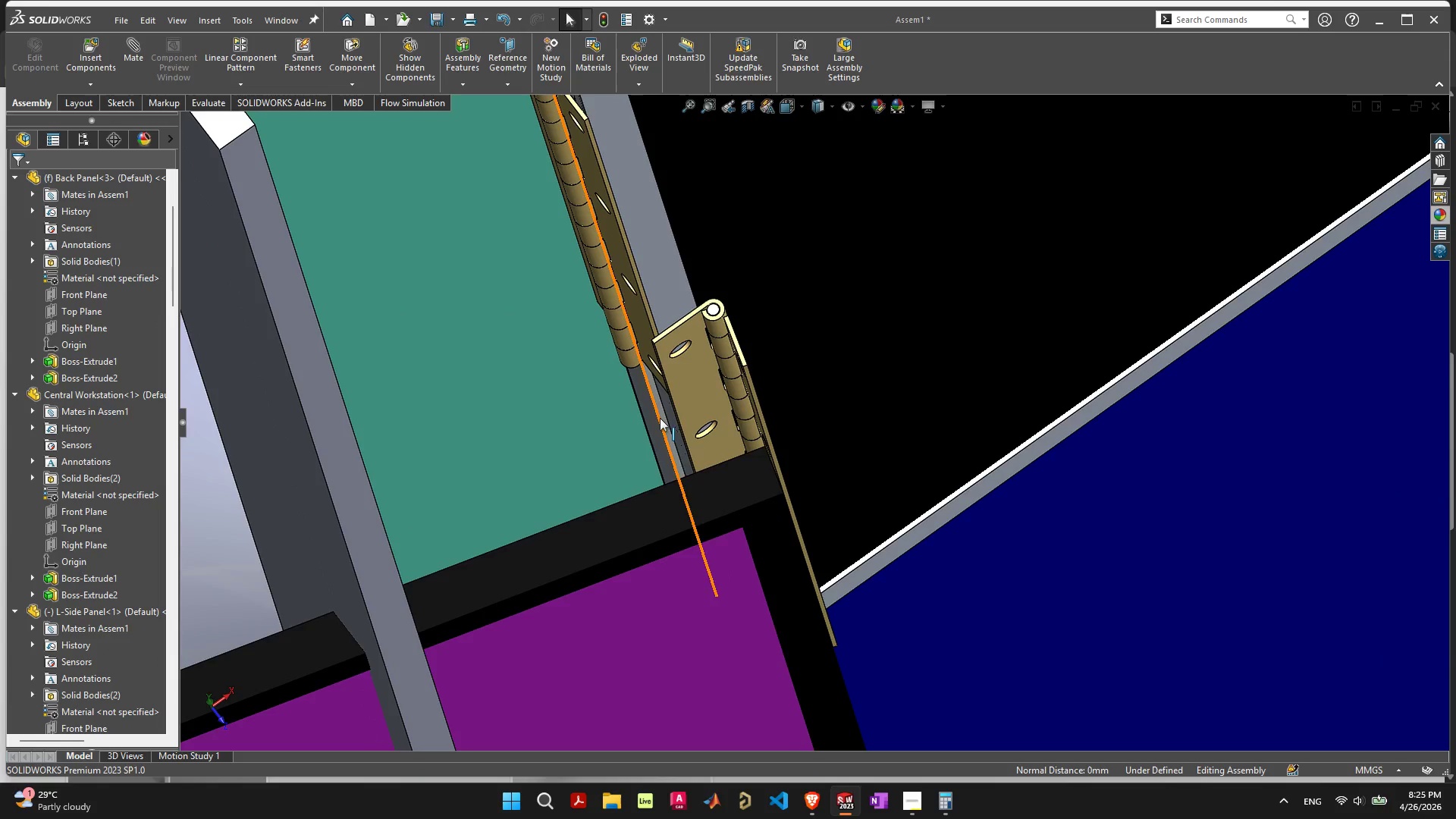 
left_click_drag(start_coordinate=[638, 526], to_coordinate=[530, 699])
 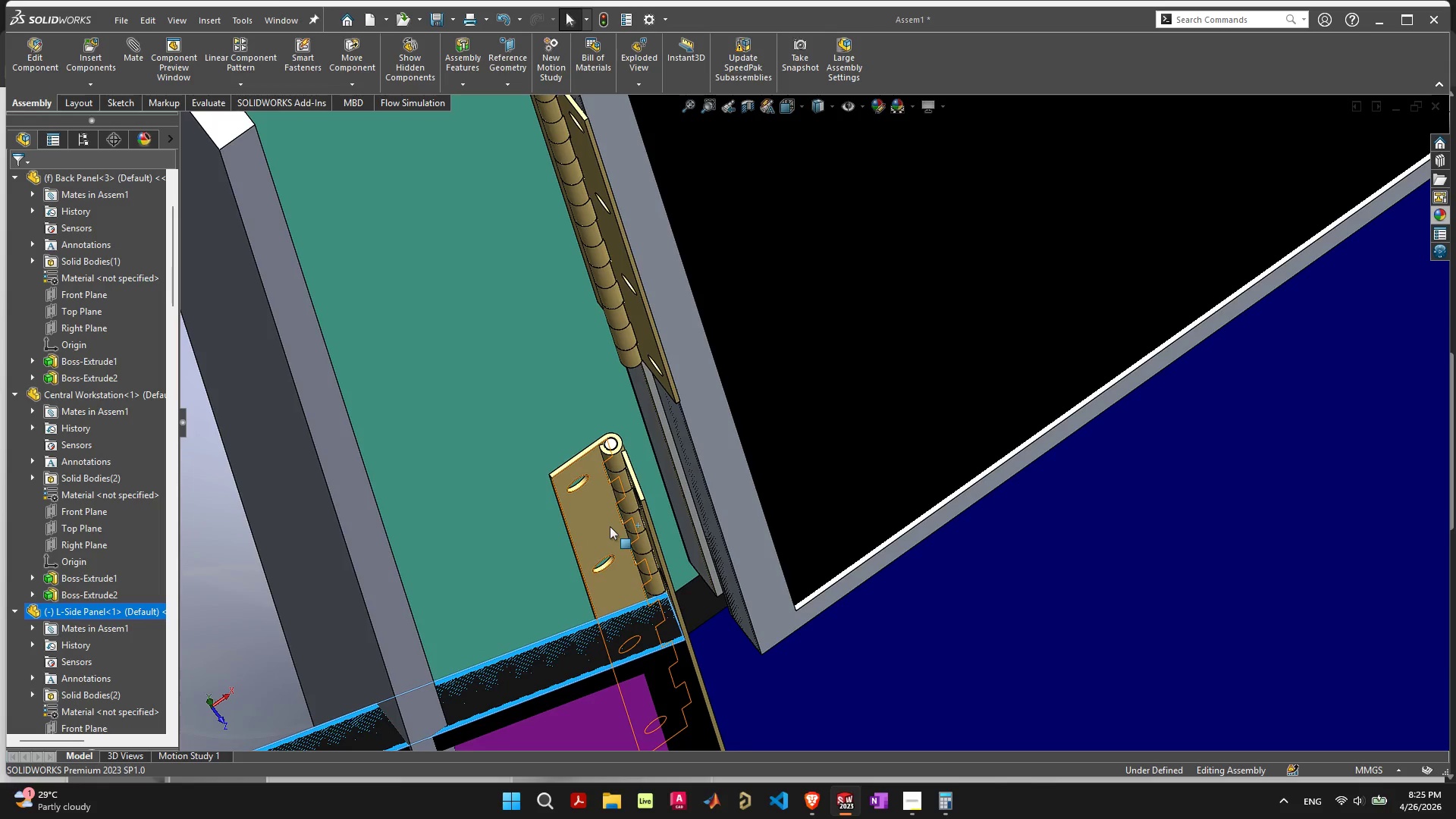 
left_click_drag(start_coordinate=[596, 515], to_coordinate=[608, 616])
 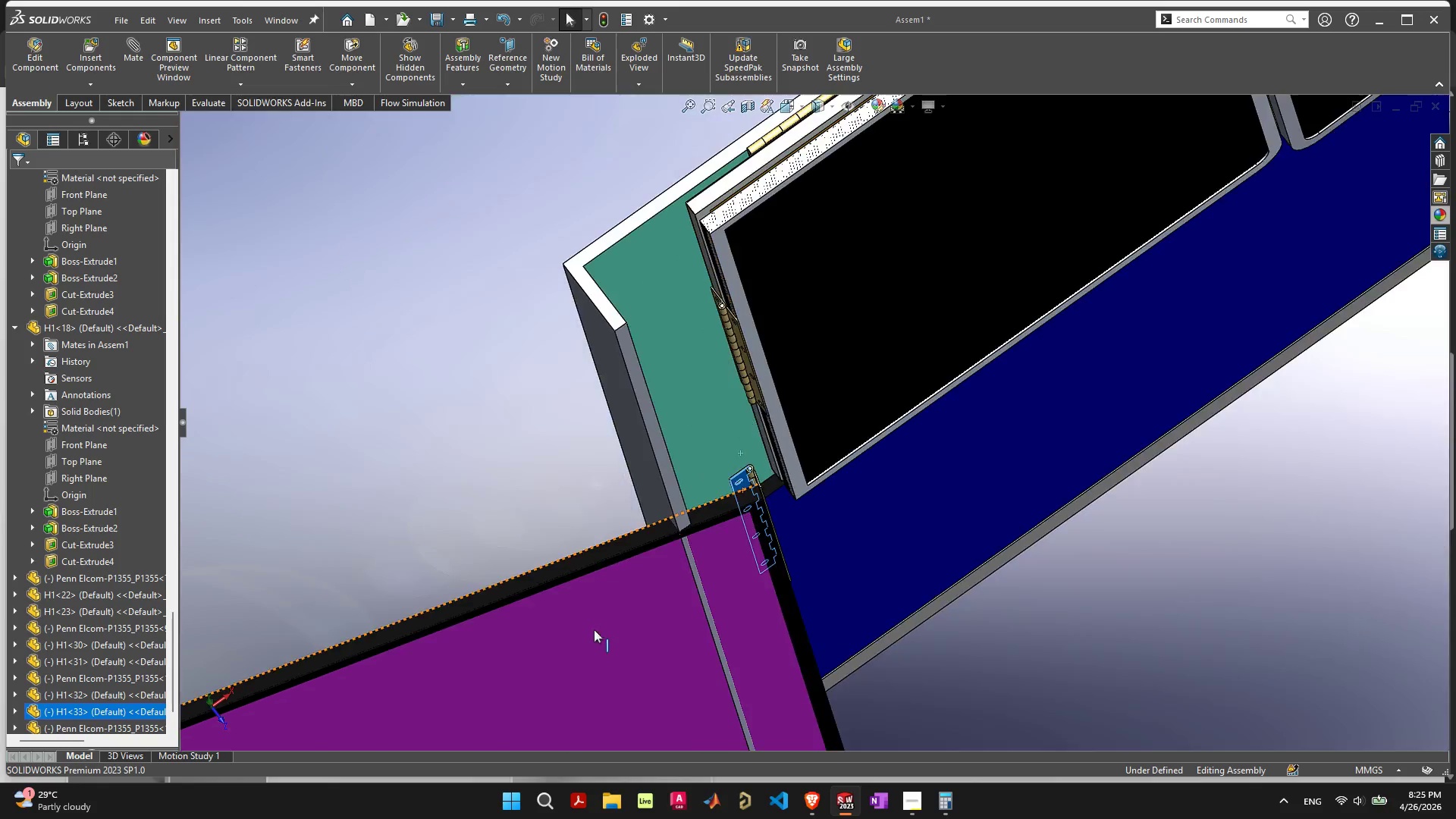 
scroll: coordinate [594, 629], scroll_direction: down, amount: 6.0
 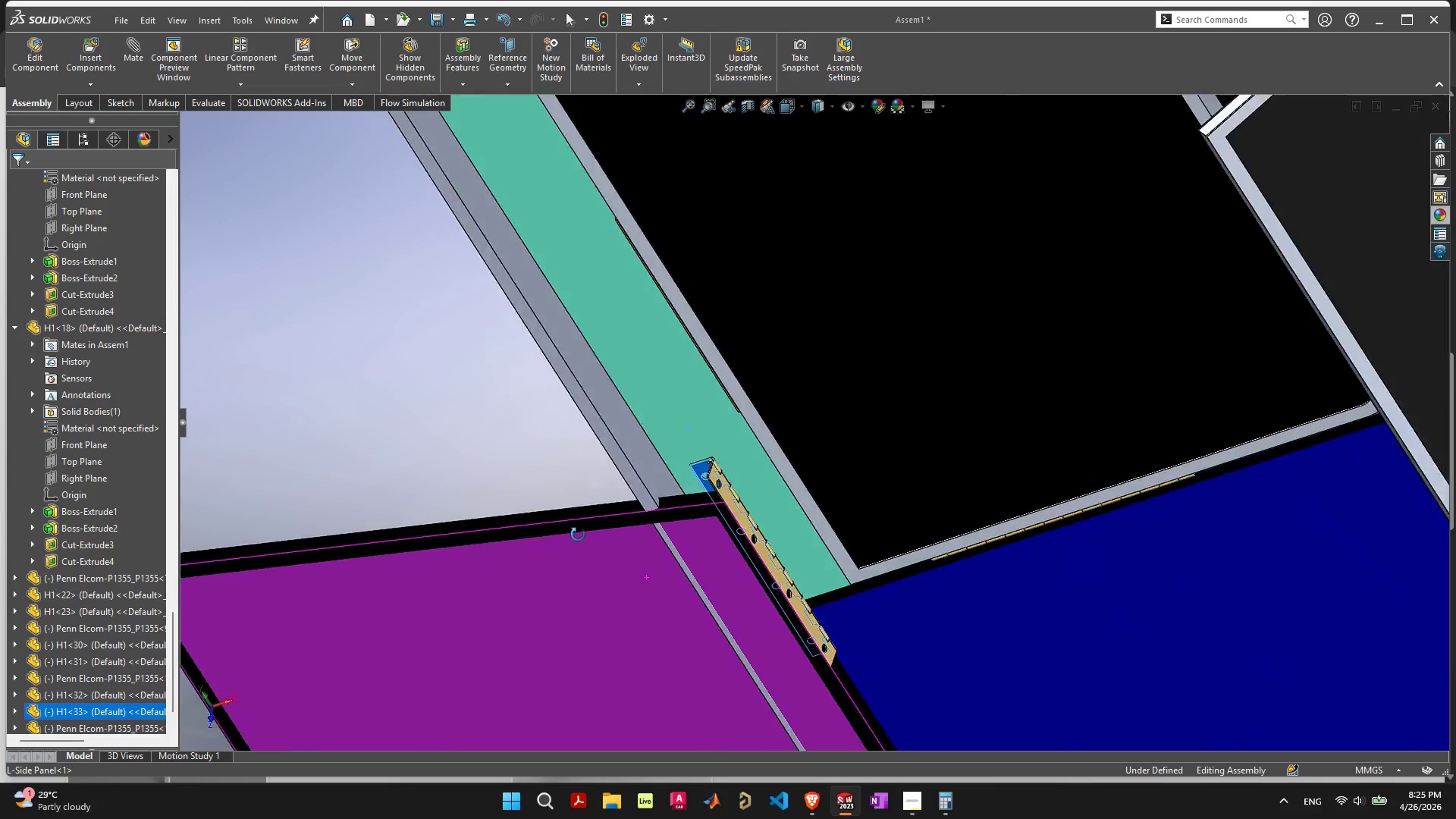 
left_click_drag(start_coordinate=[603, 563], to_coordinate=[329, 634])
 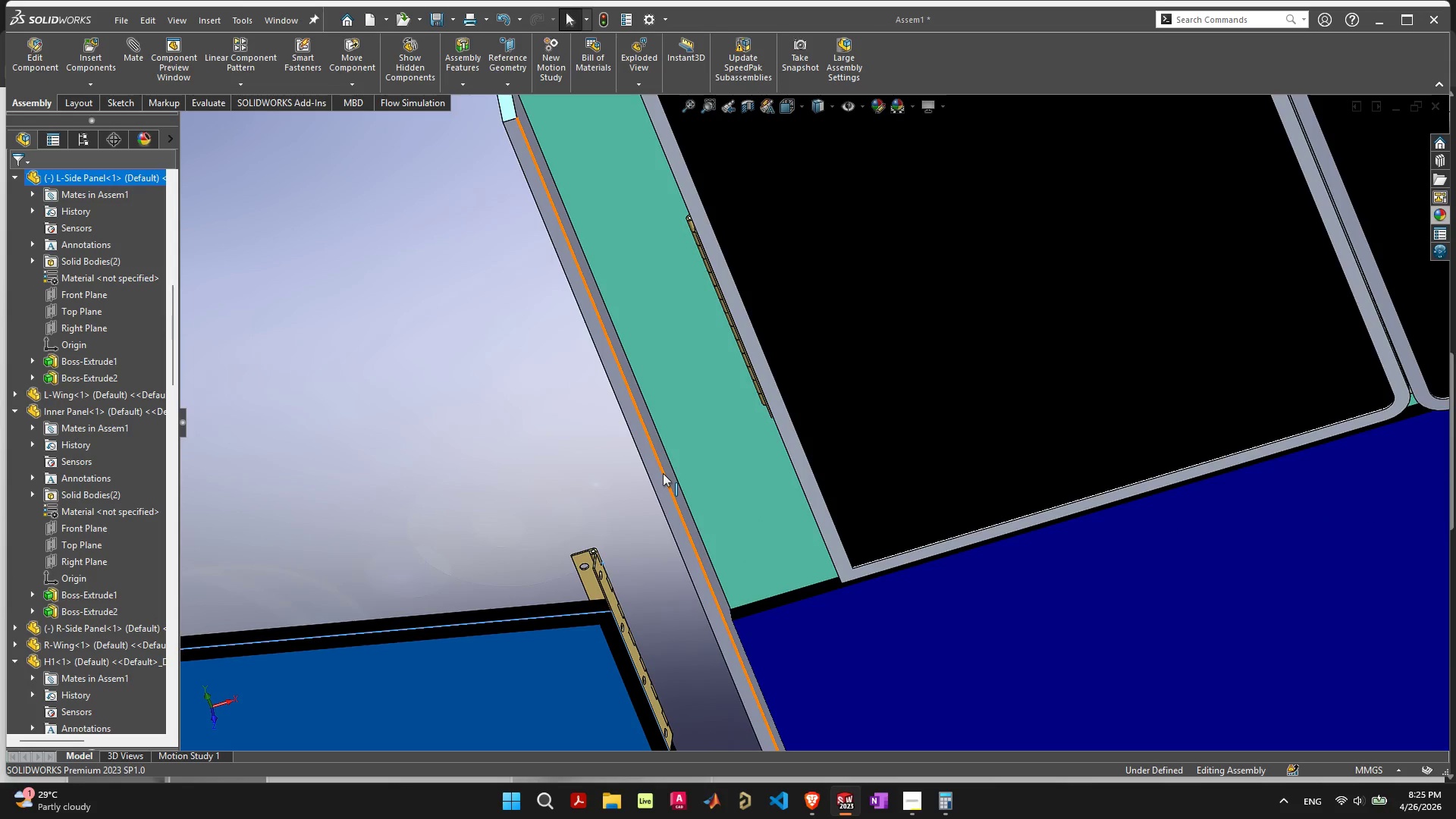 
left_click([659, 483])
 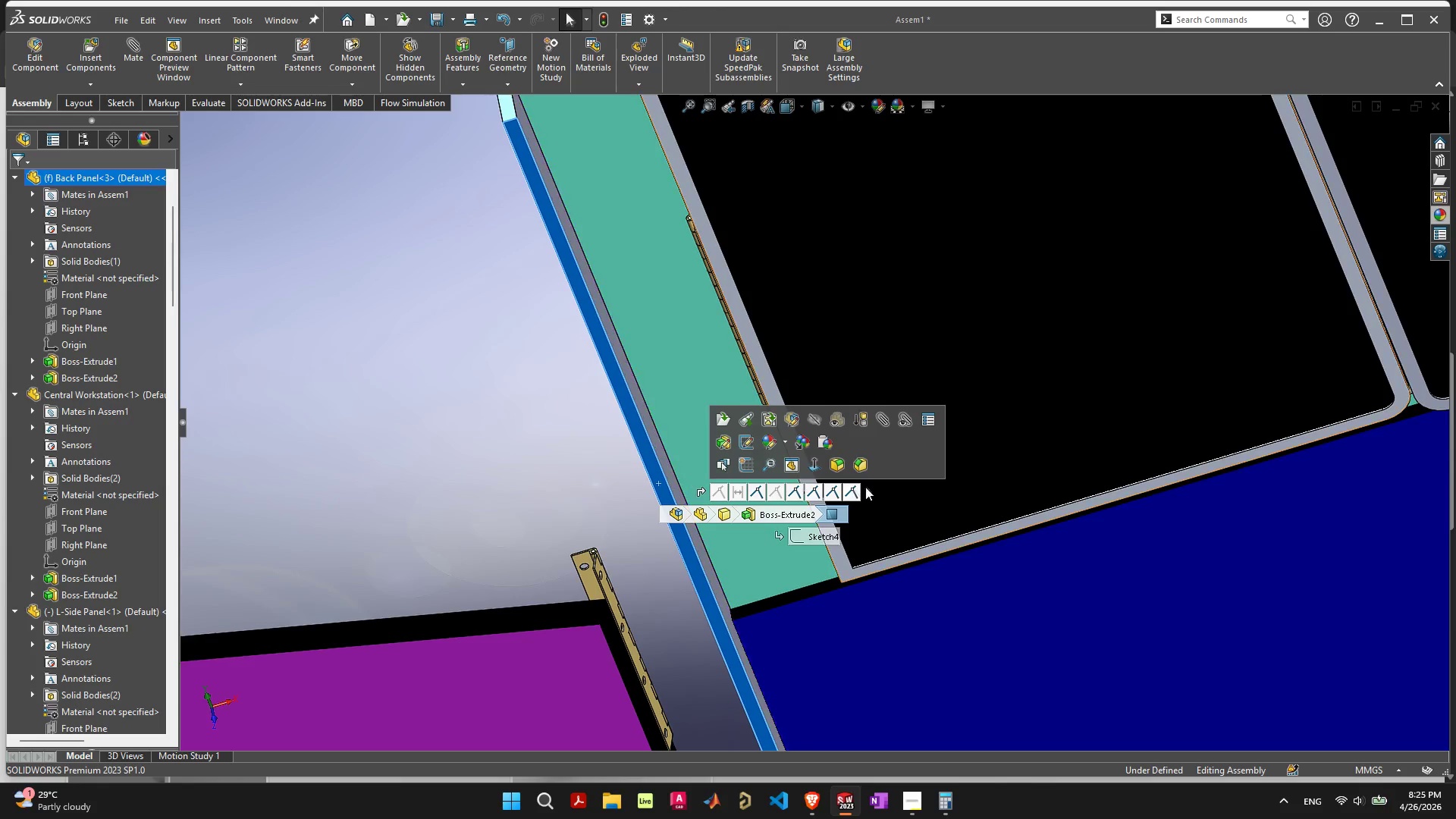 
left_click([871, 490])
 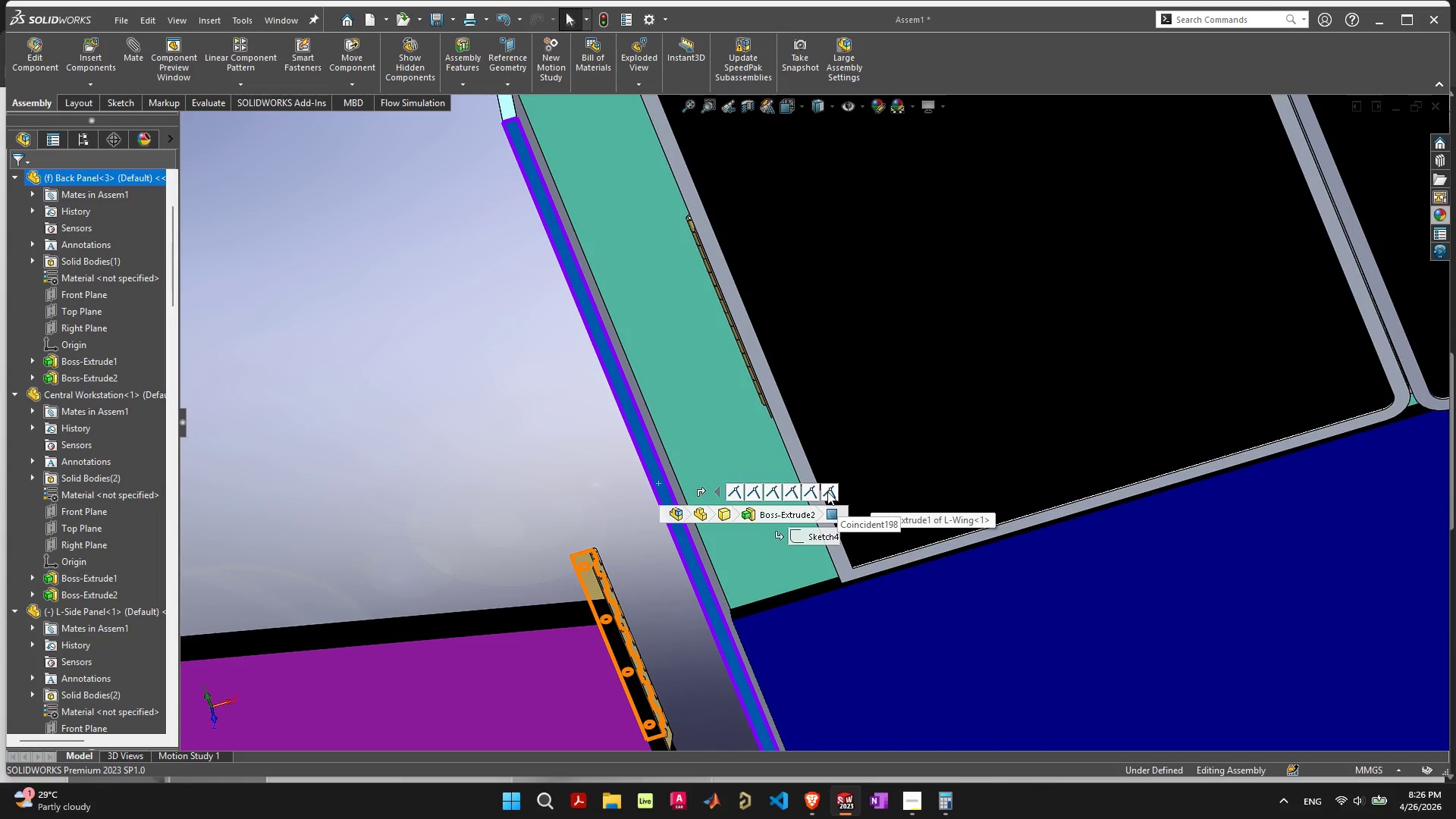 
left_click([828, 491])
 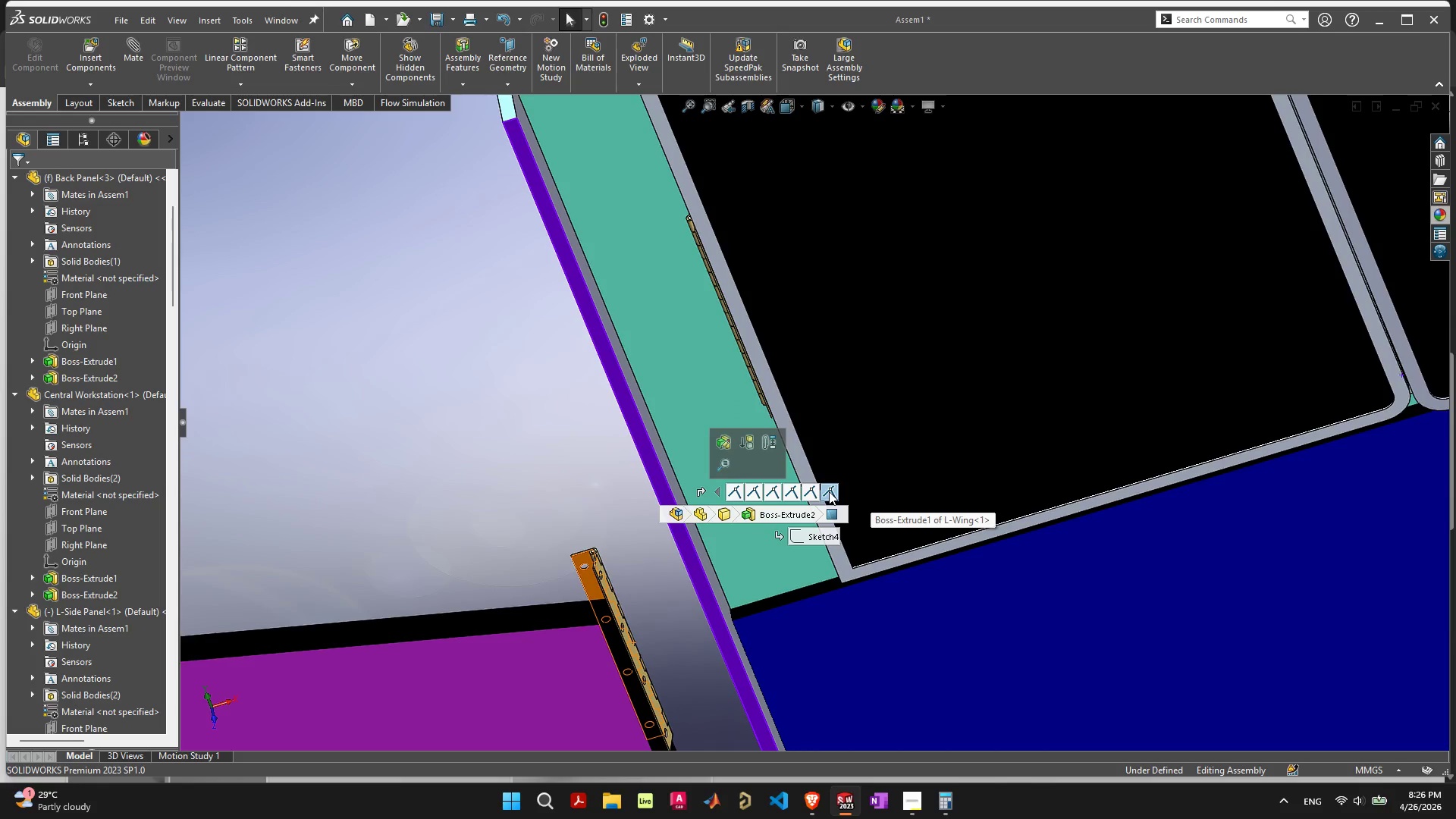 
key(Delete)
 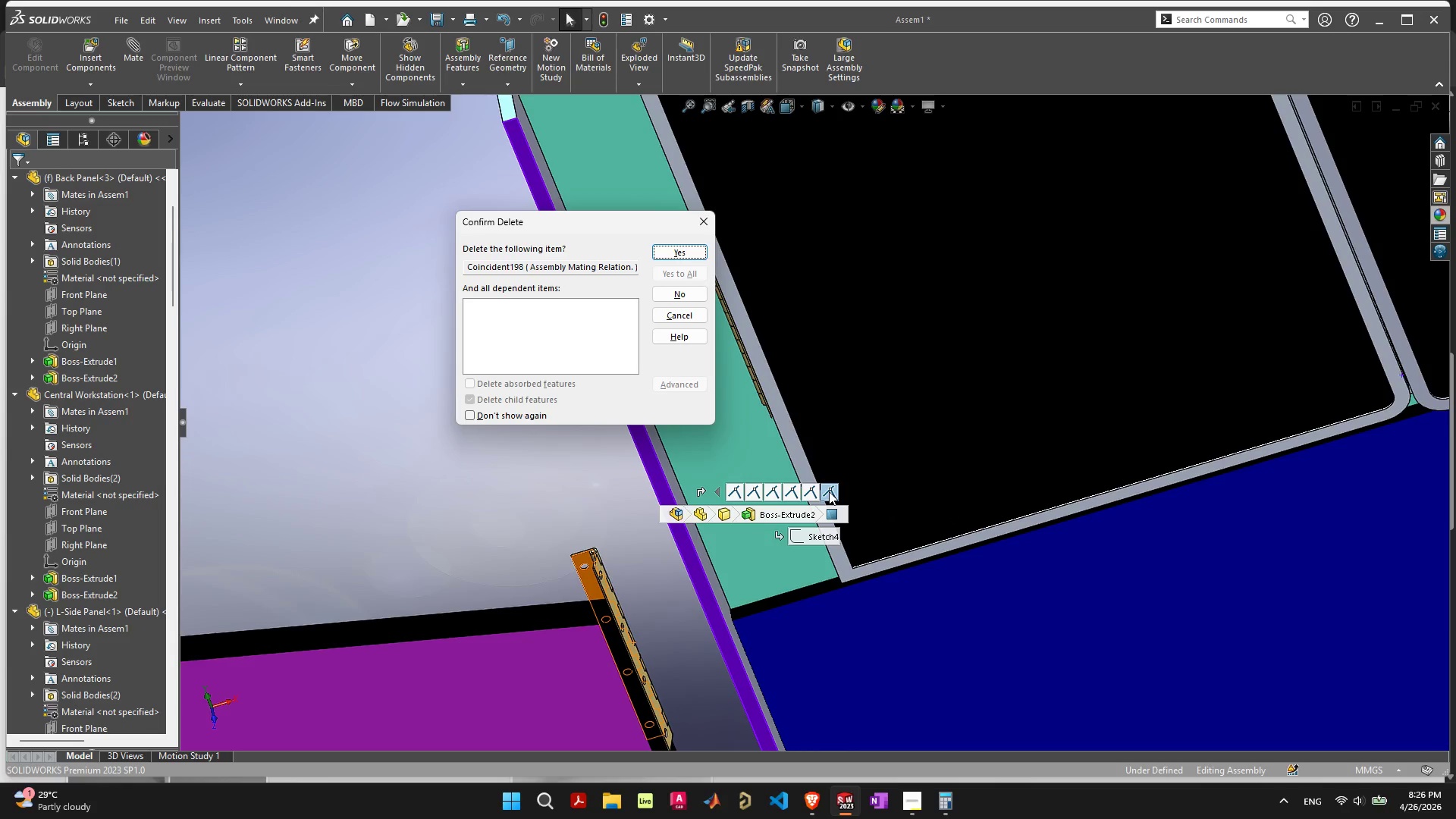 
key(Space)
 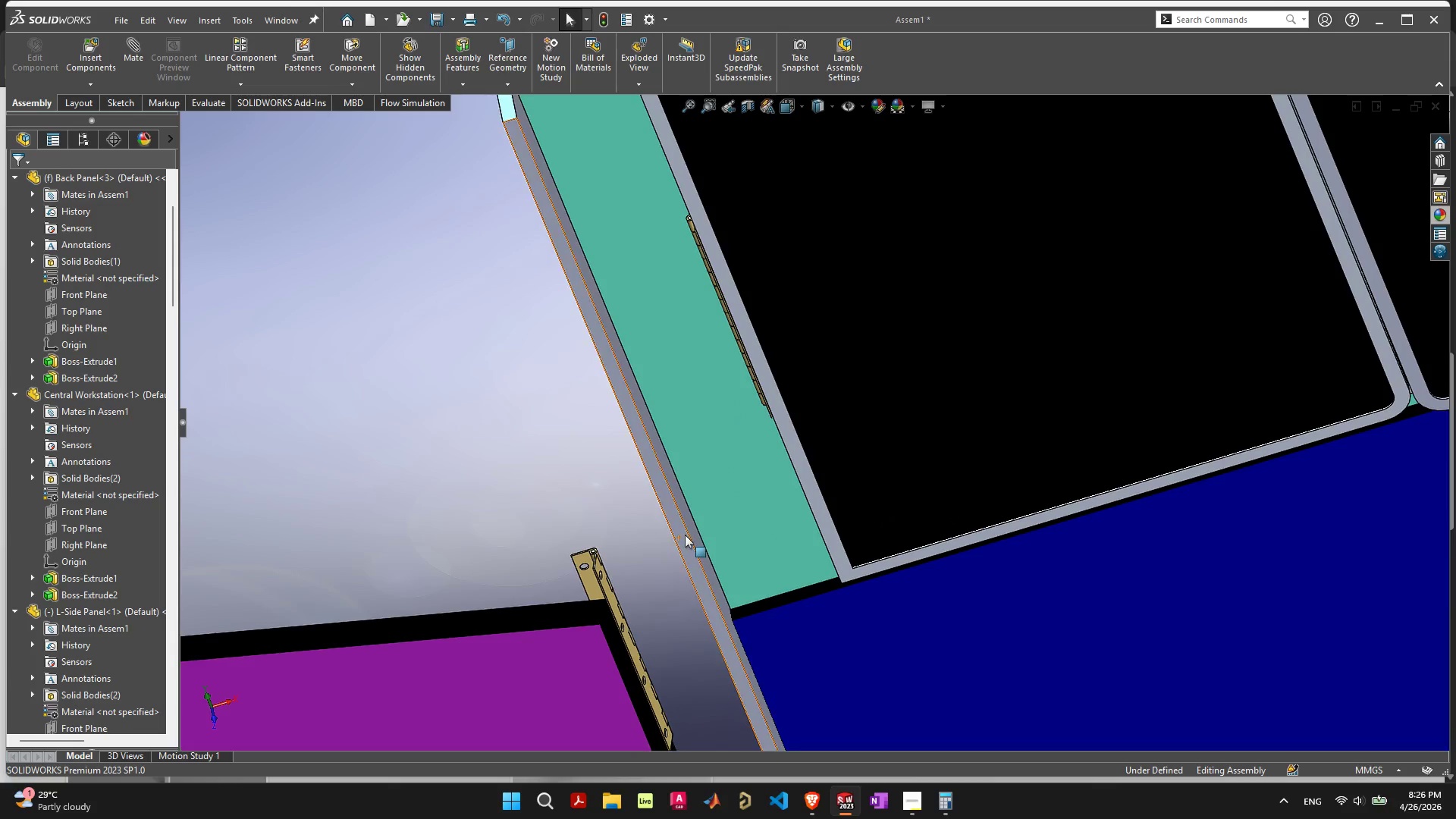 
left_click([685, 535])
 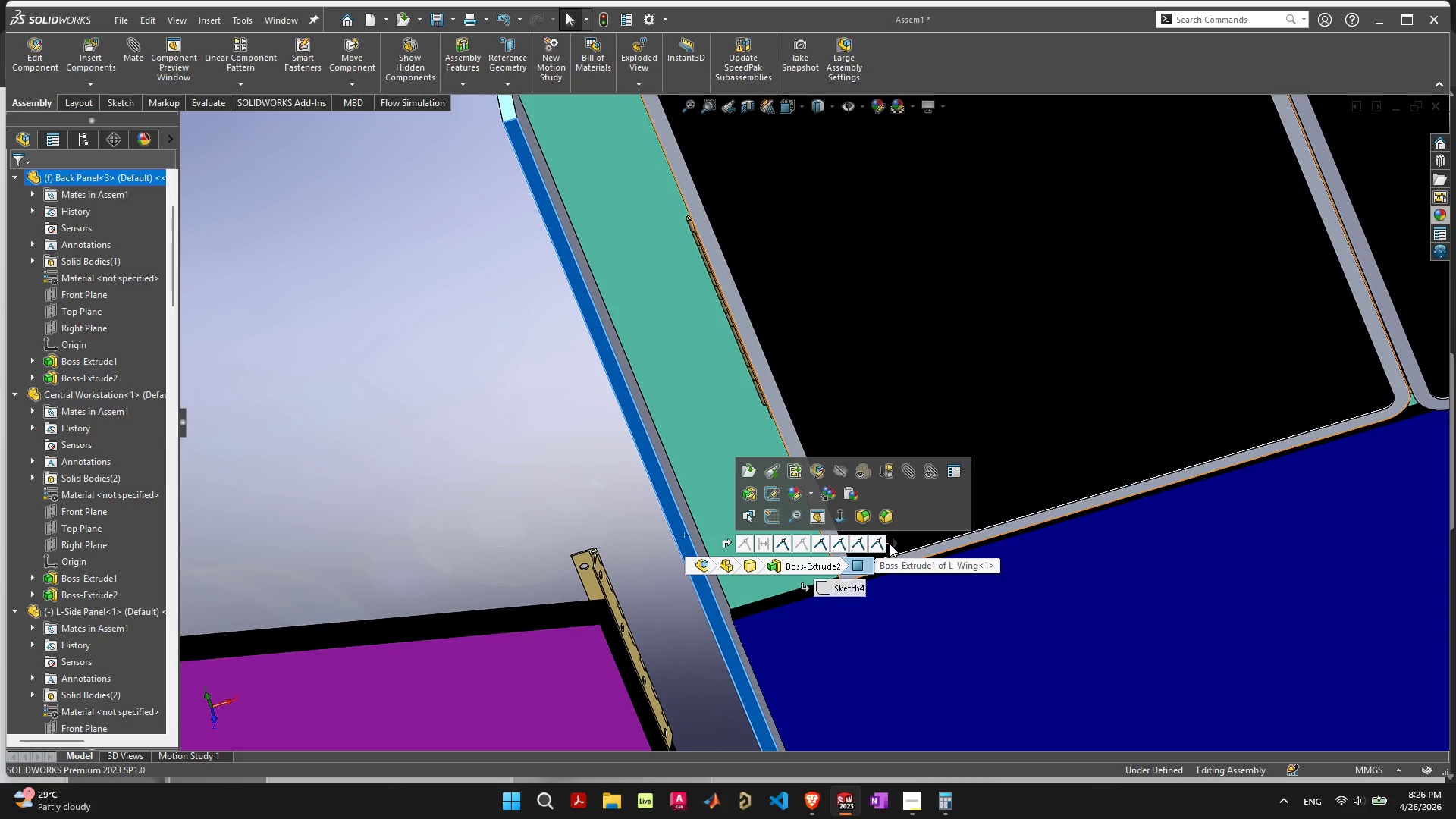 
left_click([896, 543])
 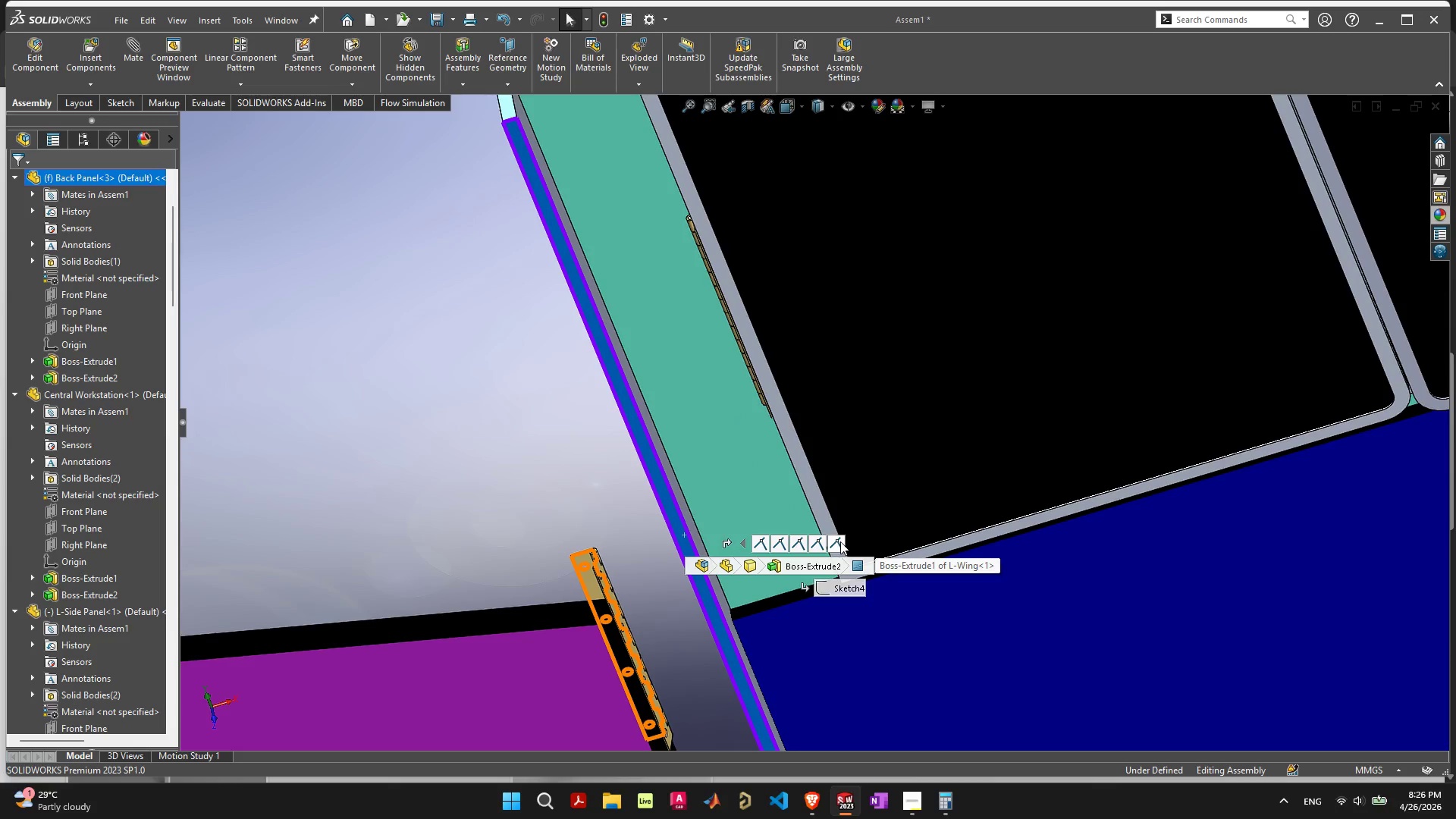 
left_click([838, 541])
 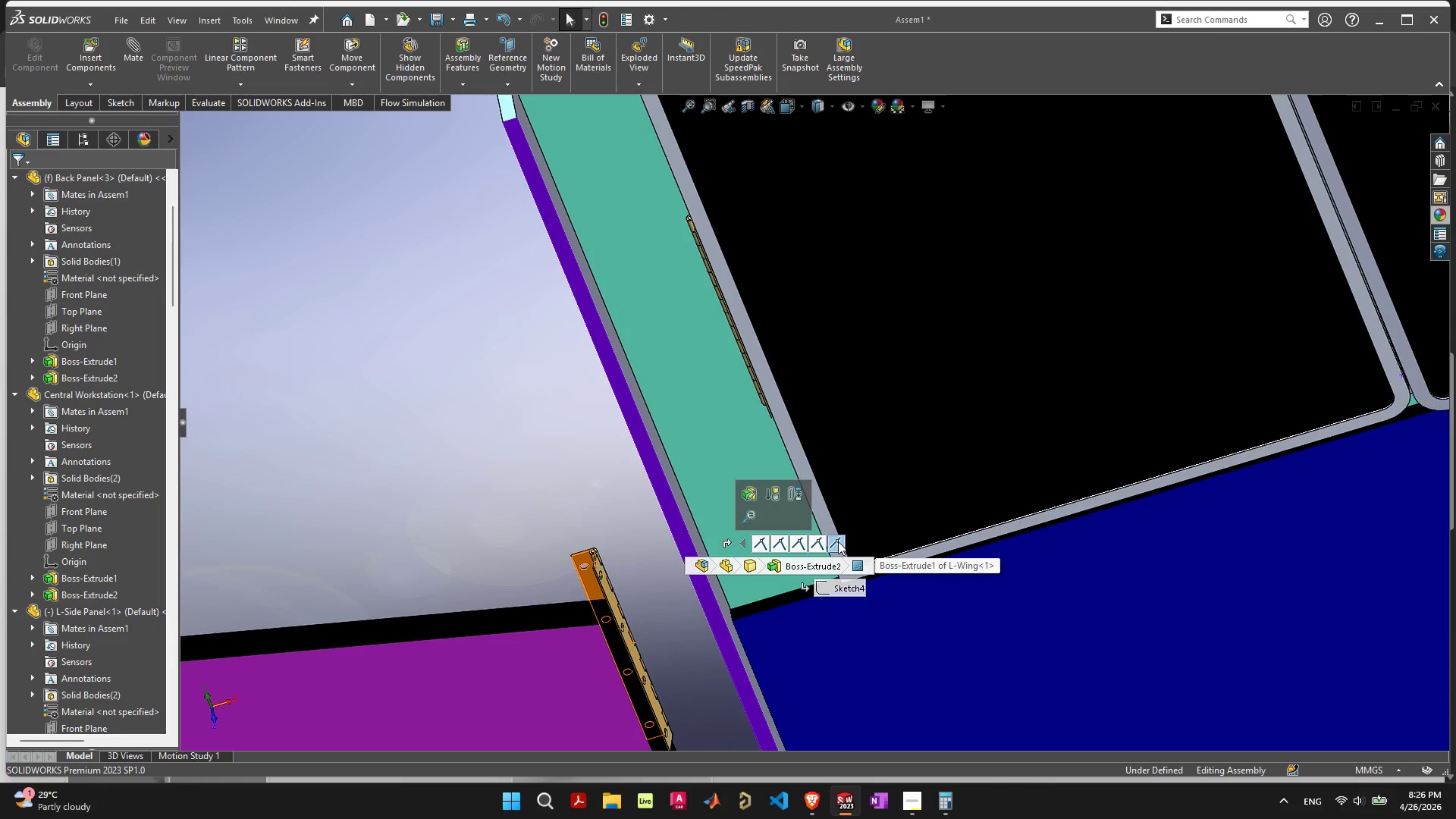 
key(Delete)
 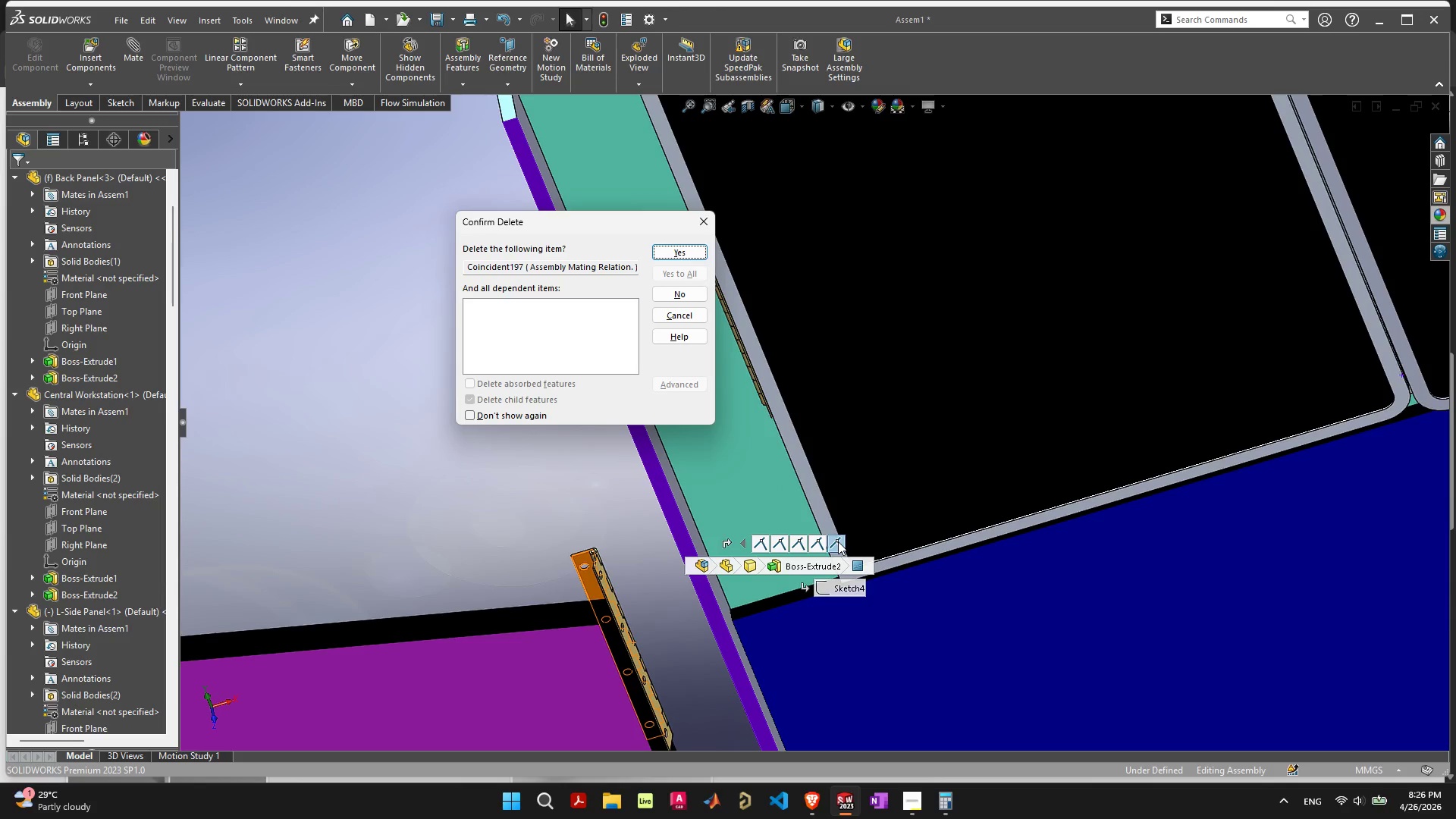 
key(Space)
 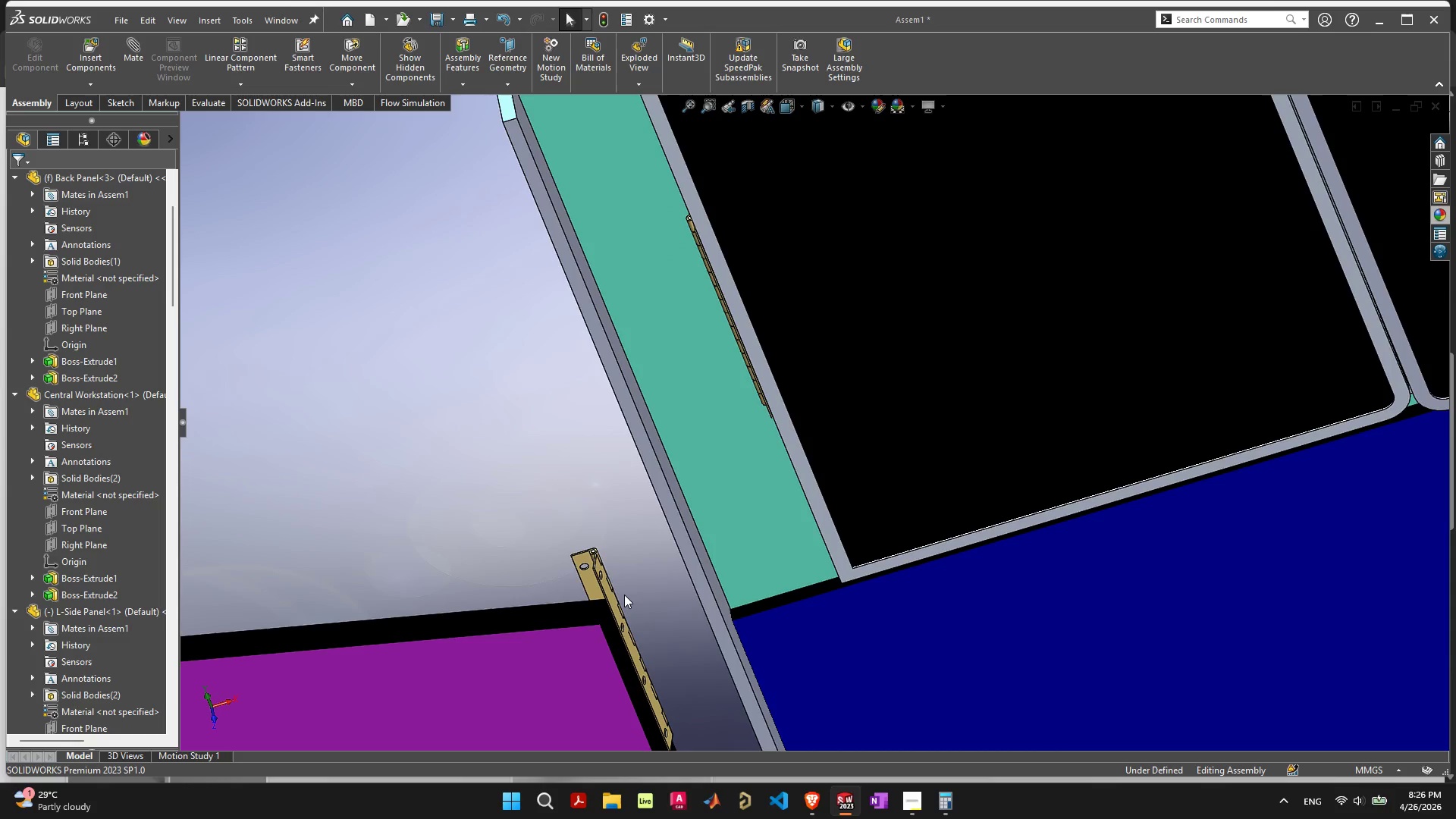 
scroll: coordinate [591, 570], scroll_direction: up, amount: 7.0
 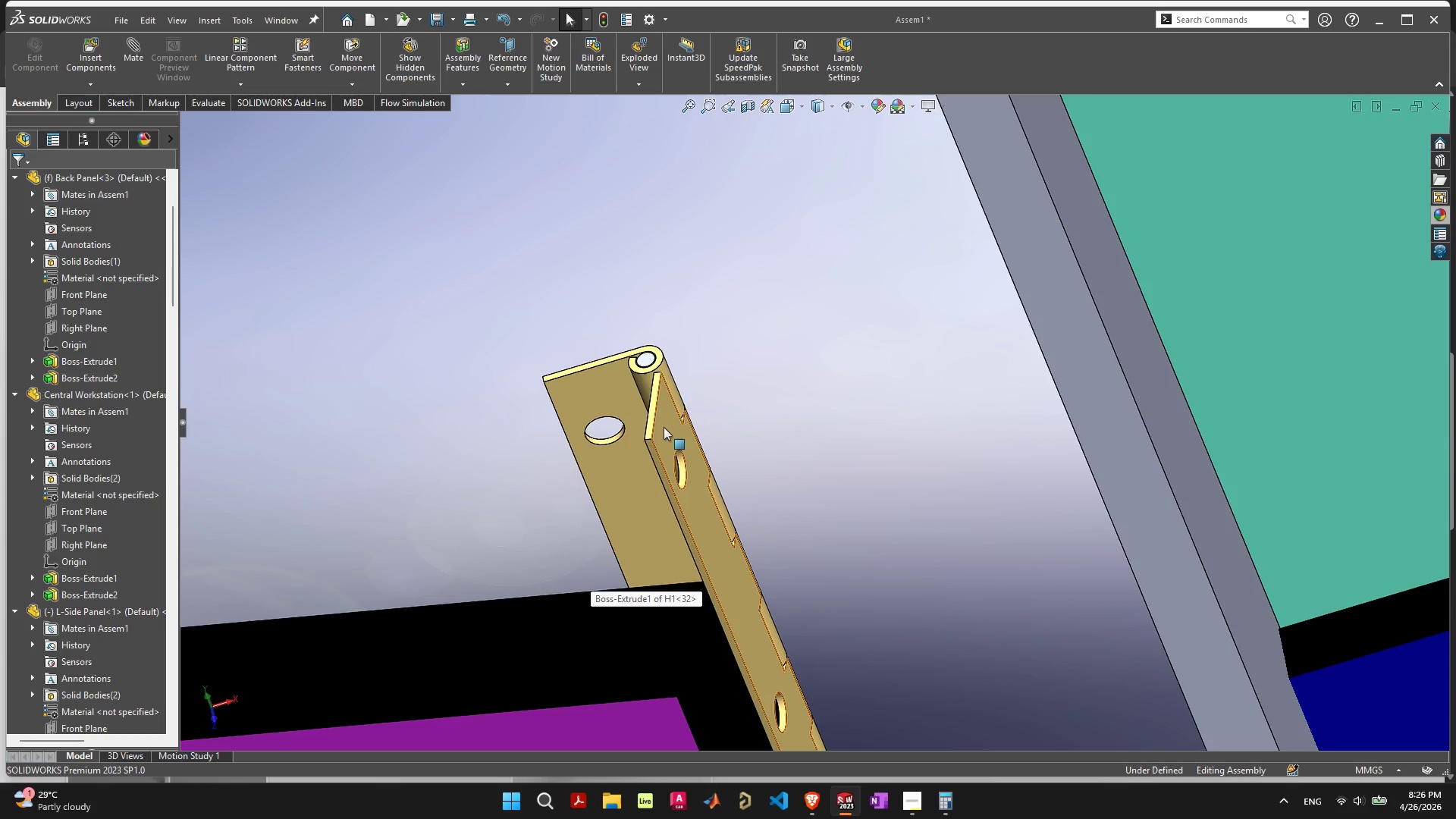 
left_click_drag(start_coordinate=[664, 428], to_coordinate=[688, 555])
 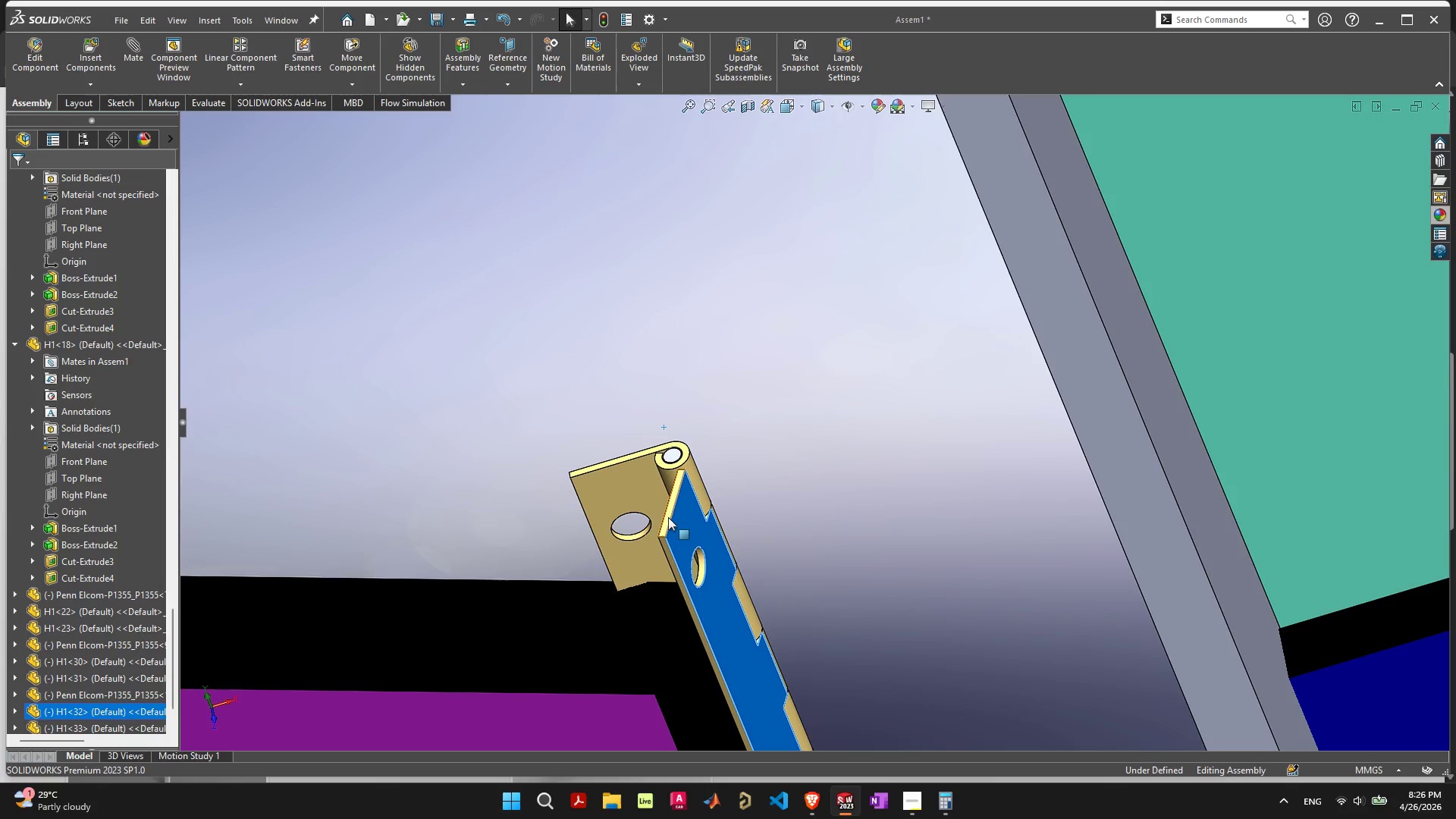 
left_click([668, 517])
 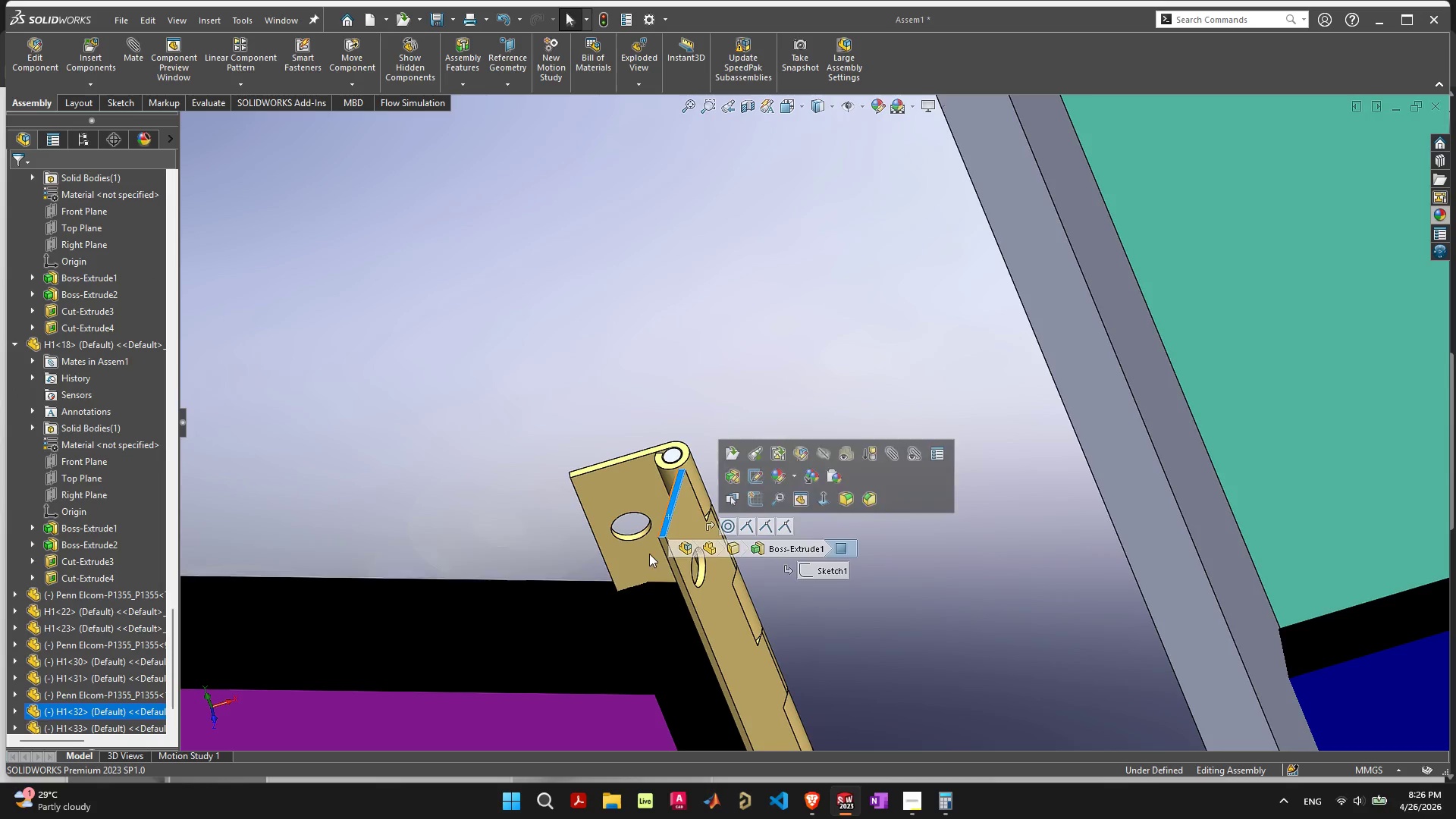 
hold_key(key=ShiftLeft, duration=0.56)
left_click([557, 601])
 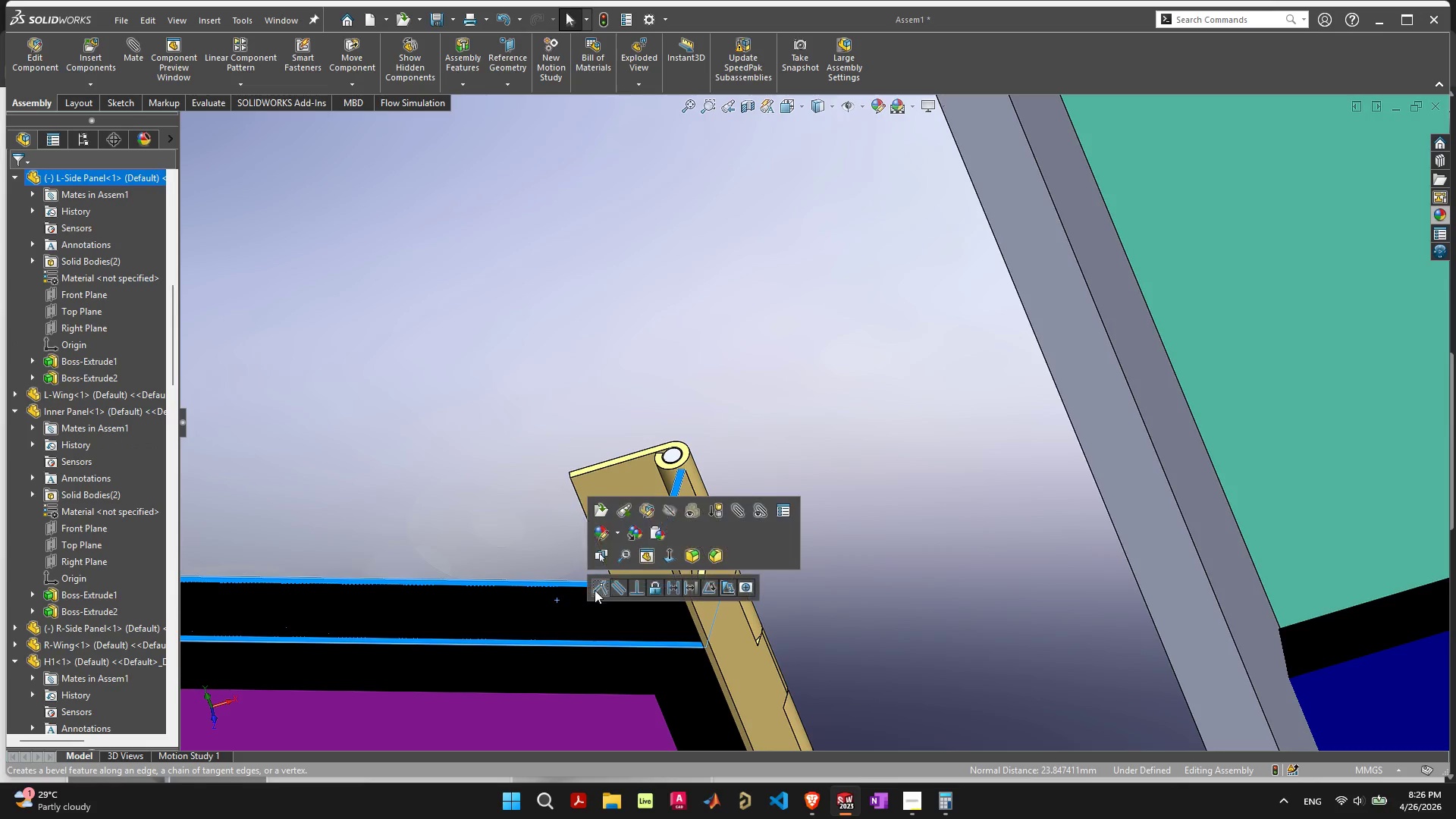 
left_click([600, 587])
 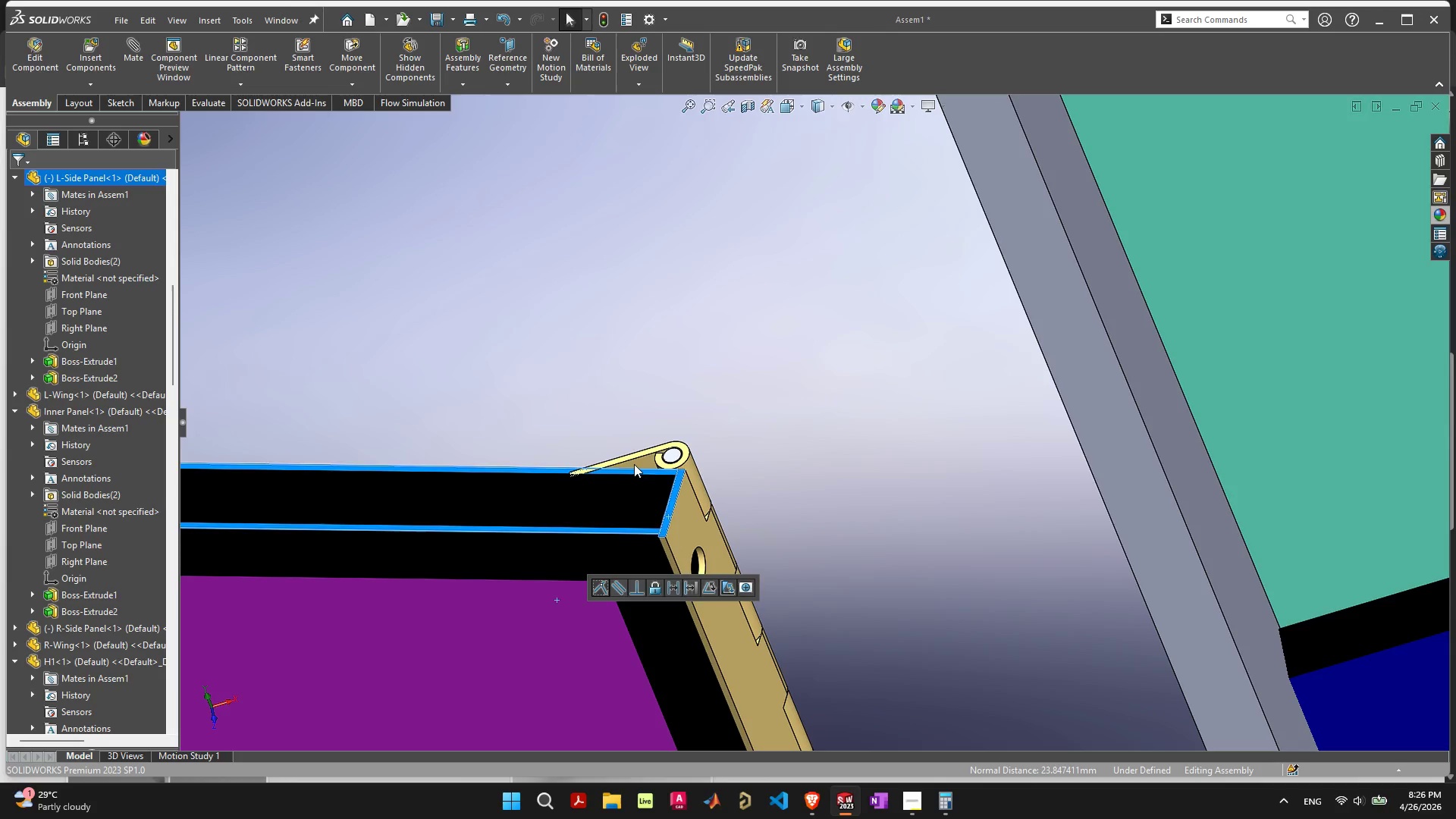 
left_click_drag(start_coordinate=[635, 460], to_coordinate=[720, 378])
 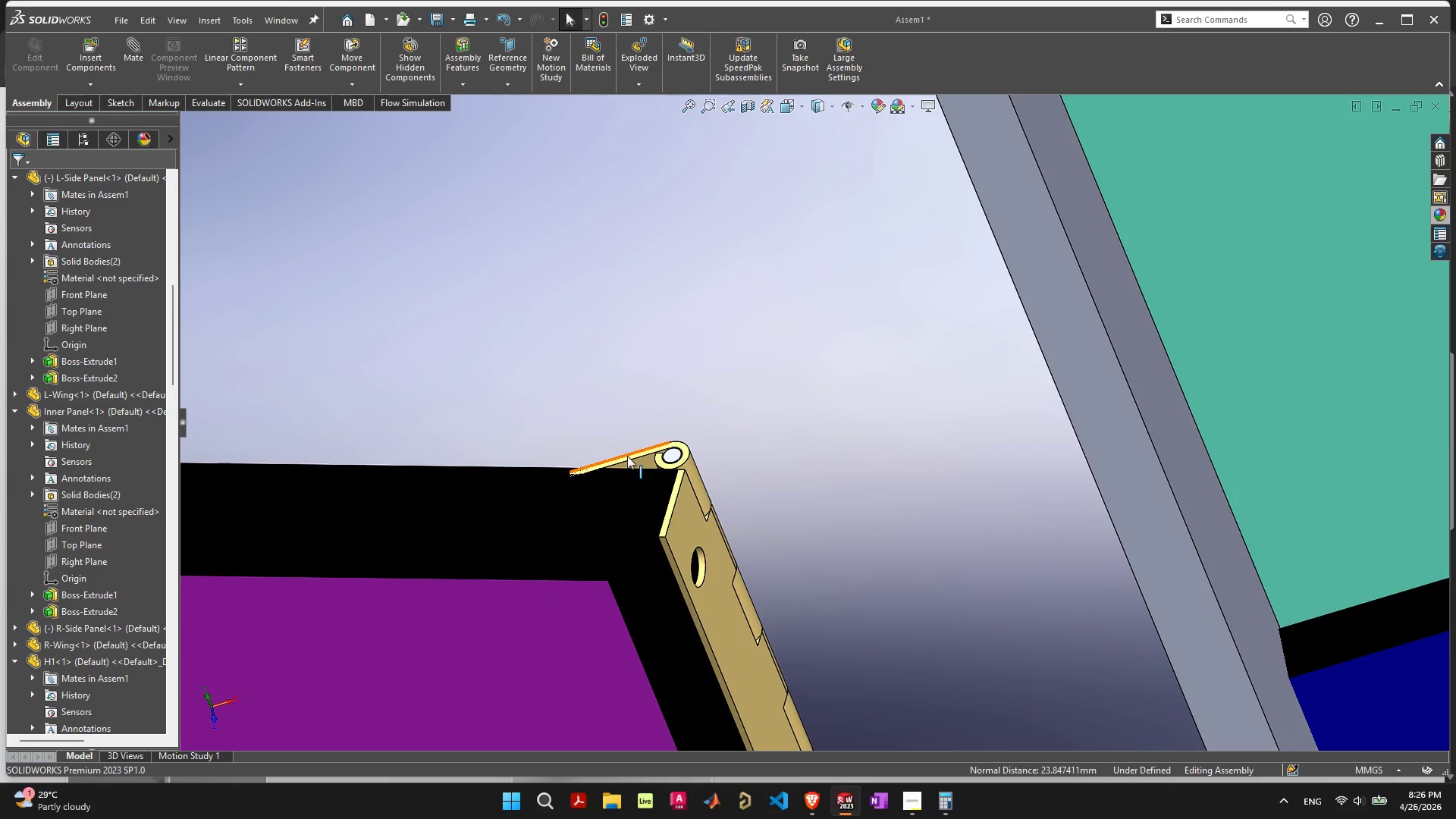 
left_click_drag(start_coordinate=[627, 456], to_coordinate=[735, 388])
 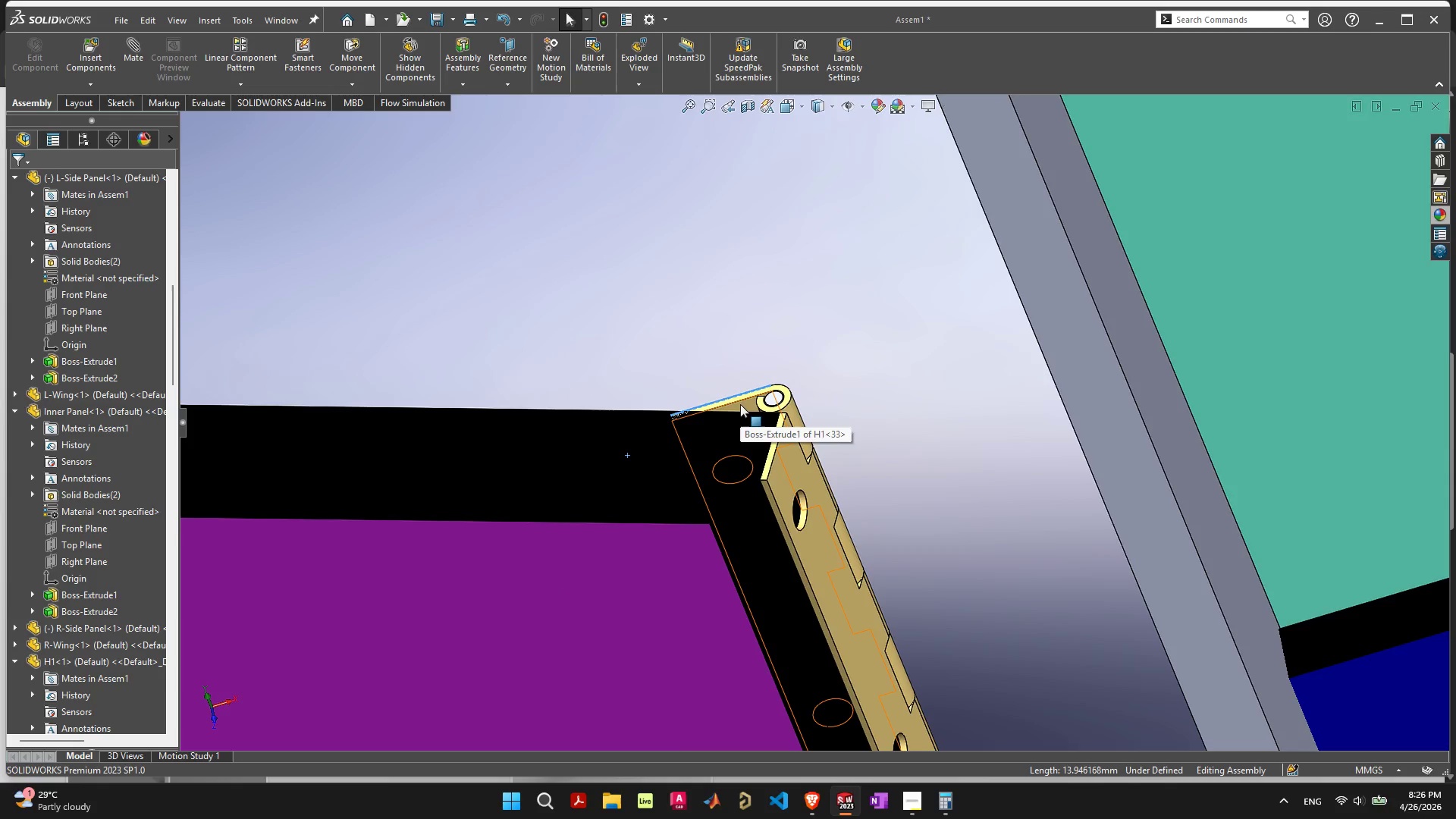 
left_click_drag(start_coordinate=[740, 404], to_coordinate=[726, 311])
 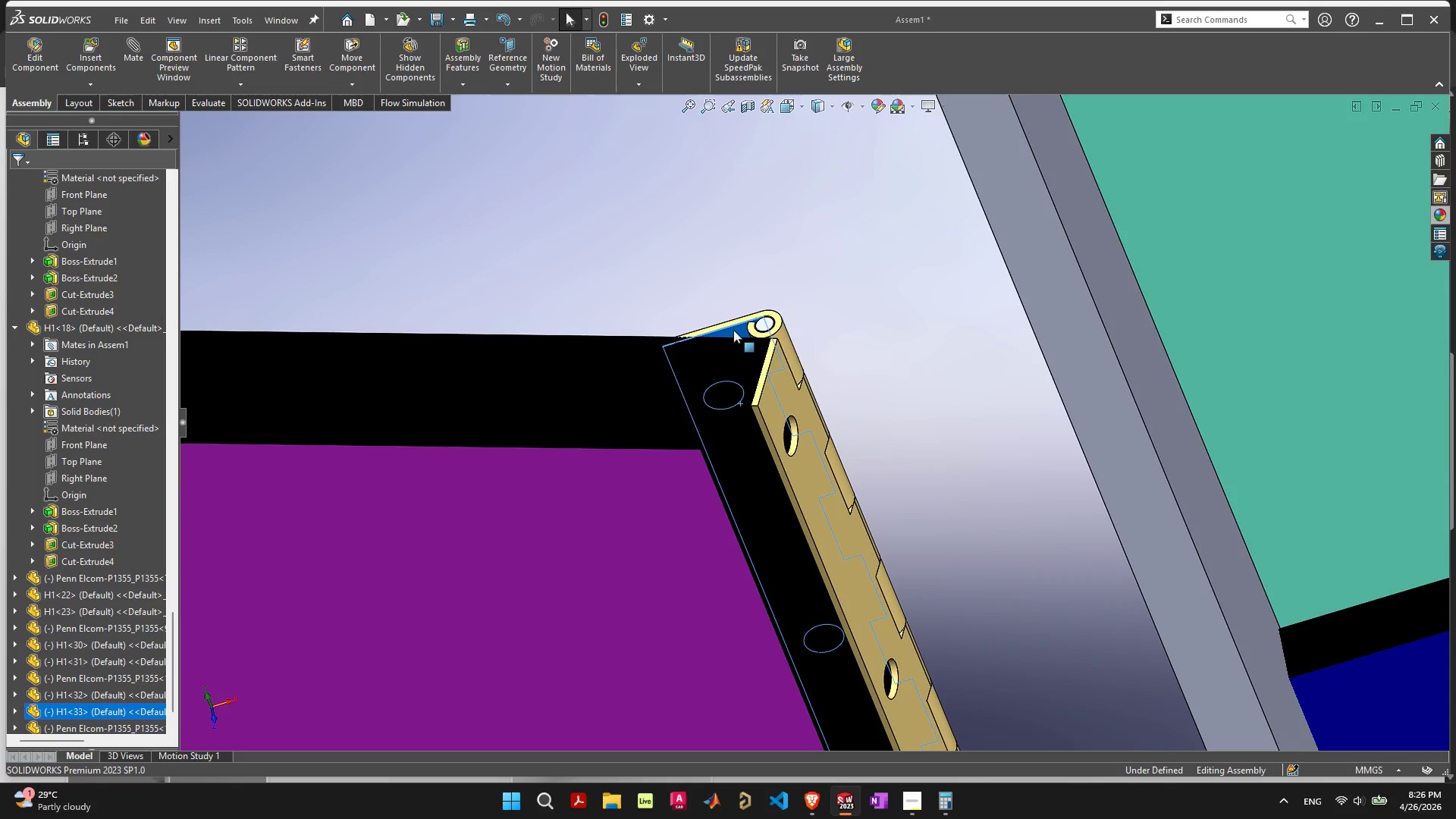 
left_click([735, 330])
 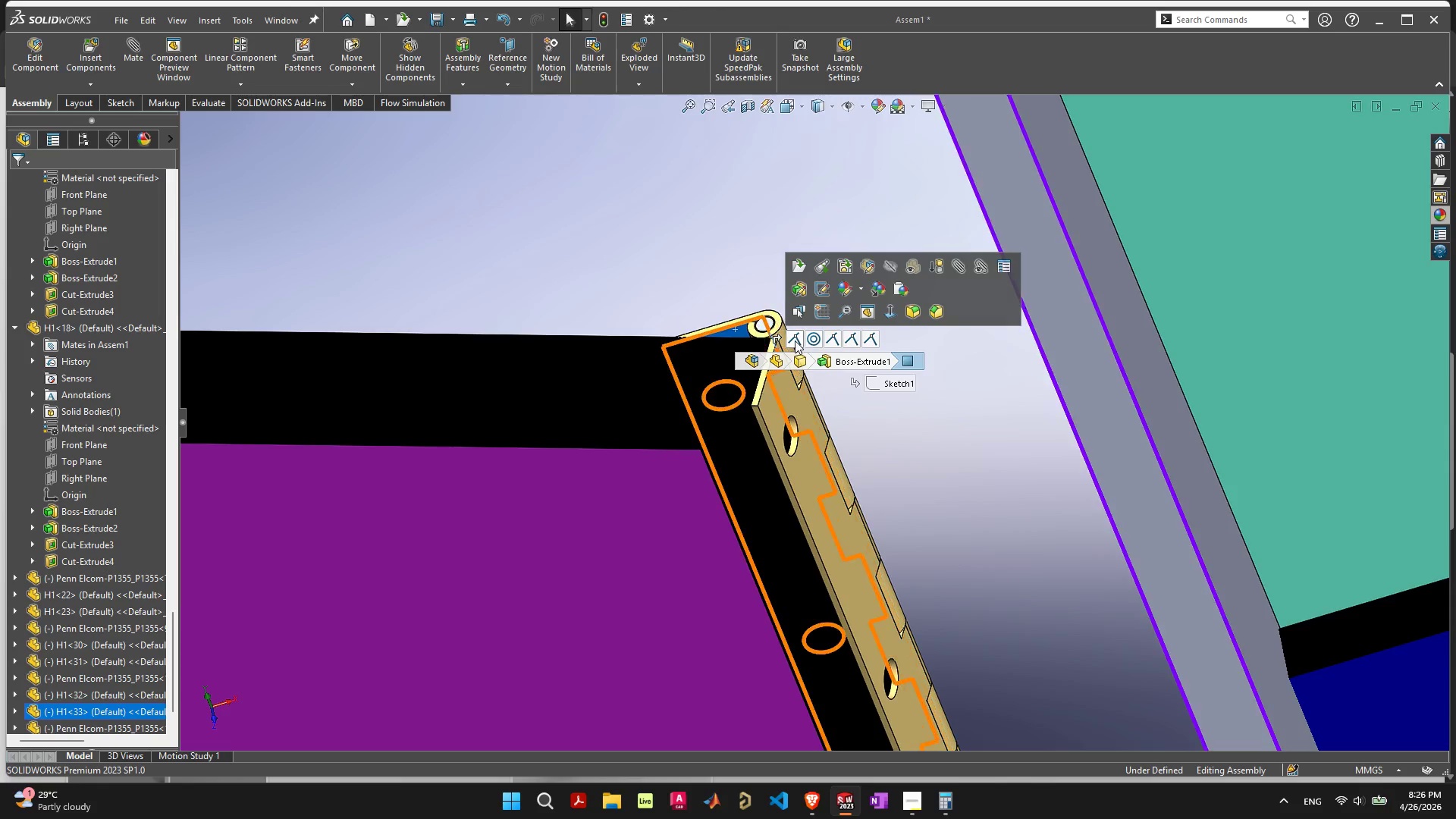 
wait(6.31)
 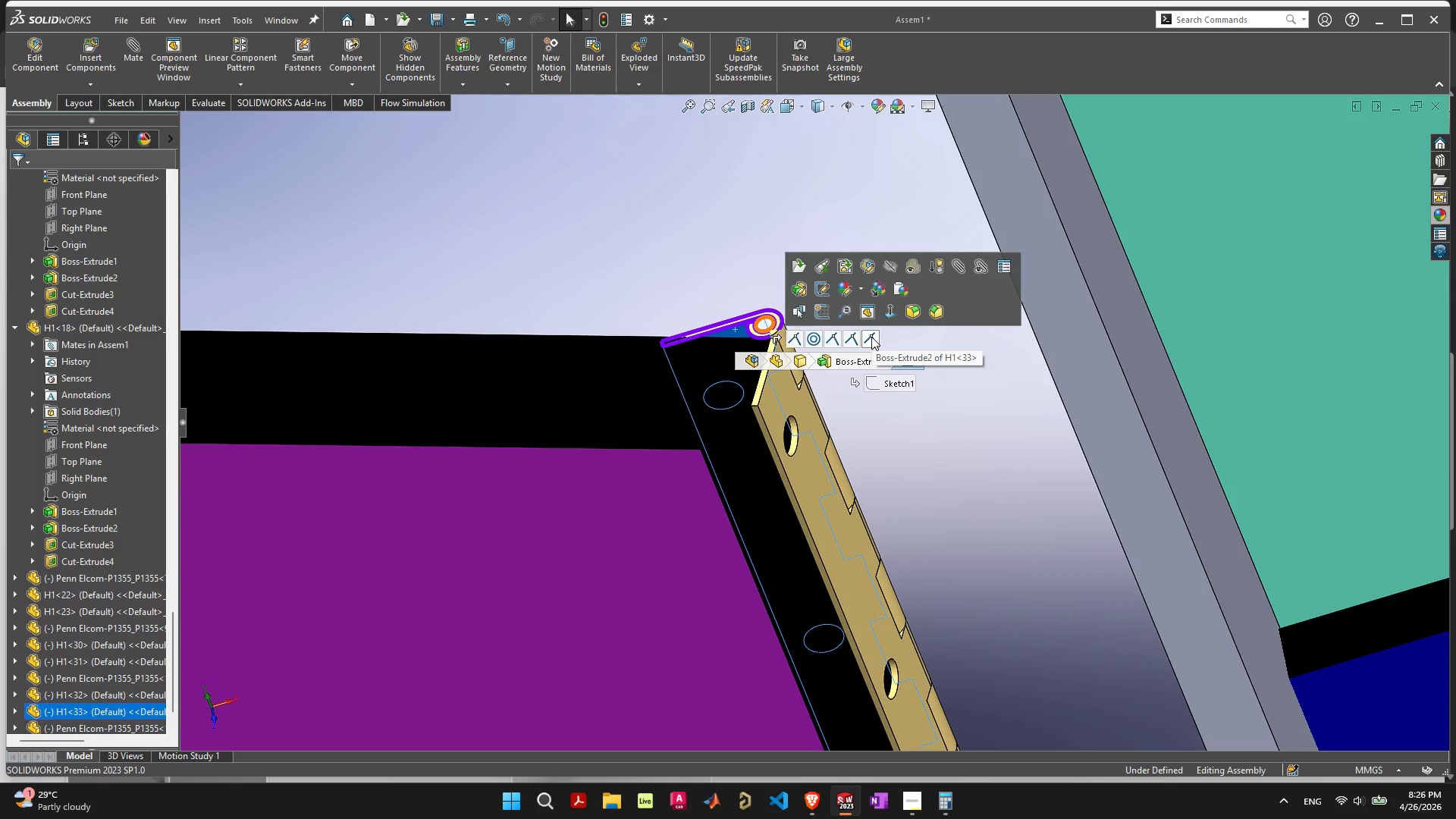 
left_click([795, 340])
 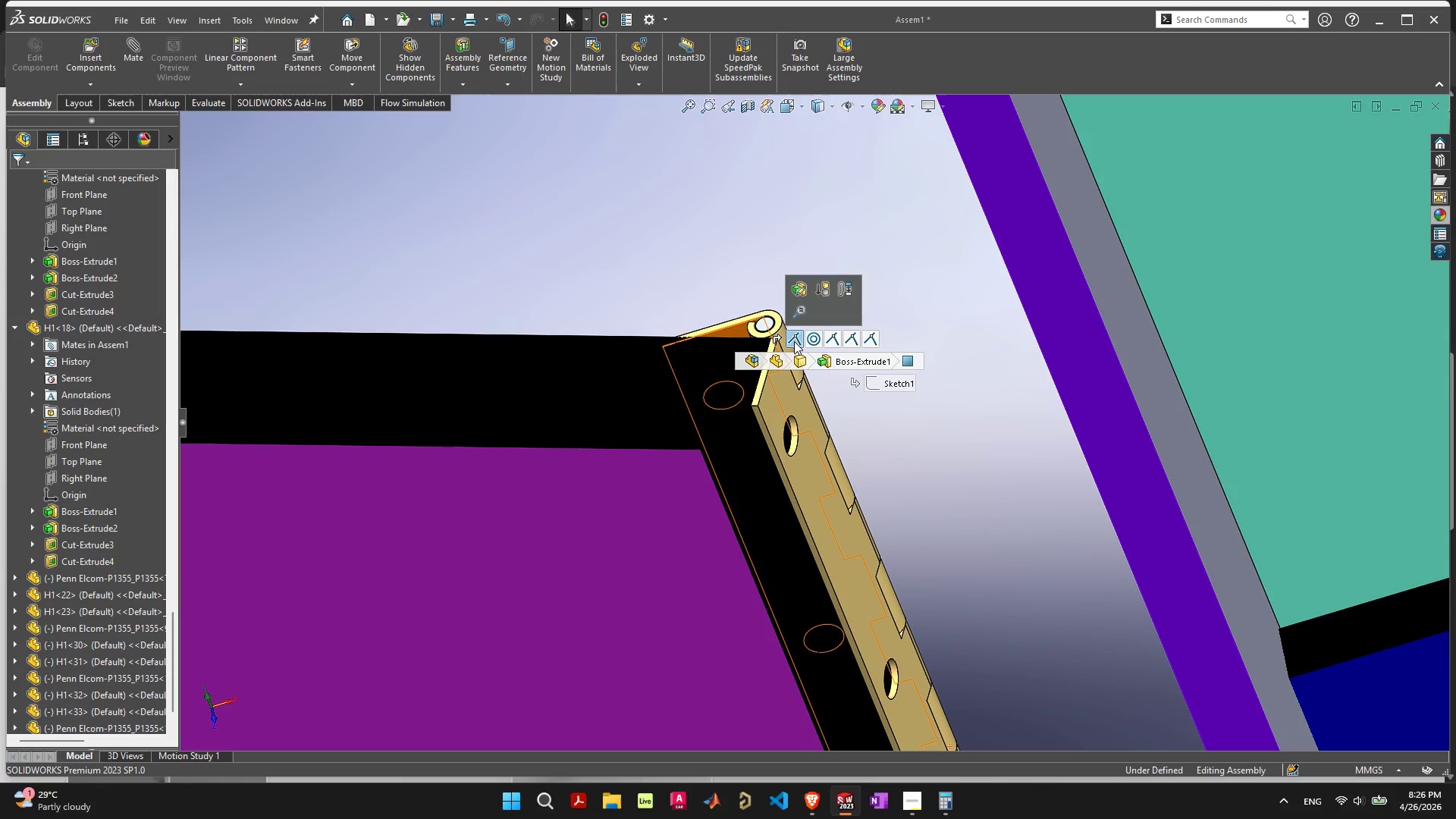 
key(Delete)
 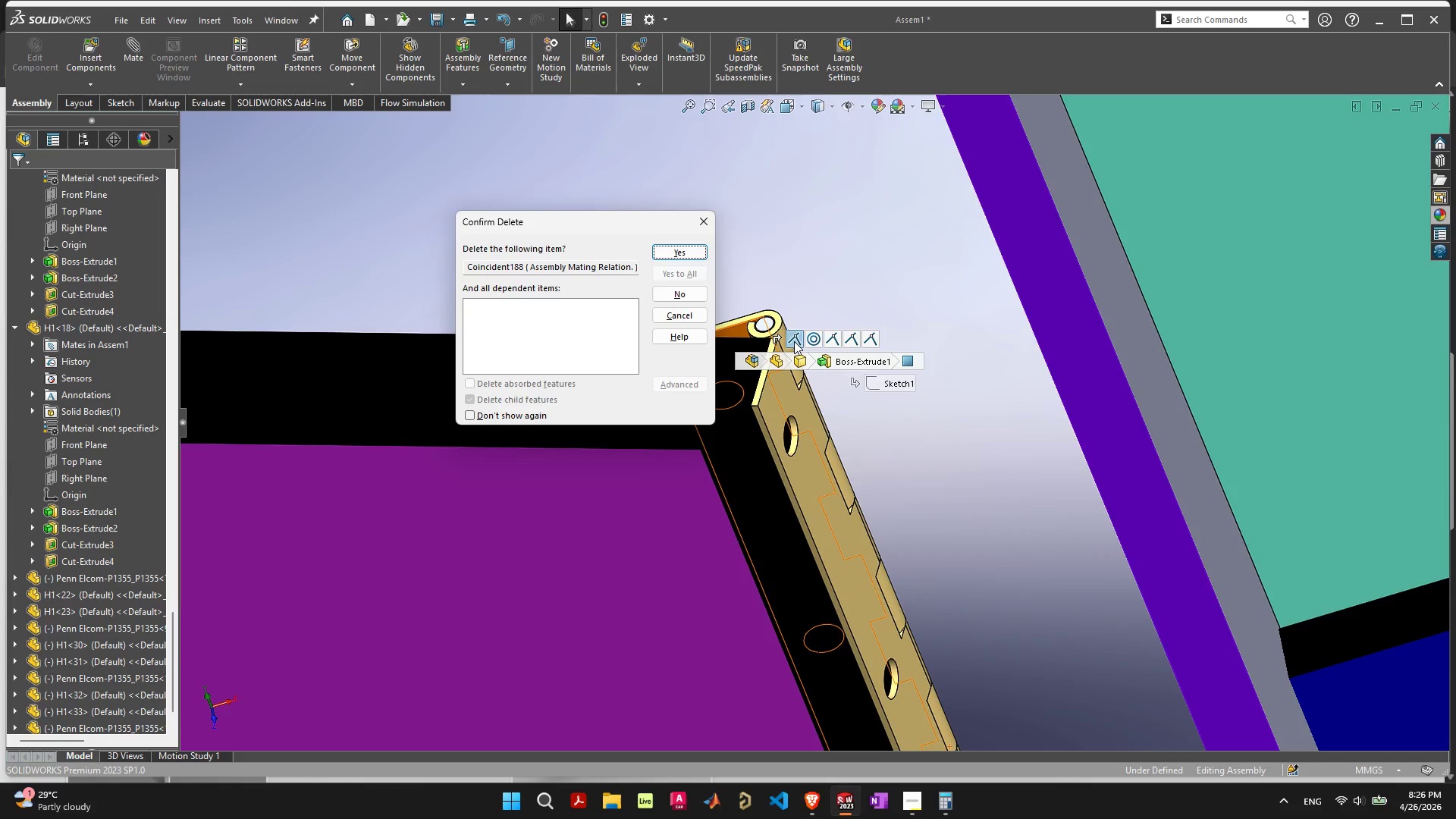 
key(Space)
 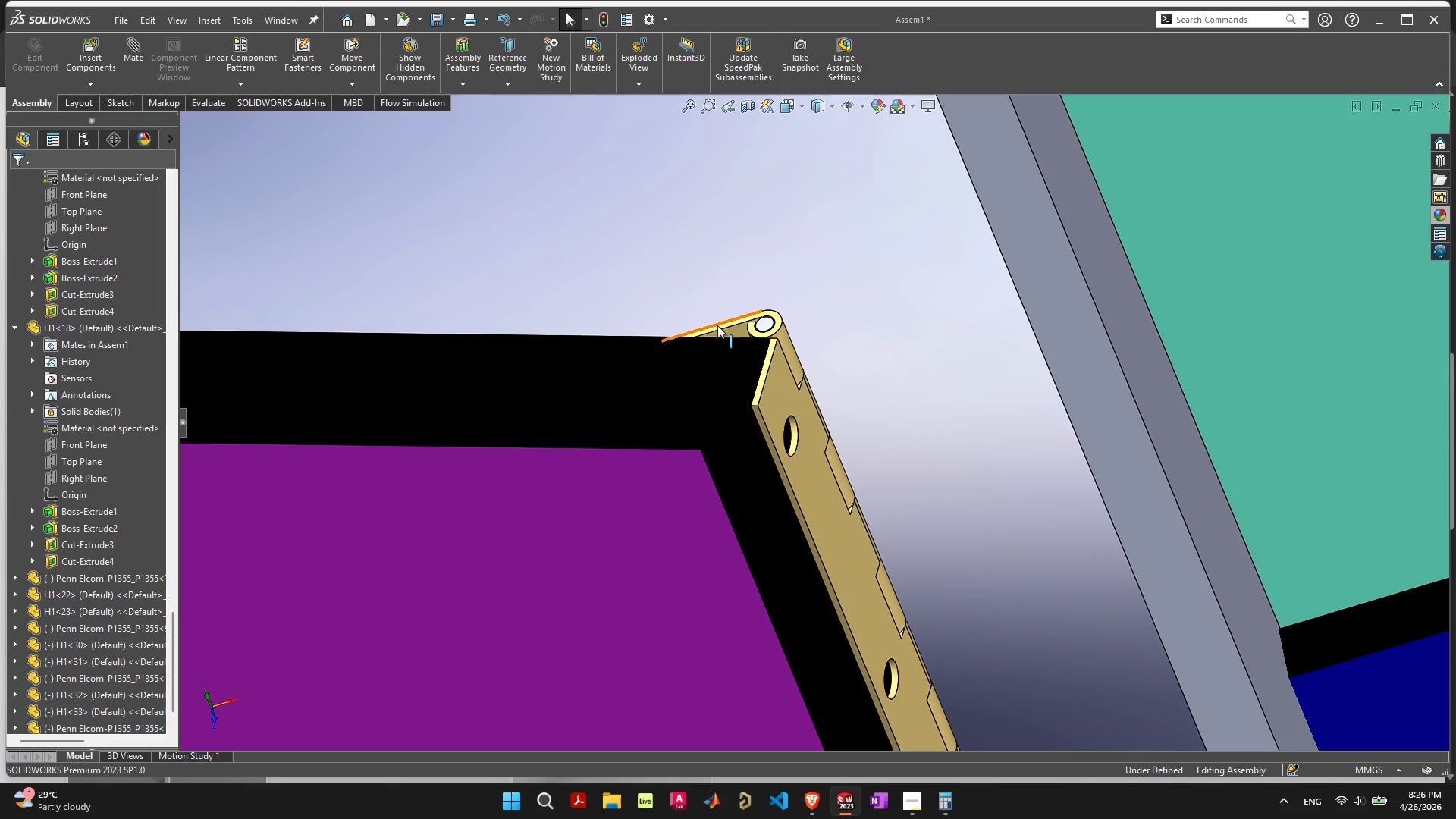 
left_click_drag(start_coordinate=[722, 328], to_coordinate=[917, 318])
 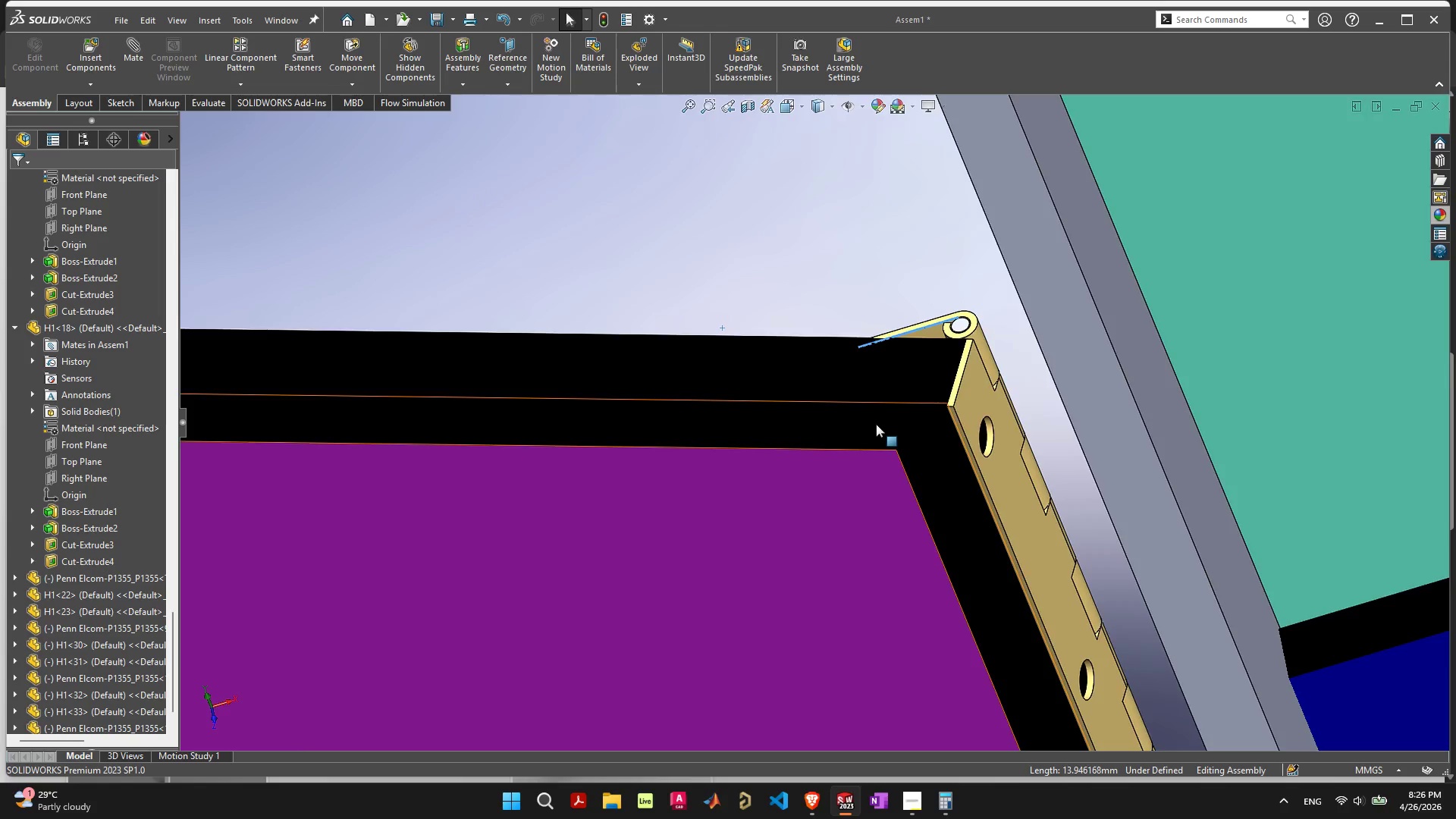 
scroll: coordinate [749, 507], scroll_direction: down, amount: 14.0
 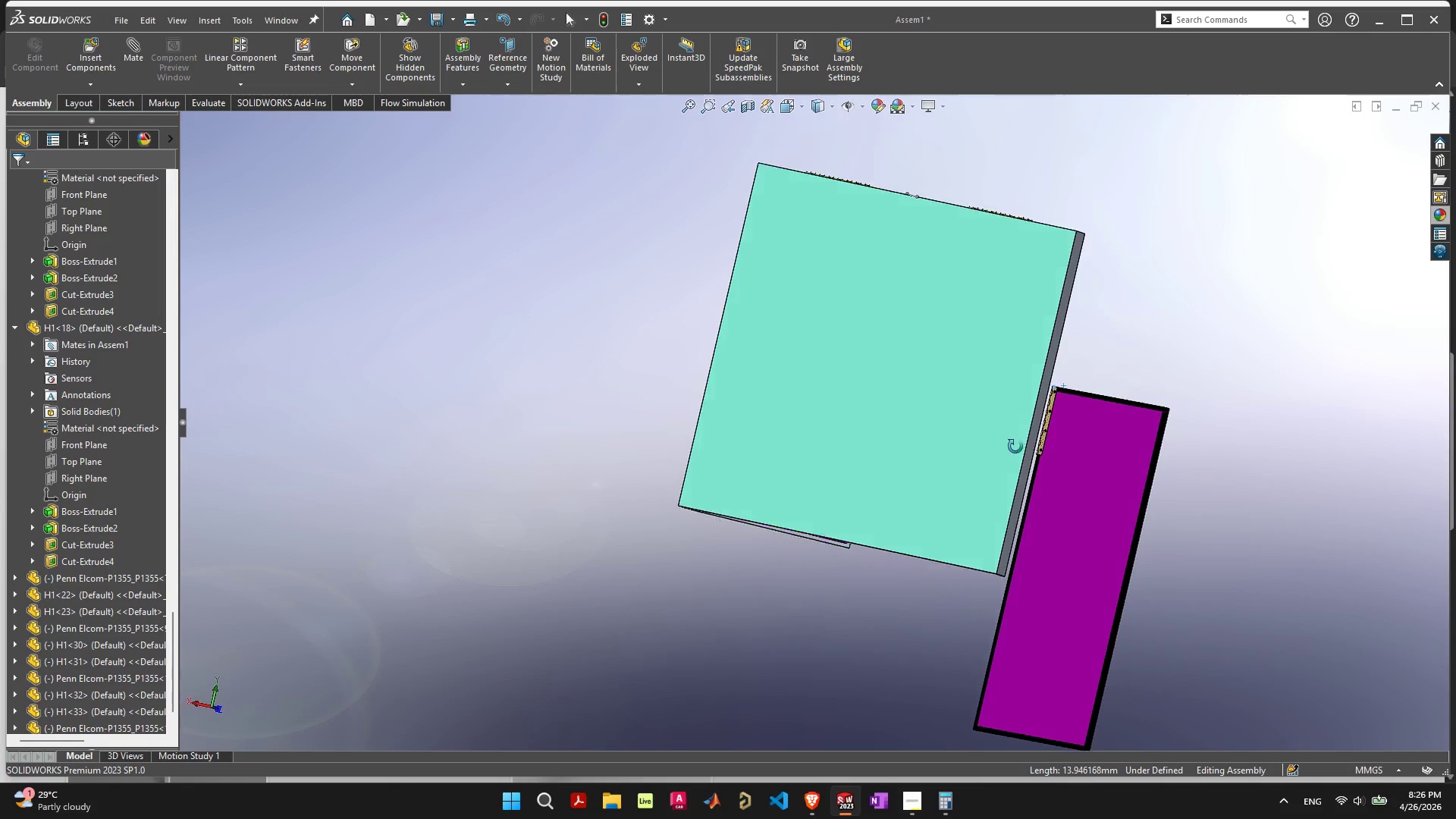 
scroll: coordinate [779, 440], scroll_direction: up, amount: 11.0
 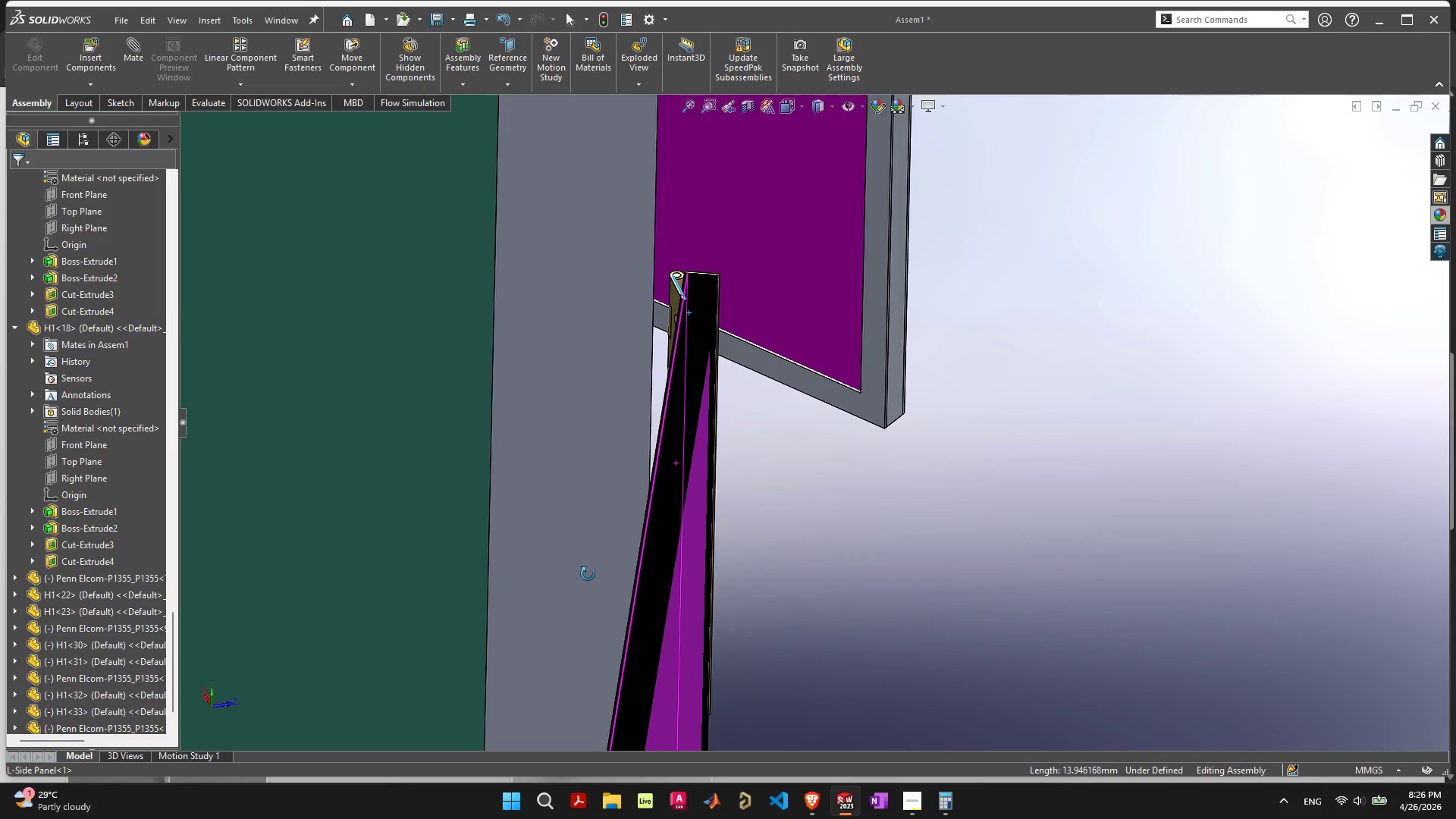 
left_click_drag(start_coordinate=[758, 356], to_coordinate=[699, 384])
 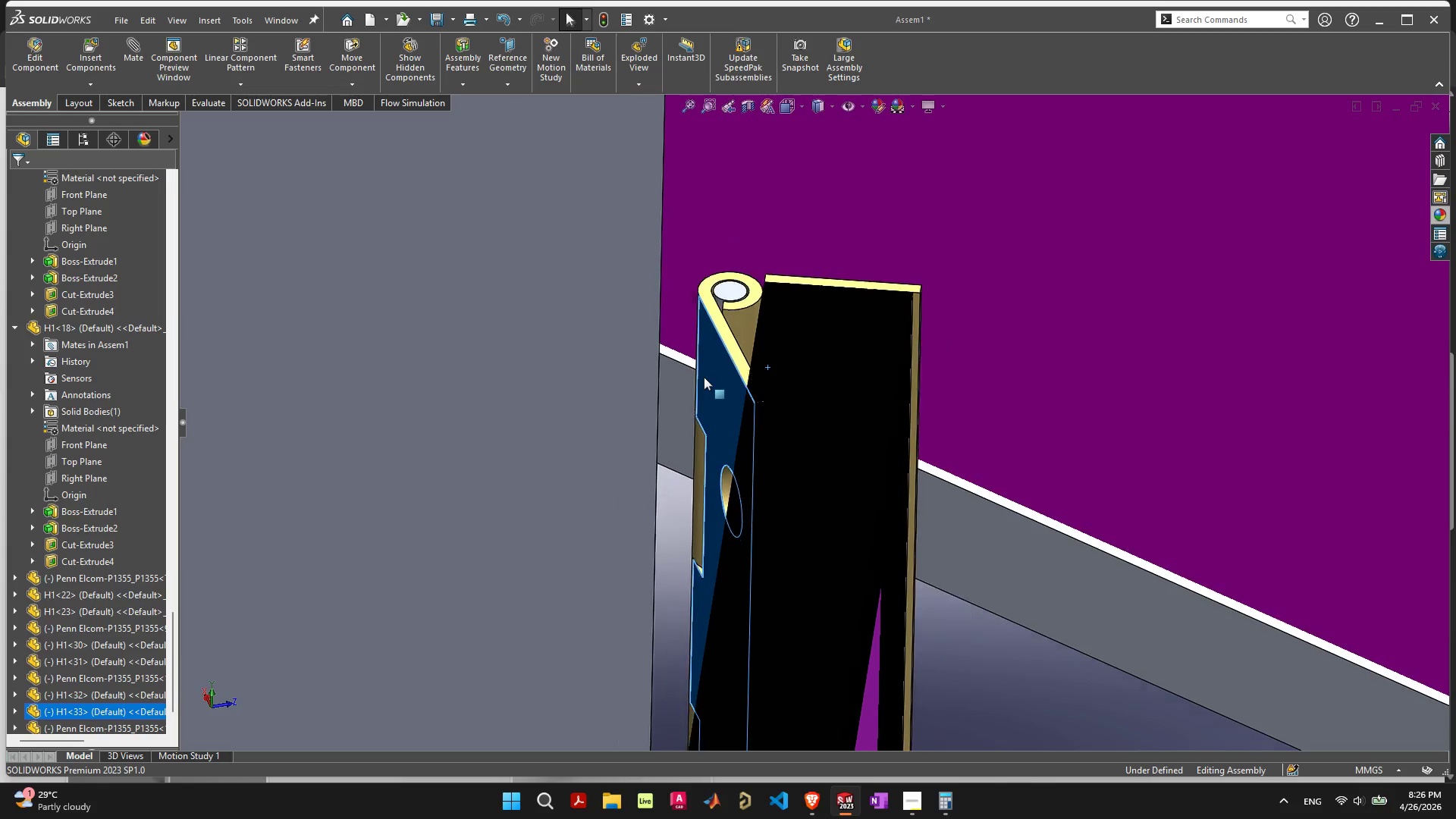 
scroll: coordinate [669, 385], scroll_direction: up, amount: 9.0
 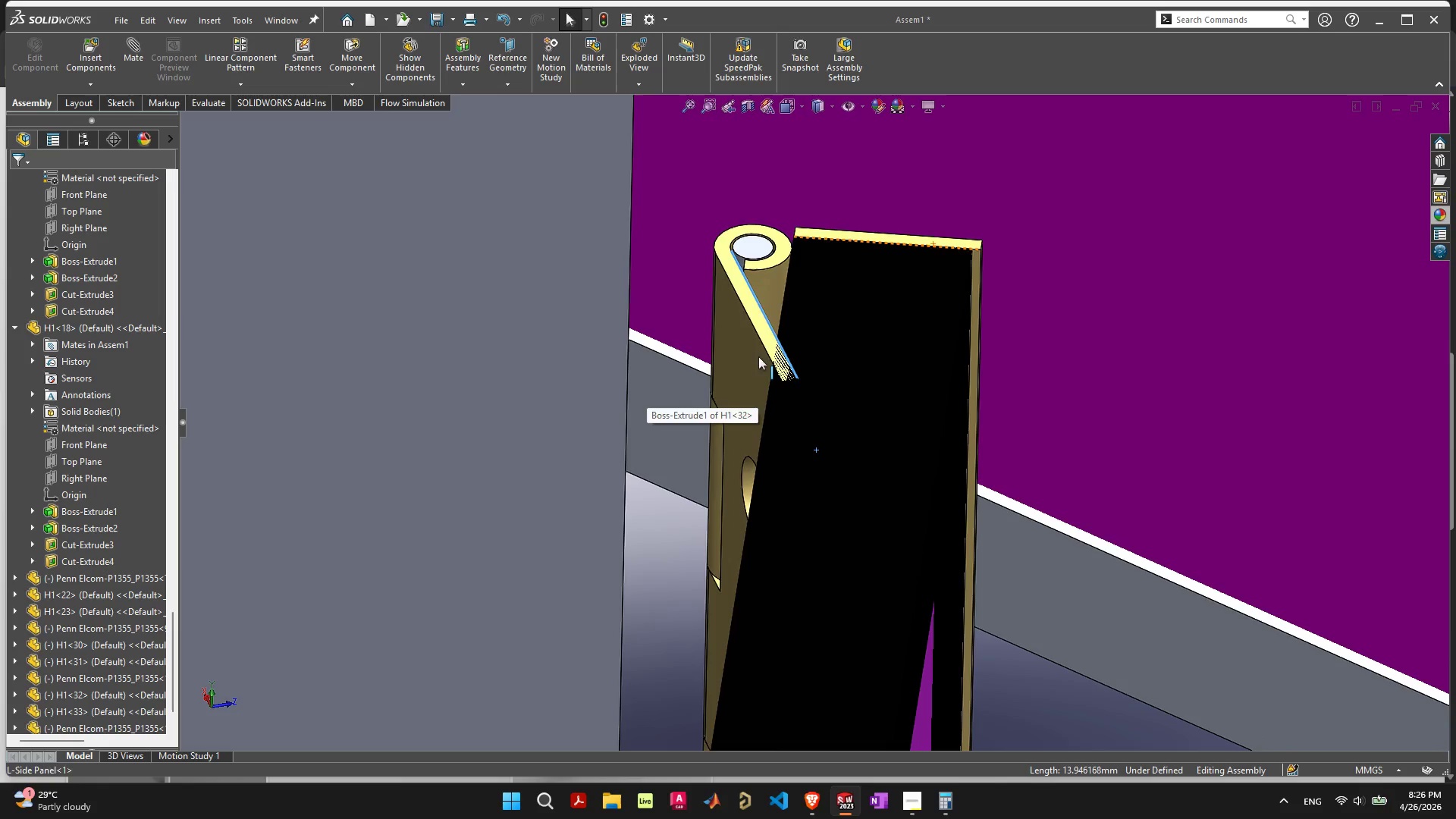 
scroll: coordinate [603, 495], scroll_direction: down, amount: 9.0
 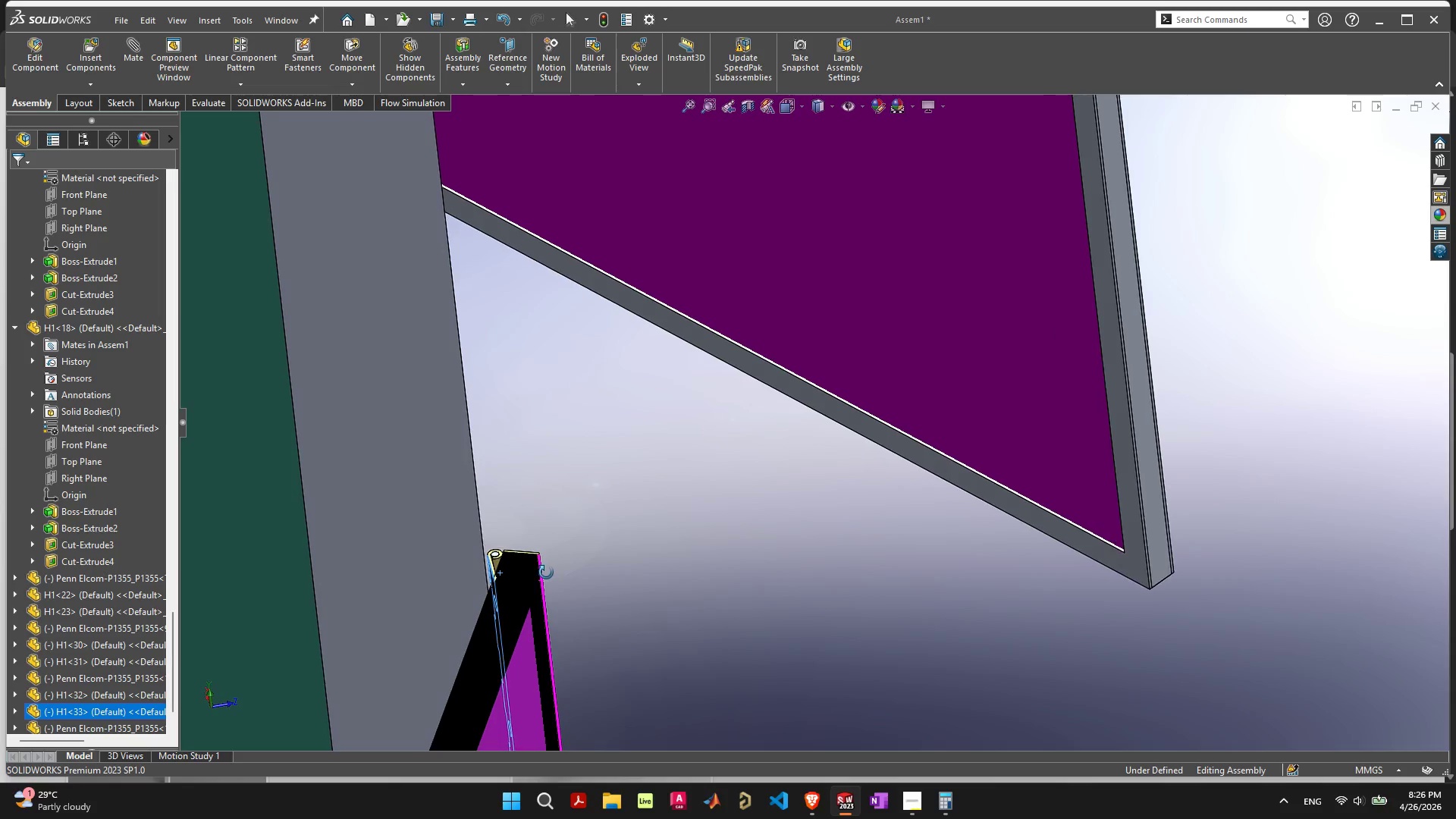 
scroll: coordinate [482, 588], scroll_direction: up, amount: 6.0
 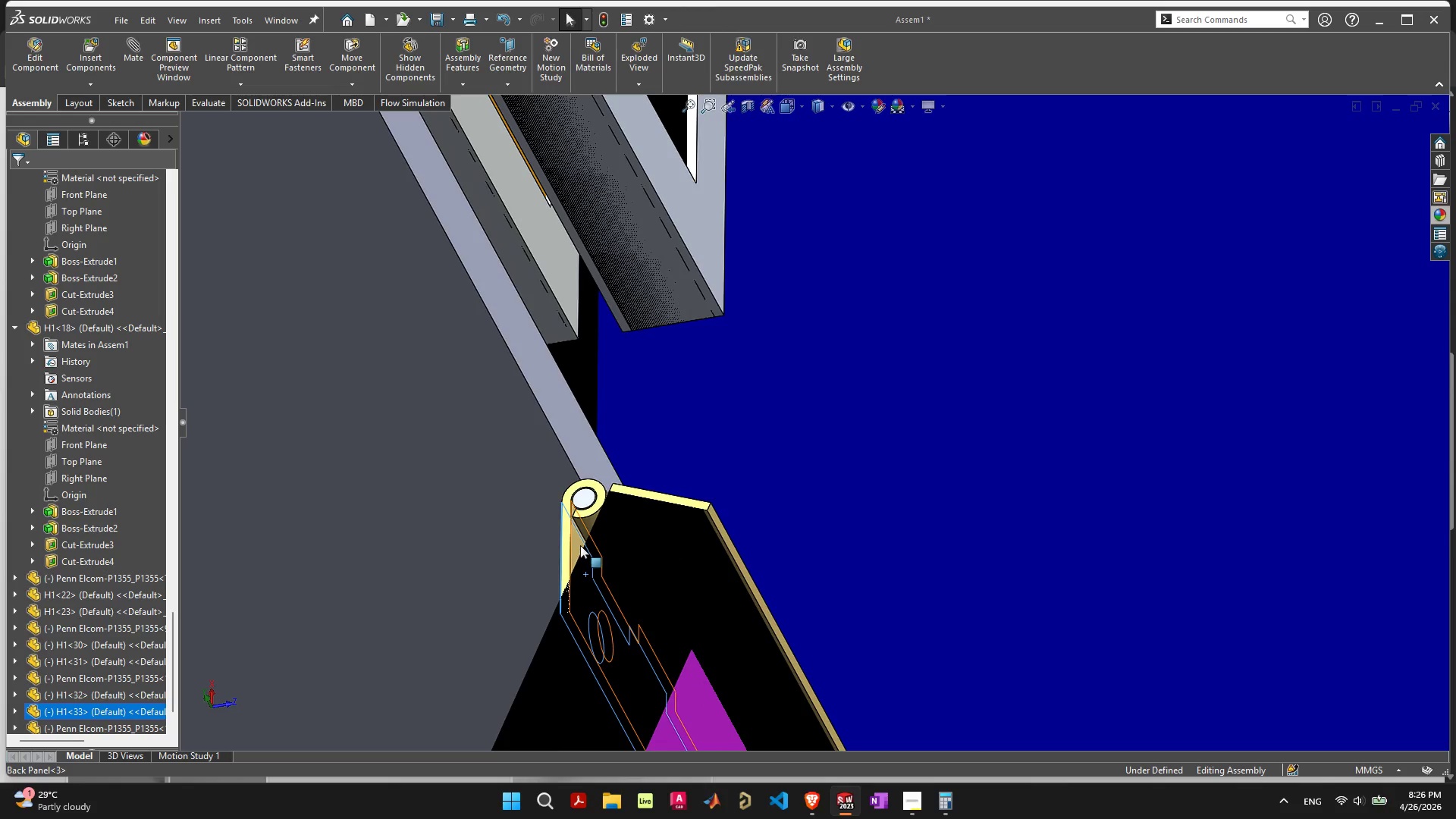 
left_click([577, 544])
 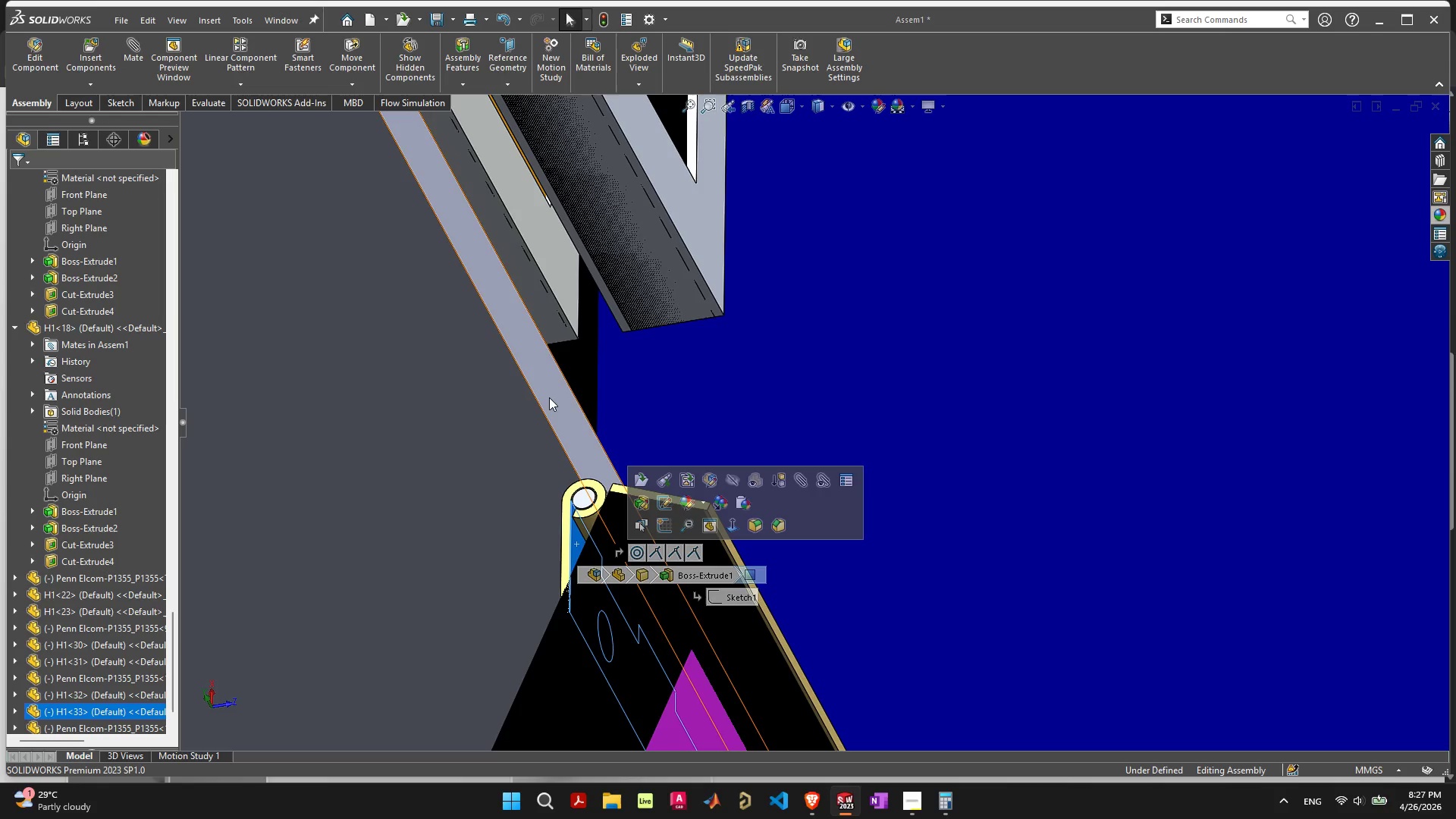 
key(Shift+ShiftLeft)
 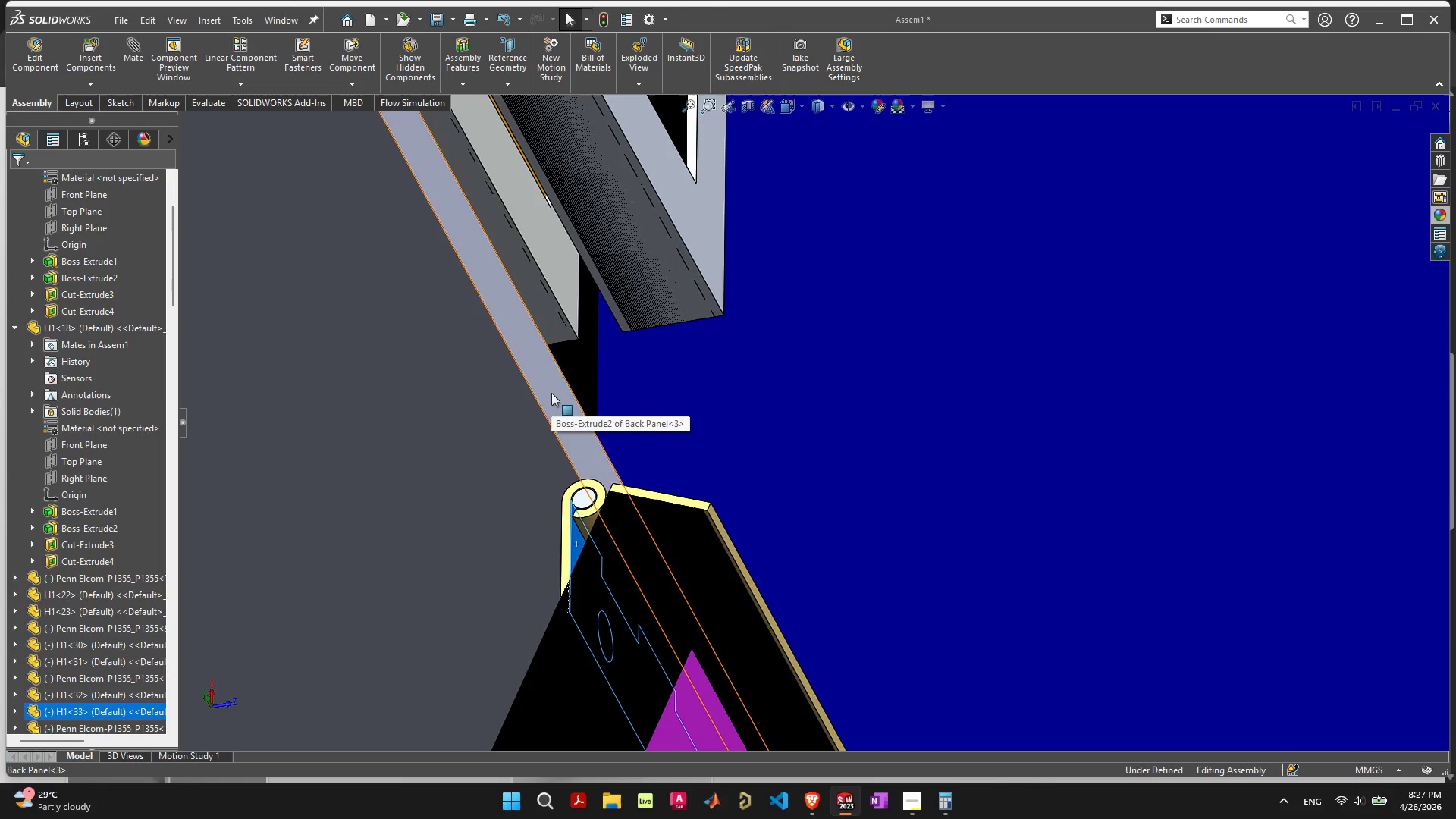 
left_click([551, 393])
 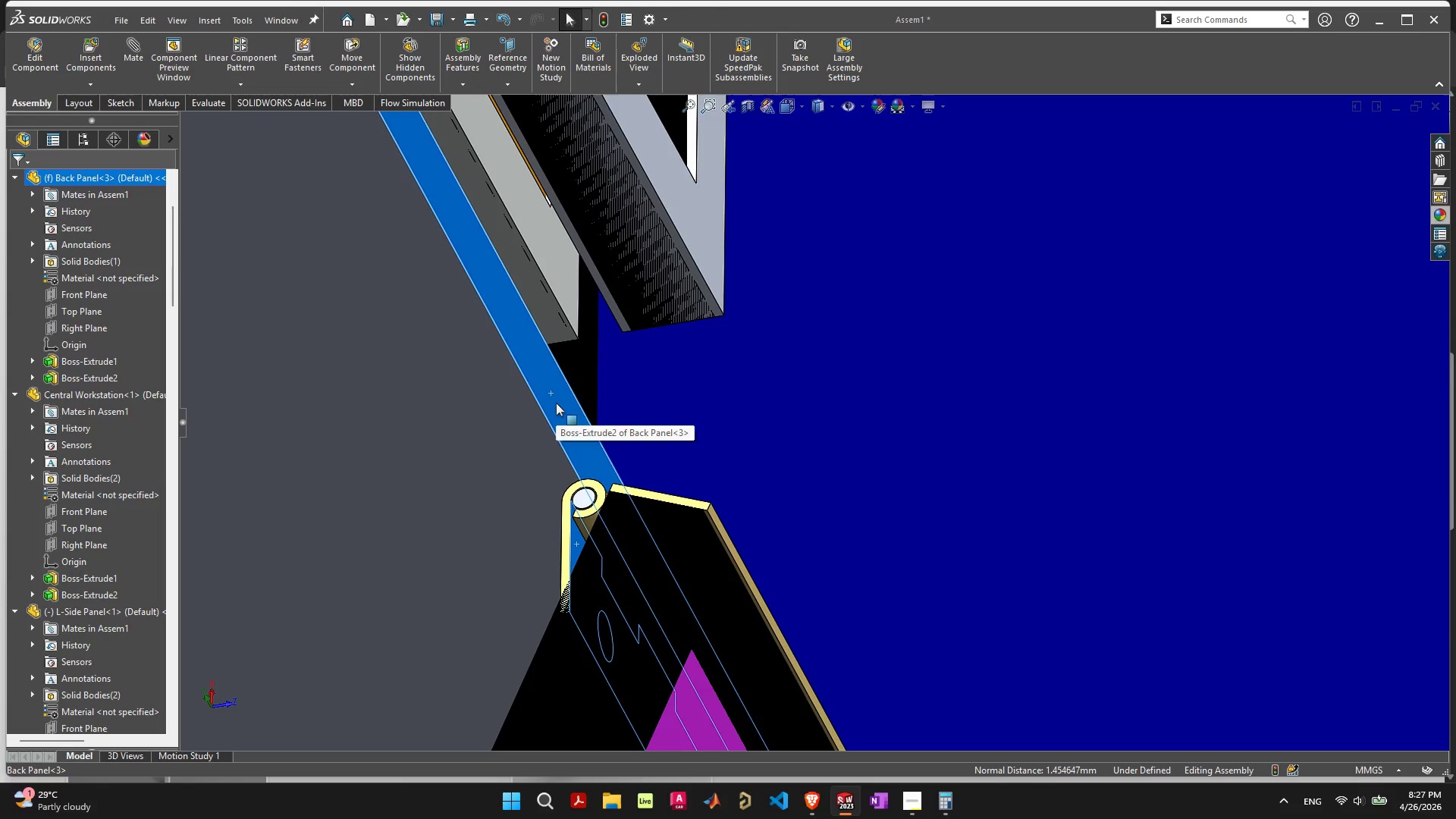 
left_click([571, 415])
 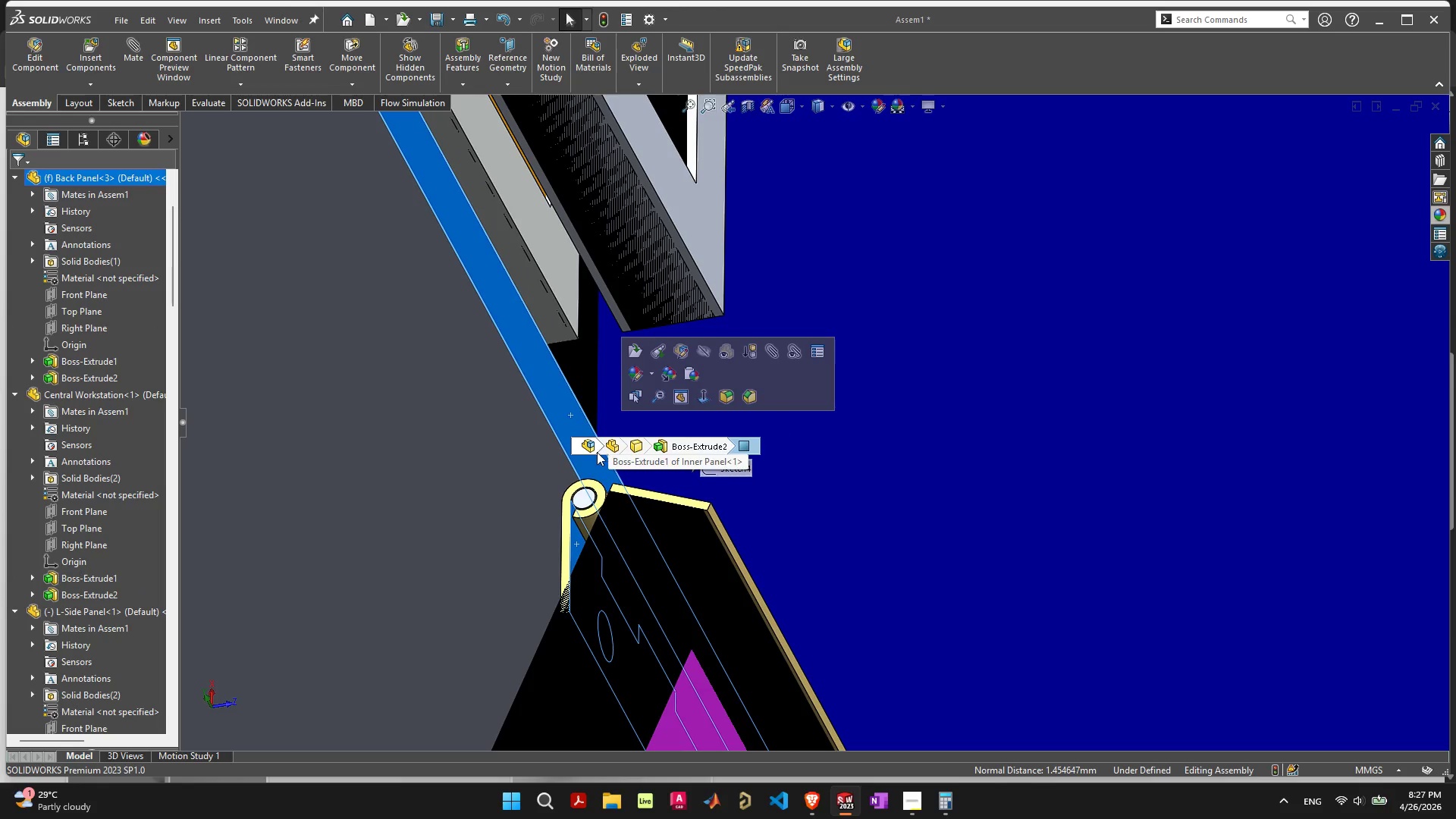 
left_click([554, 395])
 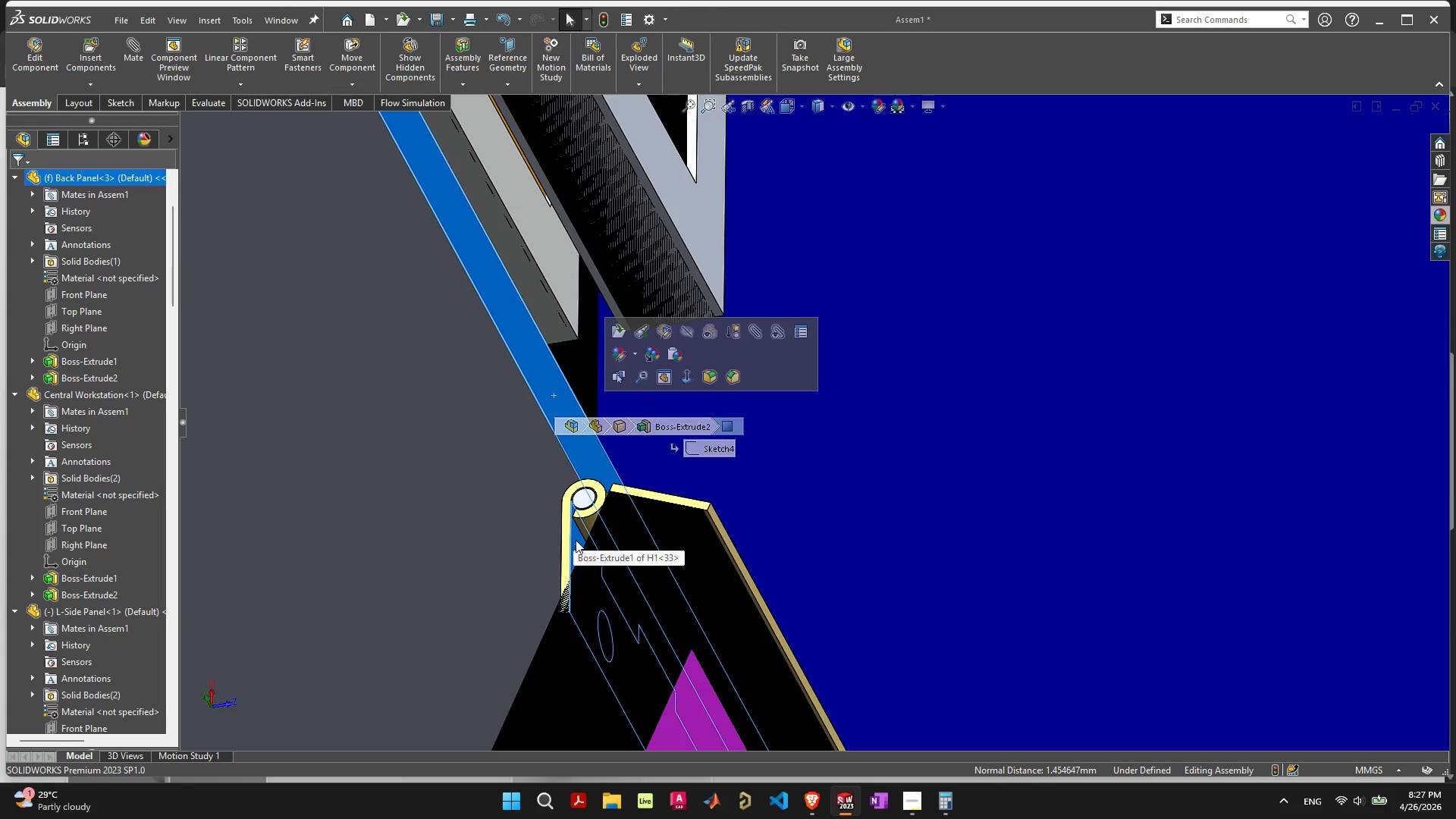 
hold_key(key=ShiftLeft, duration=0.61)
left_click([577, 541])
 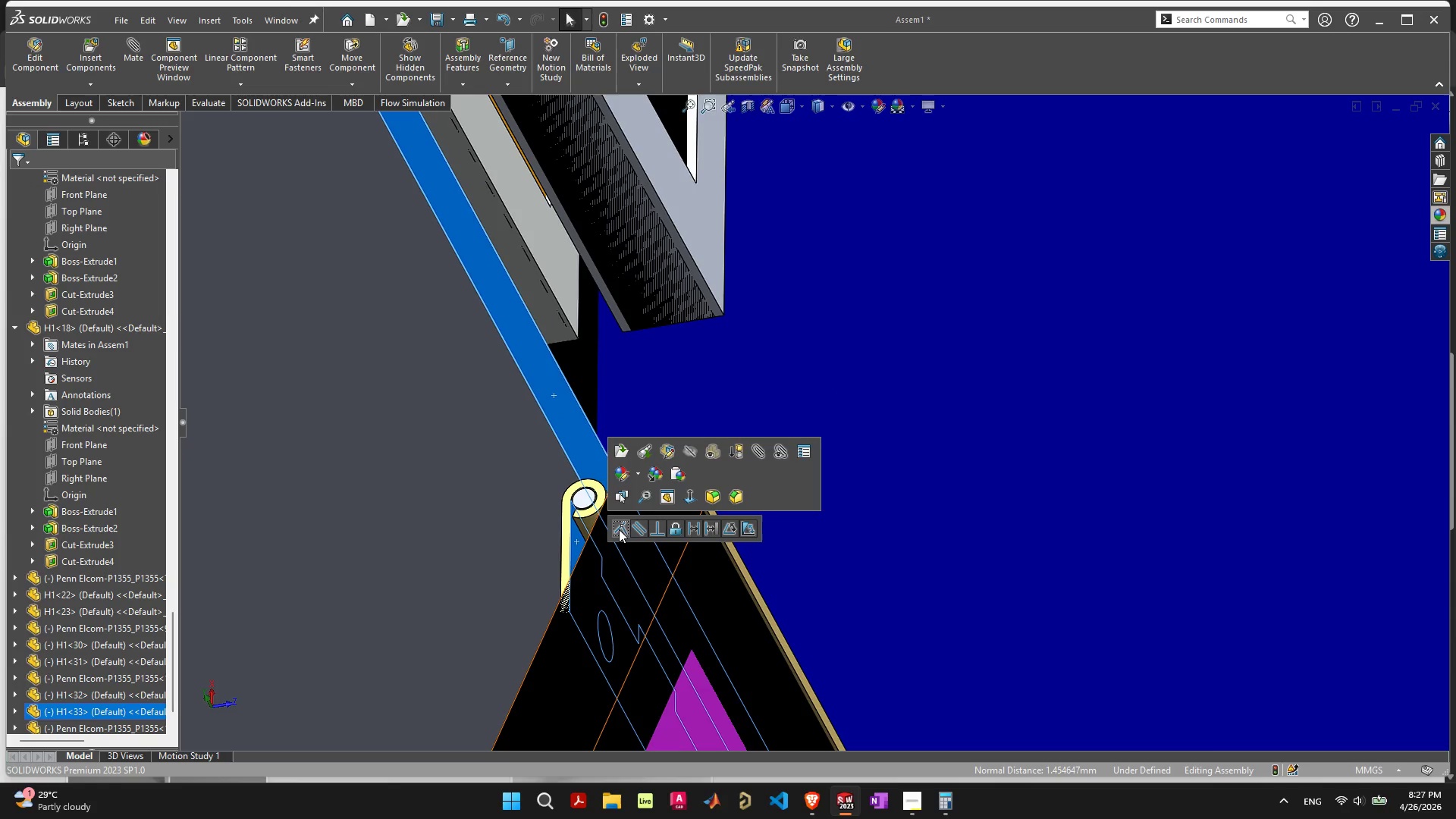 
left_click([619, 529])
 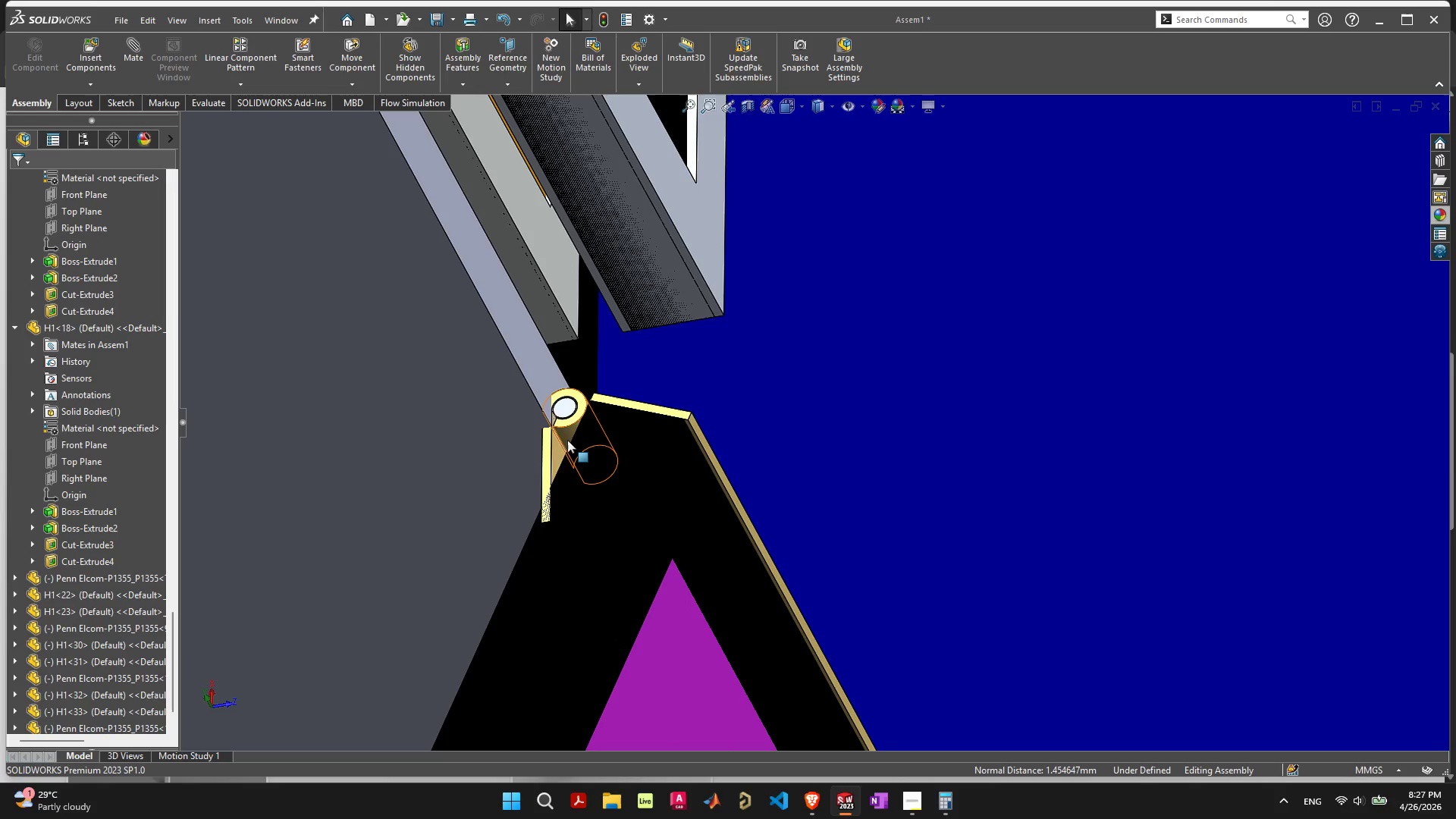 
left_click([558, 448])
 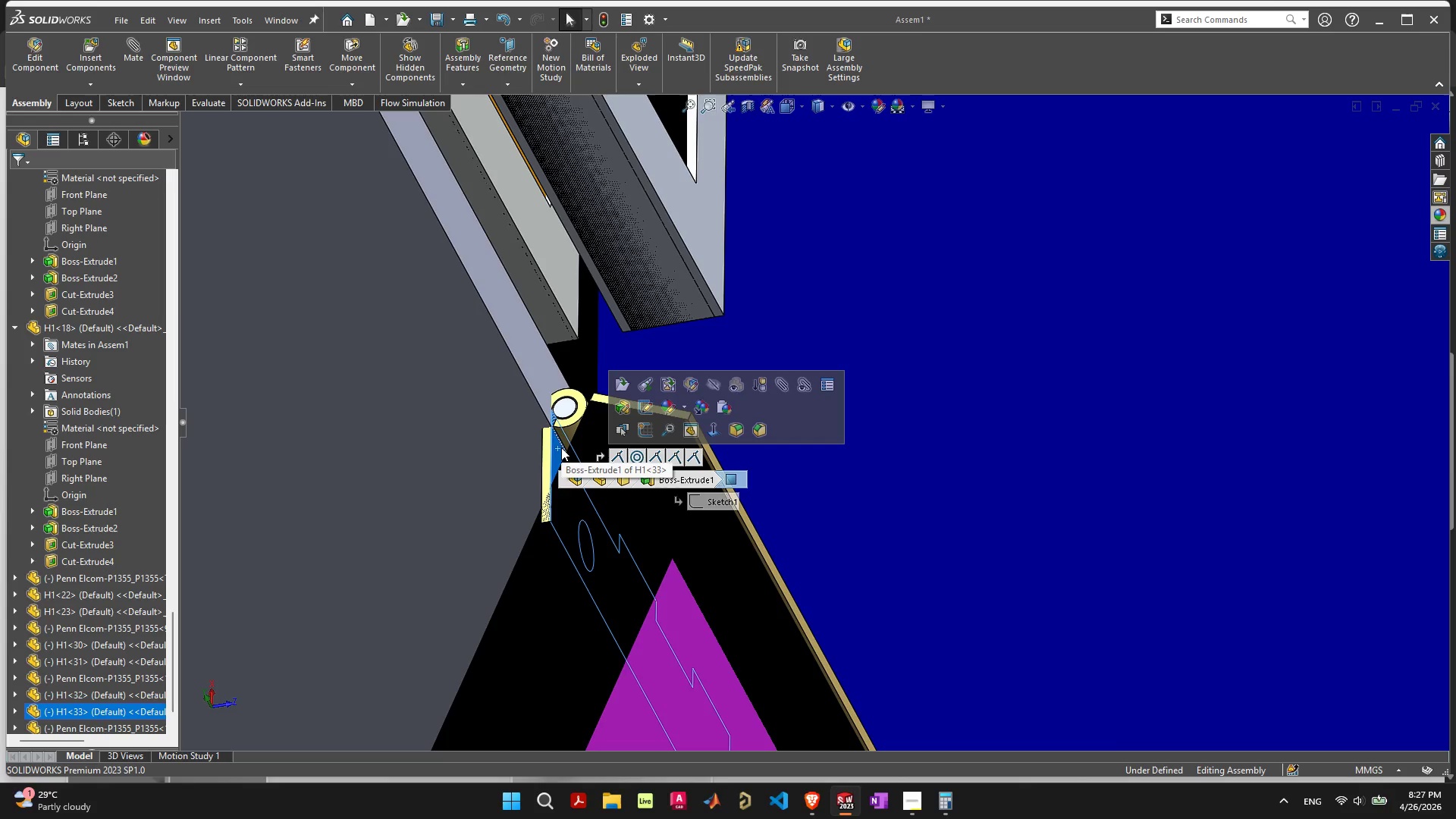 
left_click([557, 441])
 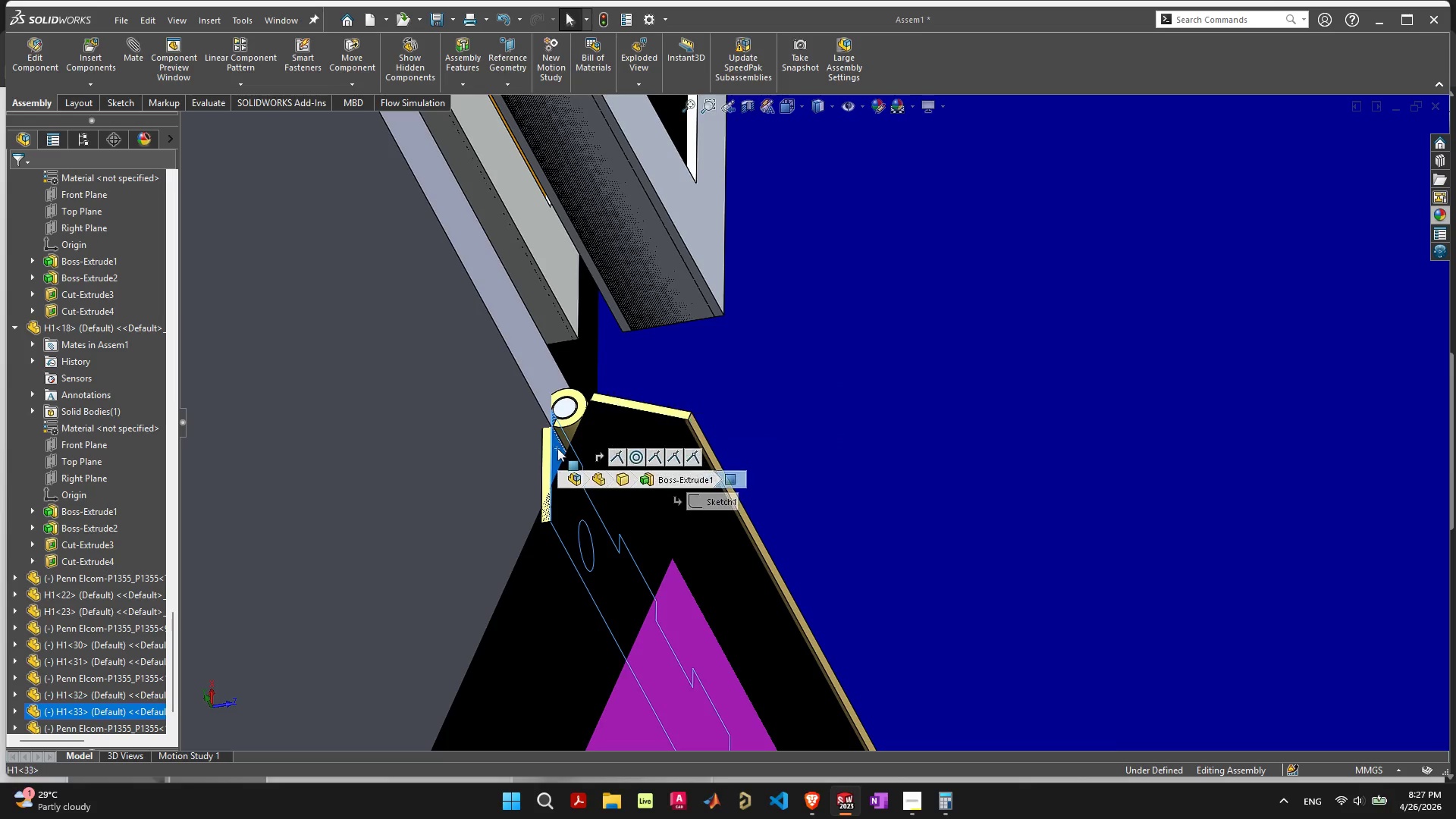 
left_click([557, 448])
 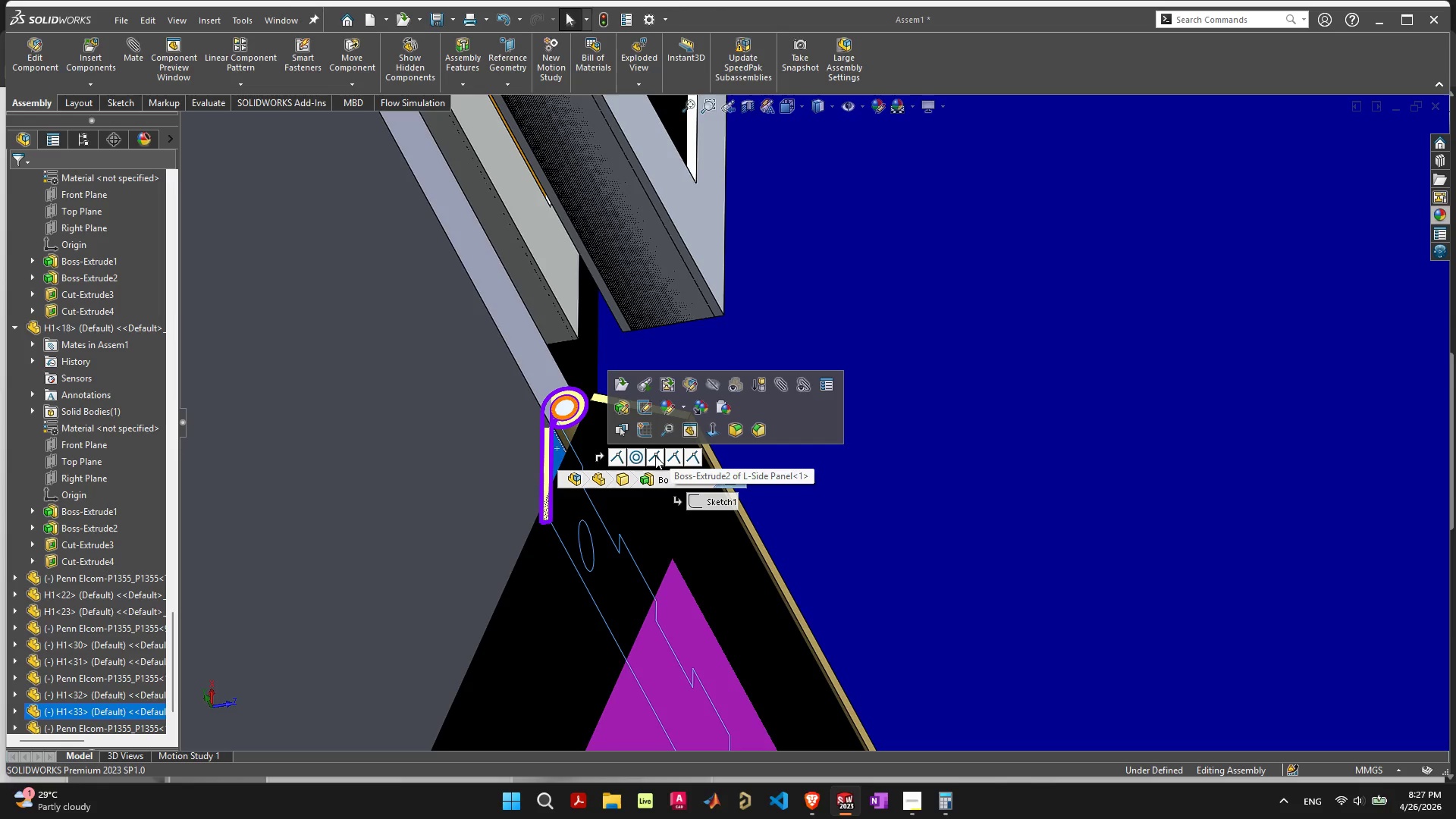 
wait(7.33)
 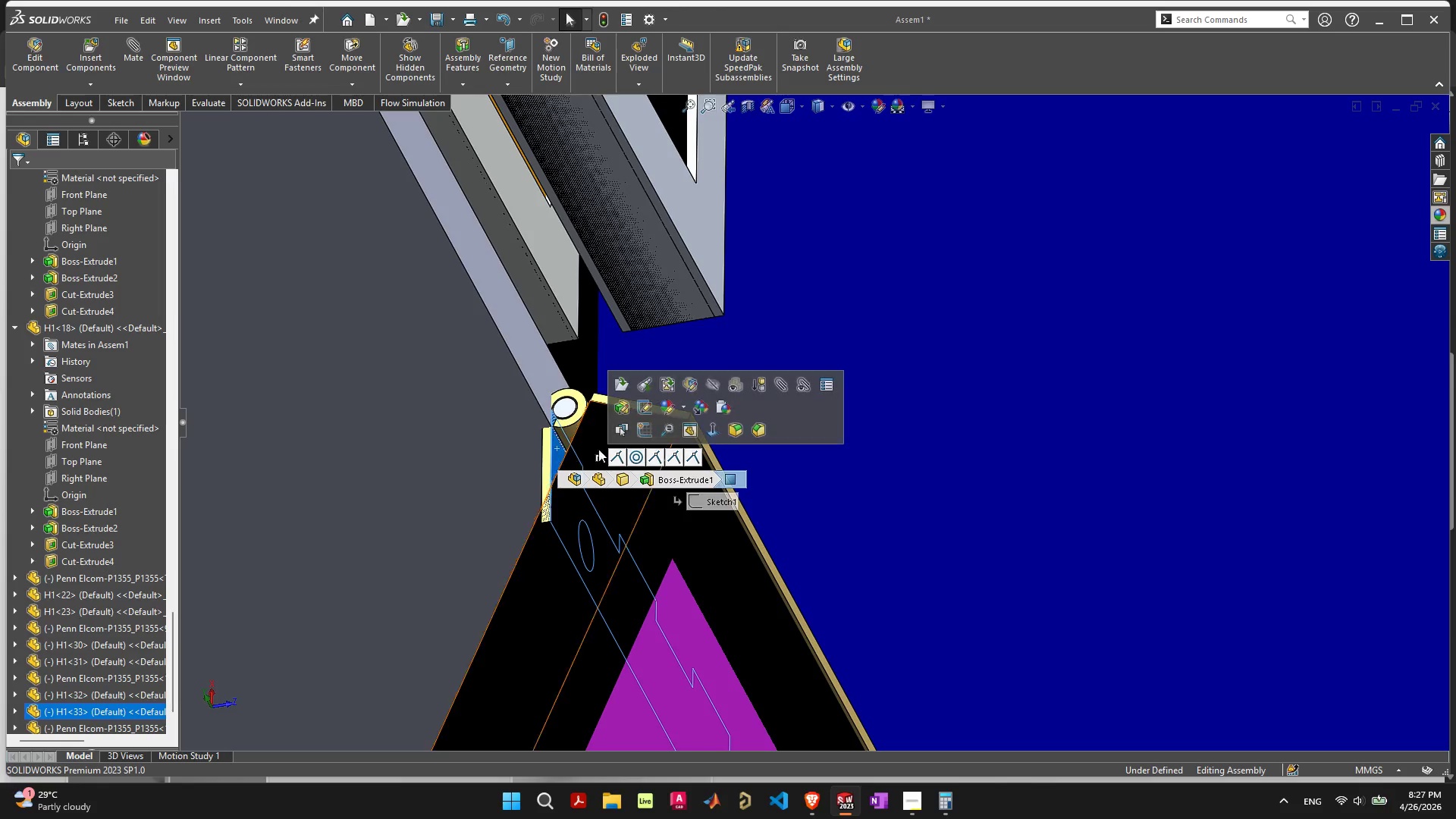 
left_click([623, 456])
 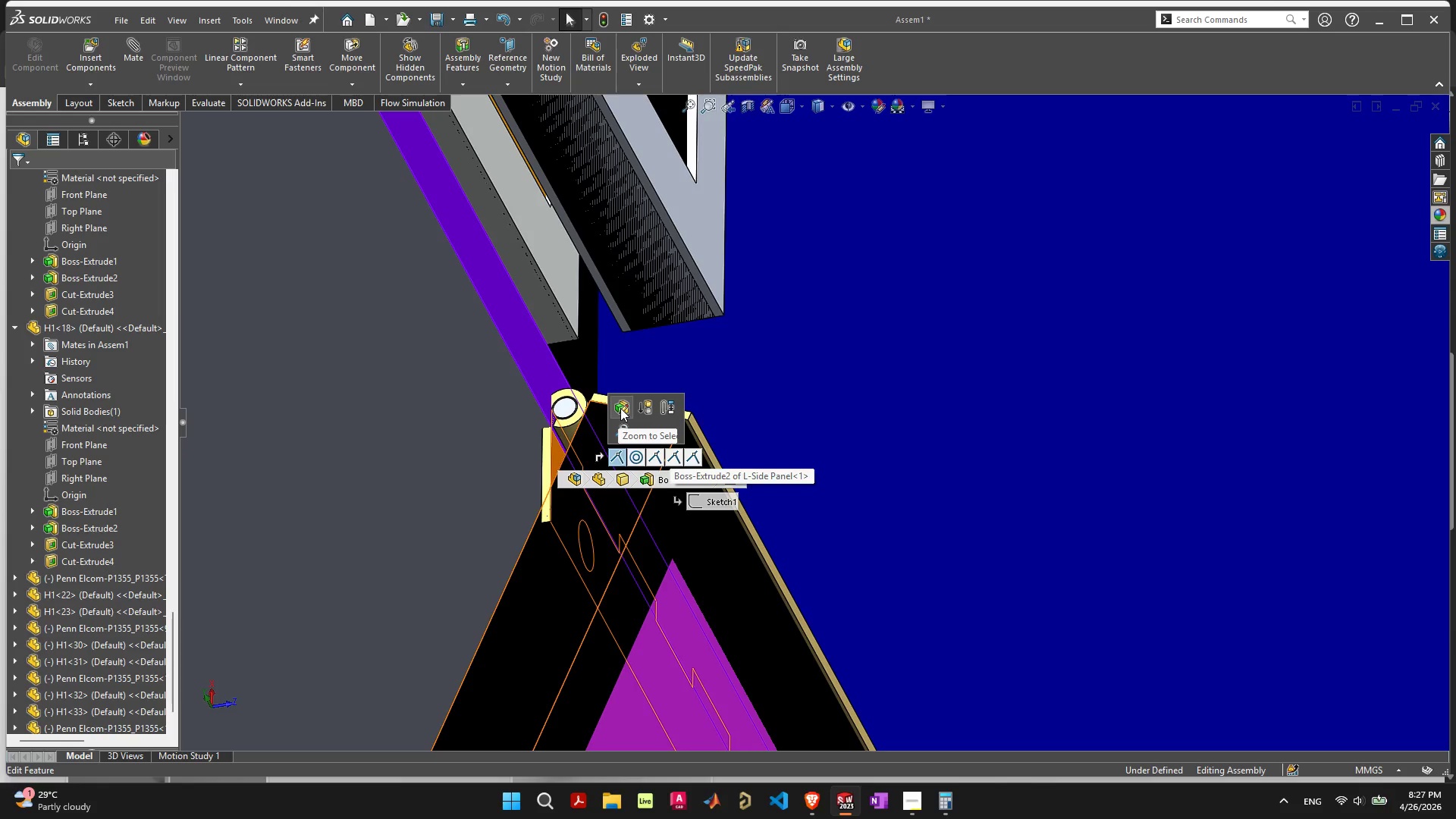 
left_click([623, 399])
 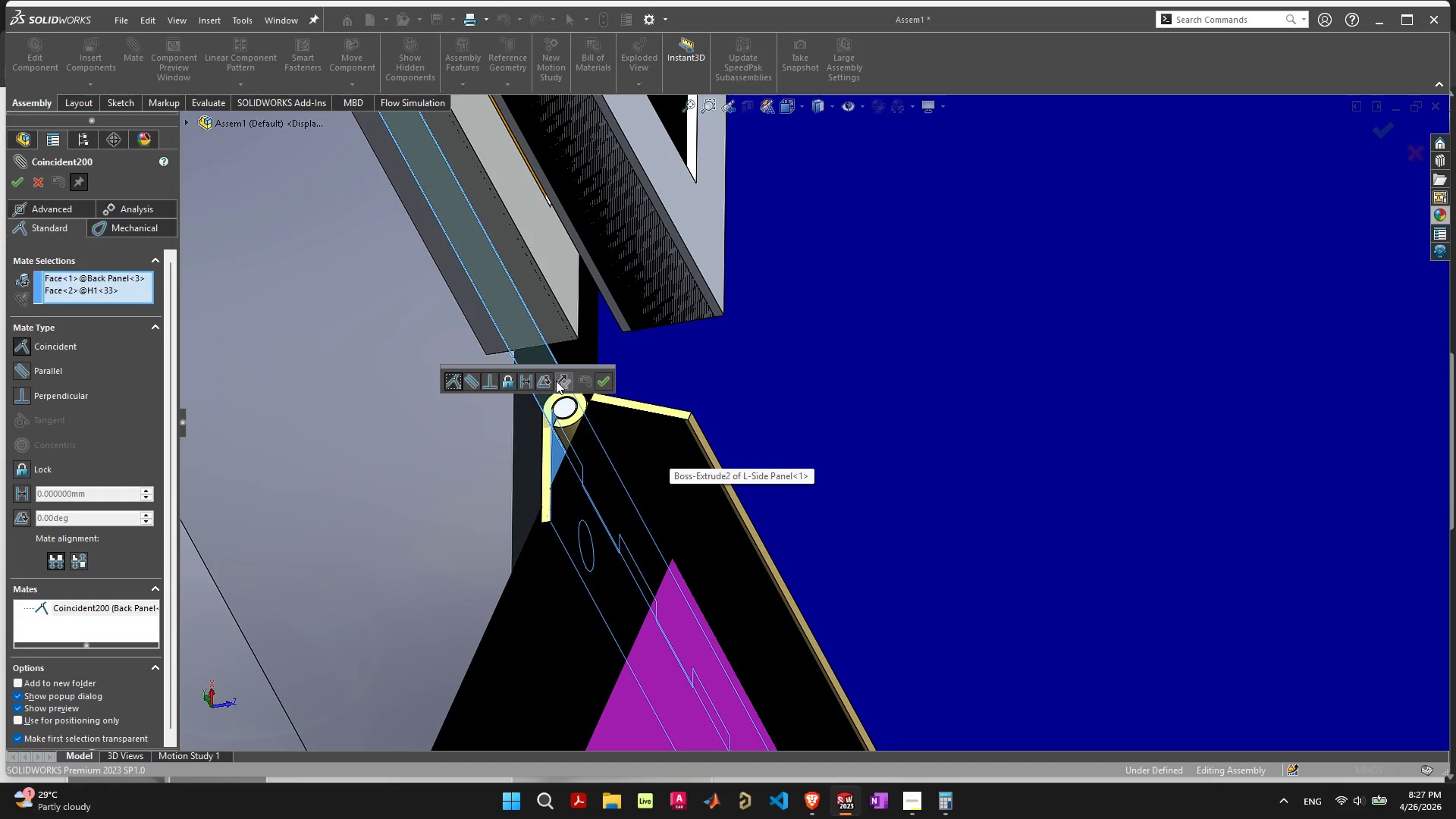 
left_click([560, 381])
 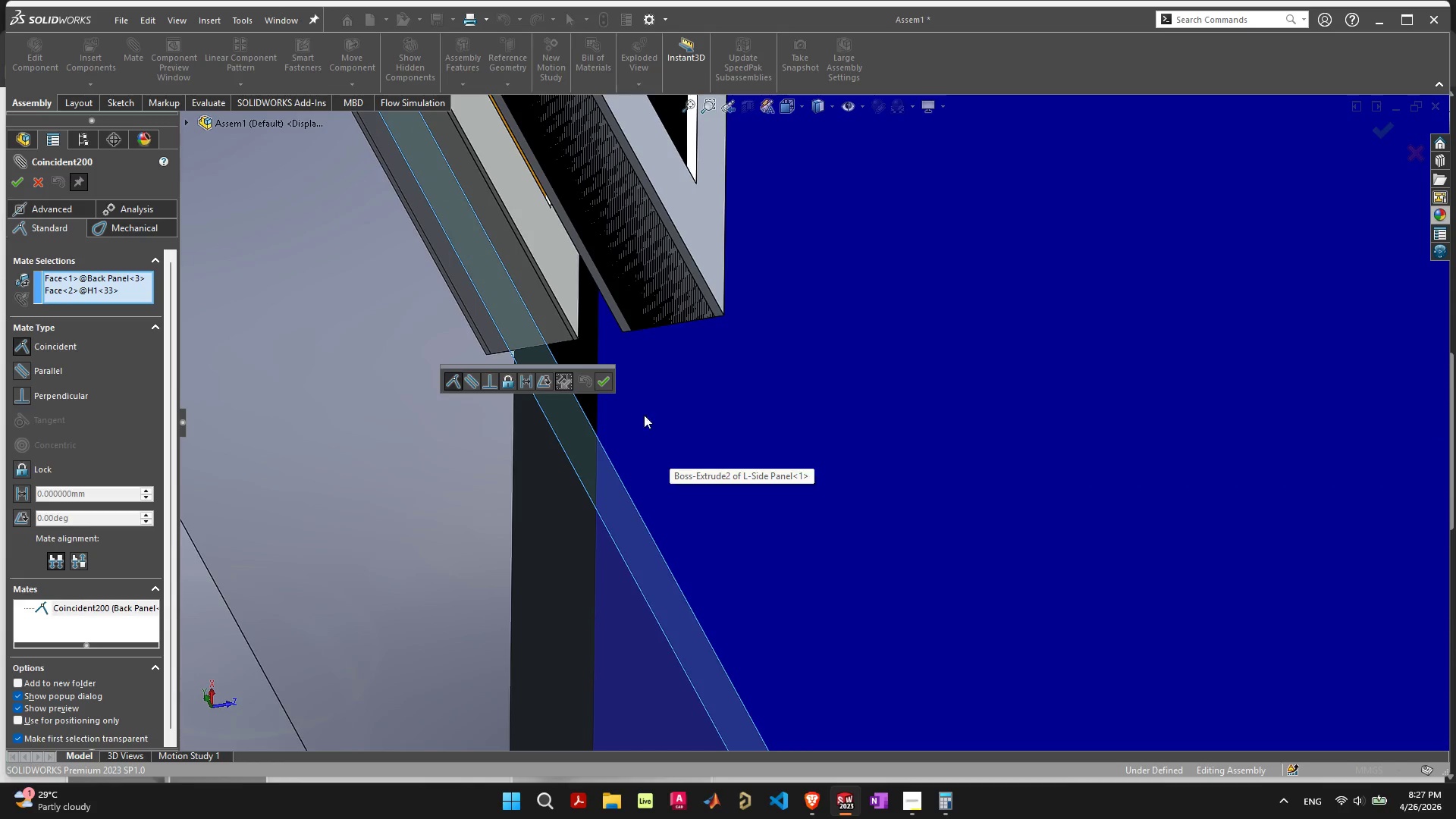 
scroll: coordinate [701, 432], scroll_direction: down, amount: 21.0
 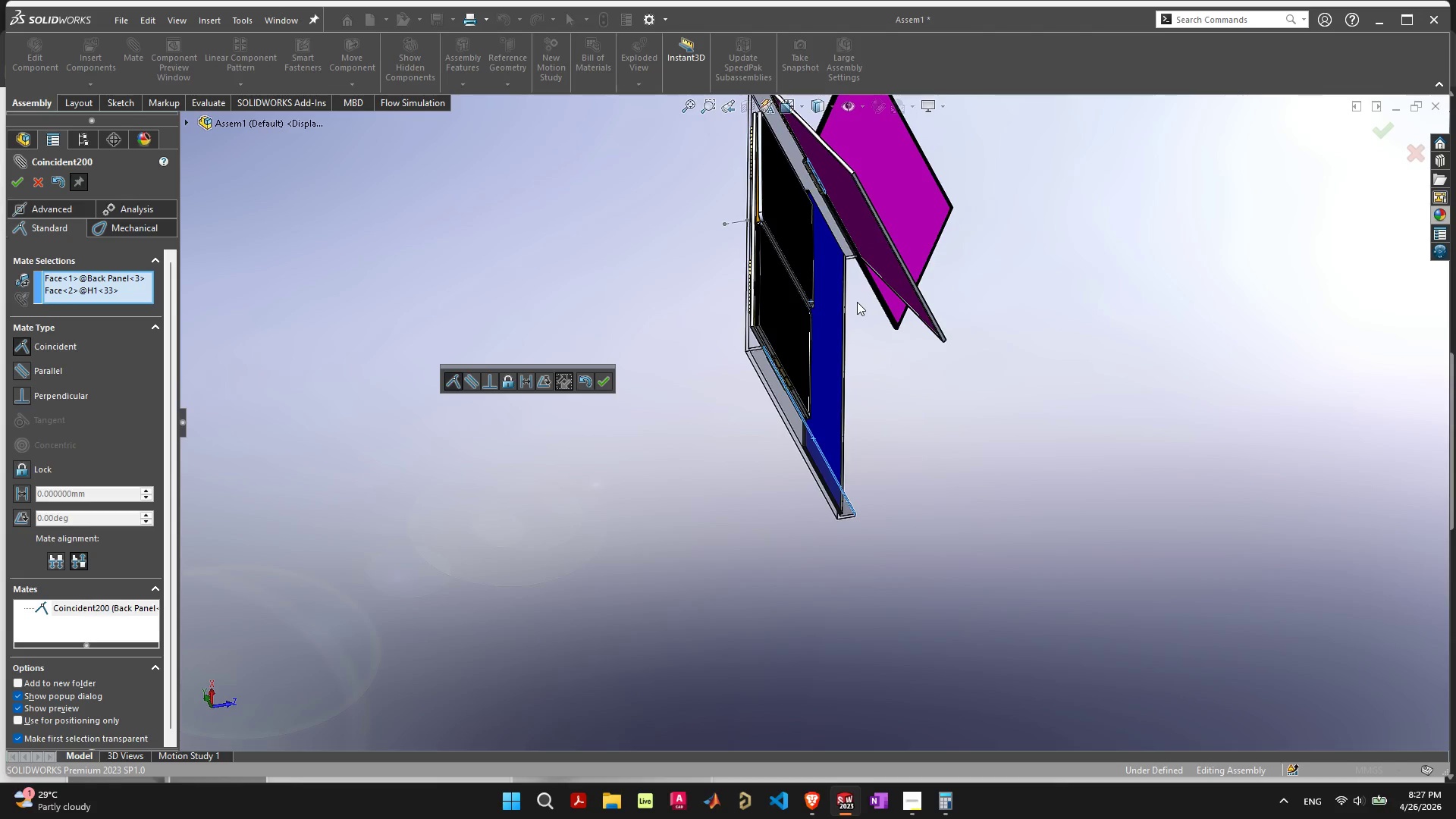 
scroll: coordinate [860, 303], scroll_direction: up, amount: 1.0
 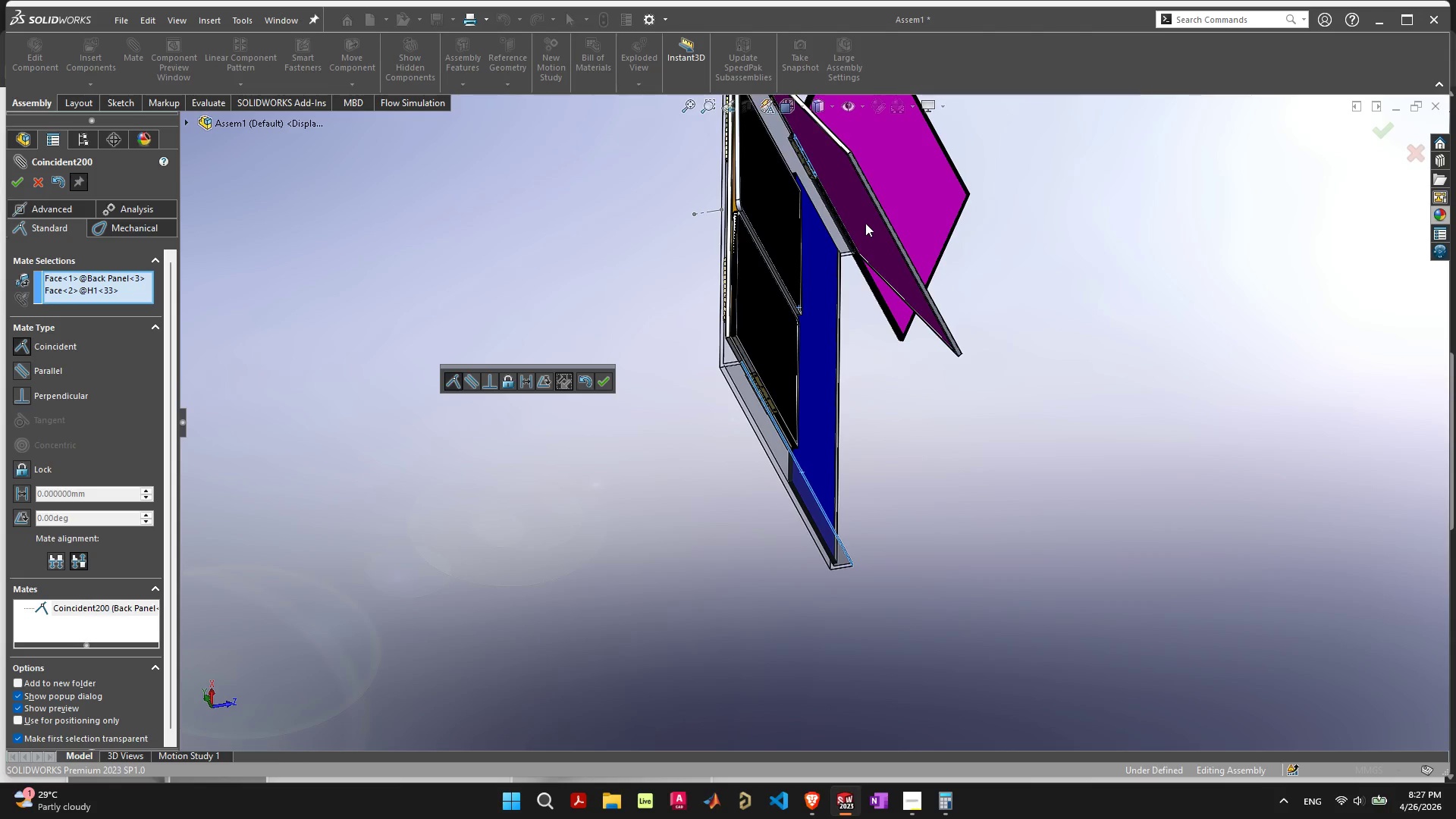 
left_click_drag(start_coordinate=[865, 221], to_coordinate=[839, 361])
 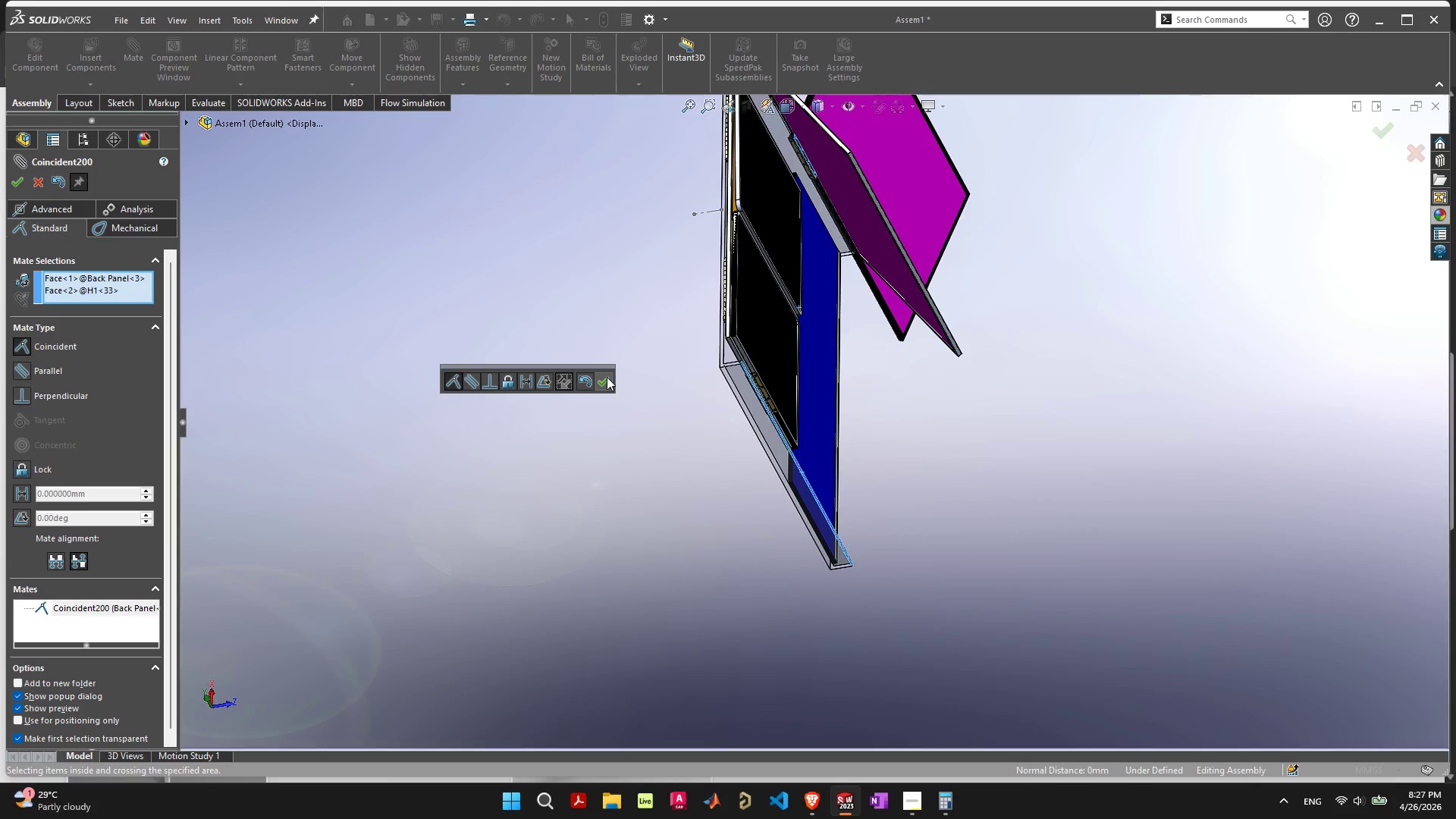 
left_click([604, 375])
 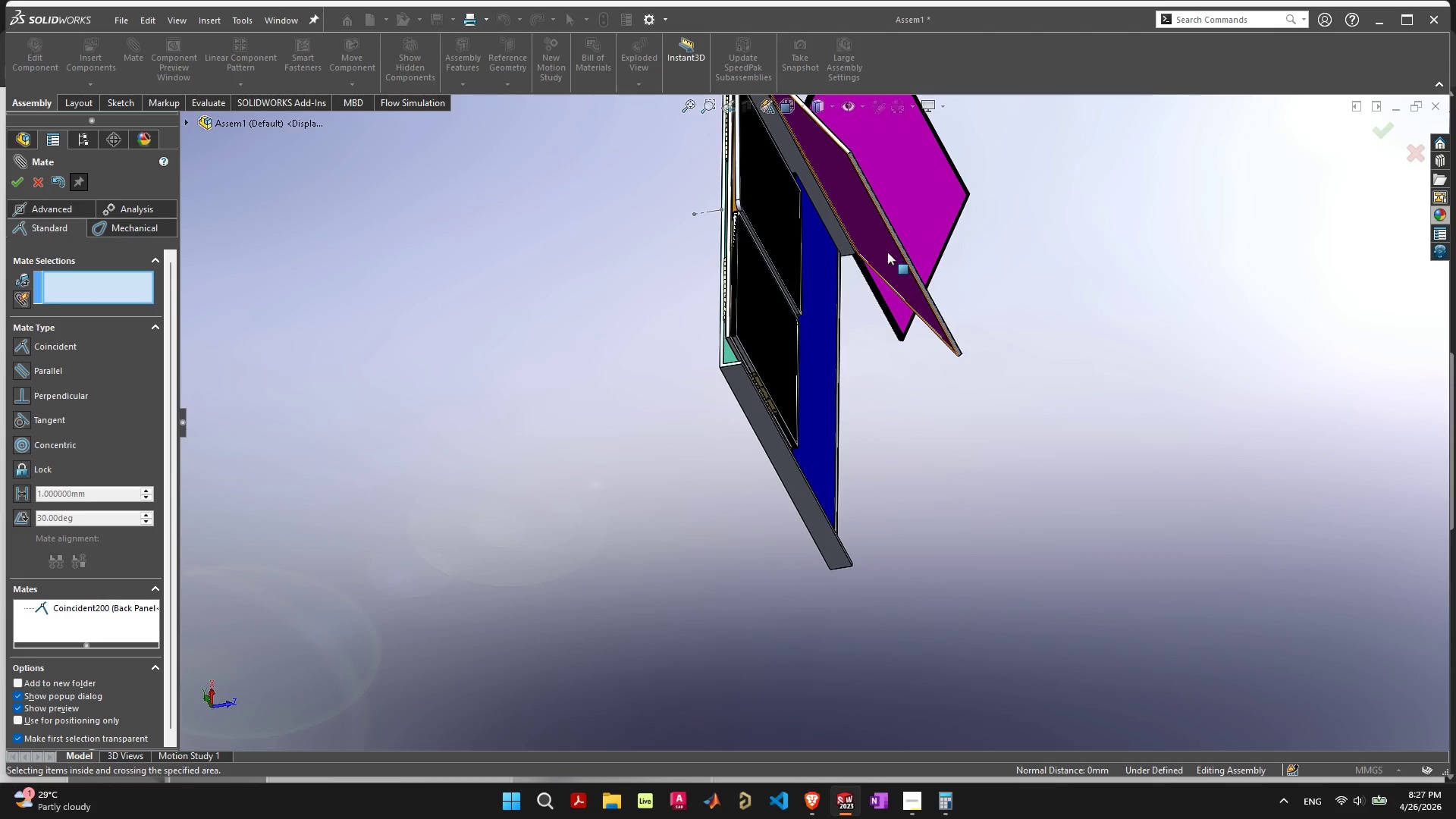 
left_click_drag(start_coordinate=[887, 252], to_coordinate=[886, 375])
 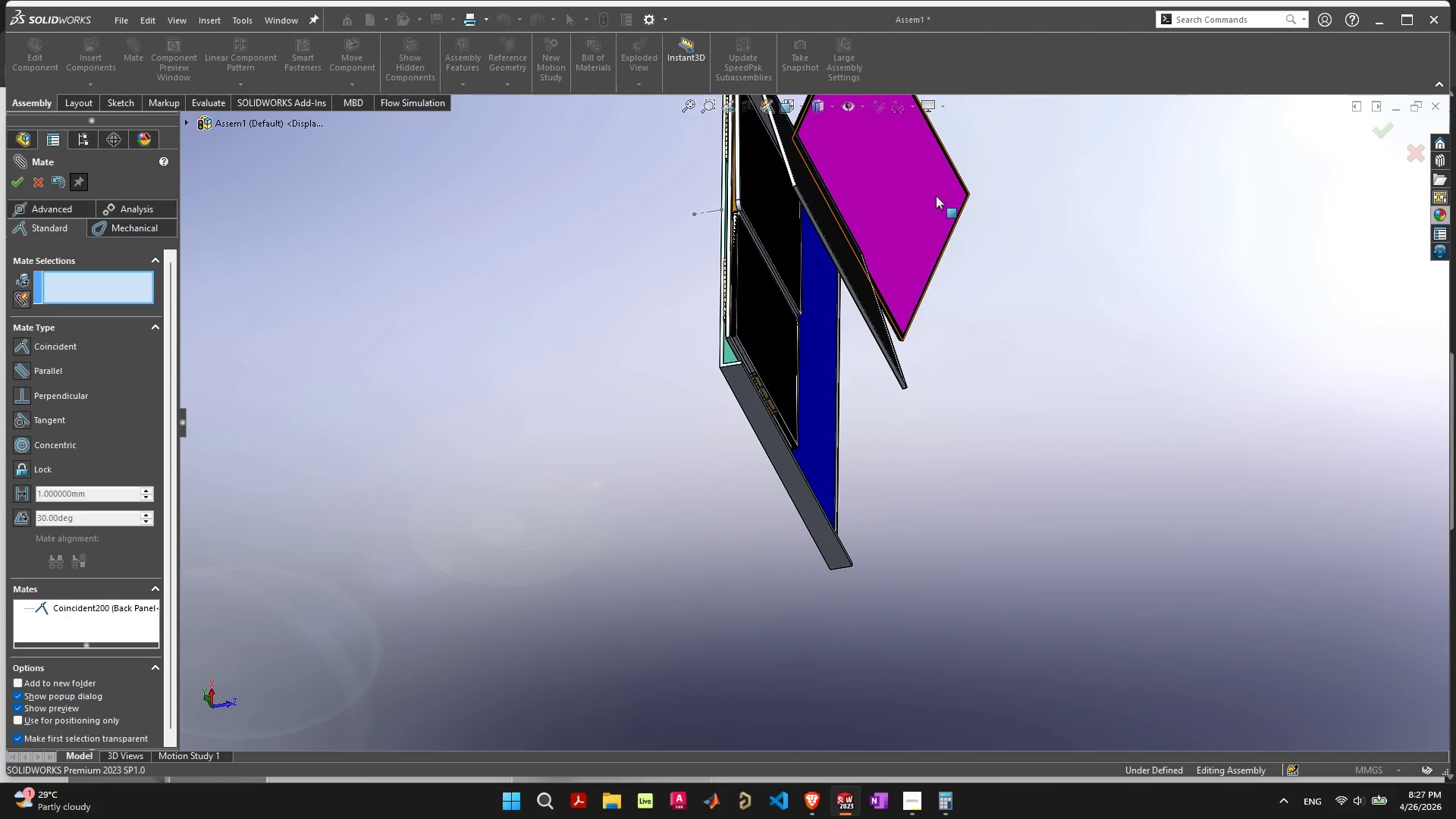 
left_click_drag(start_coordinate=[936, 196], to_coordinate=[966, 484])
 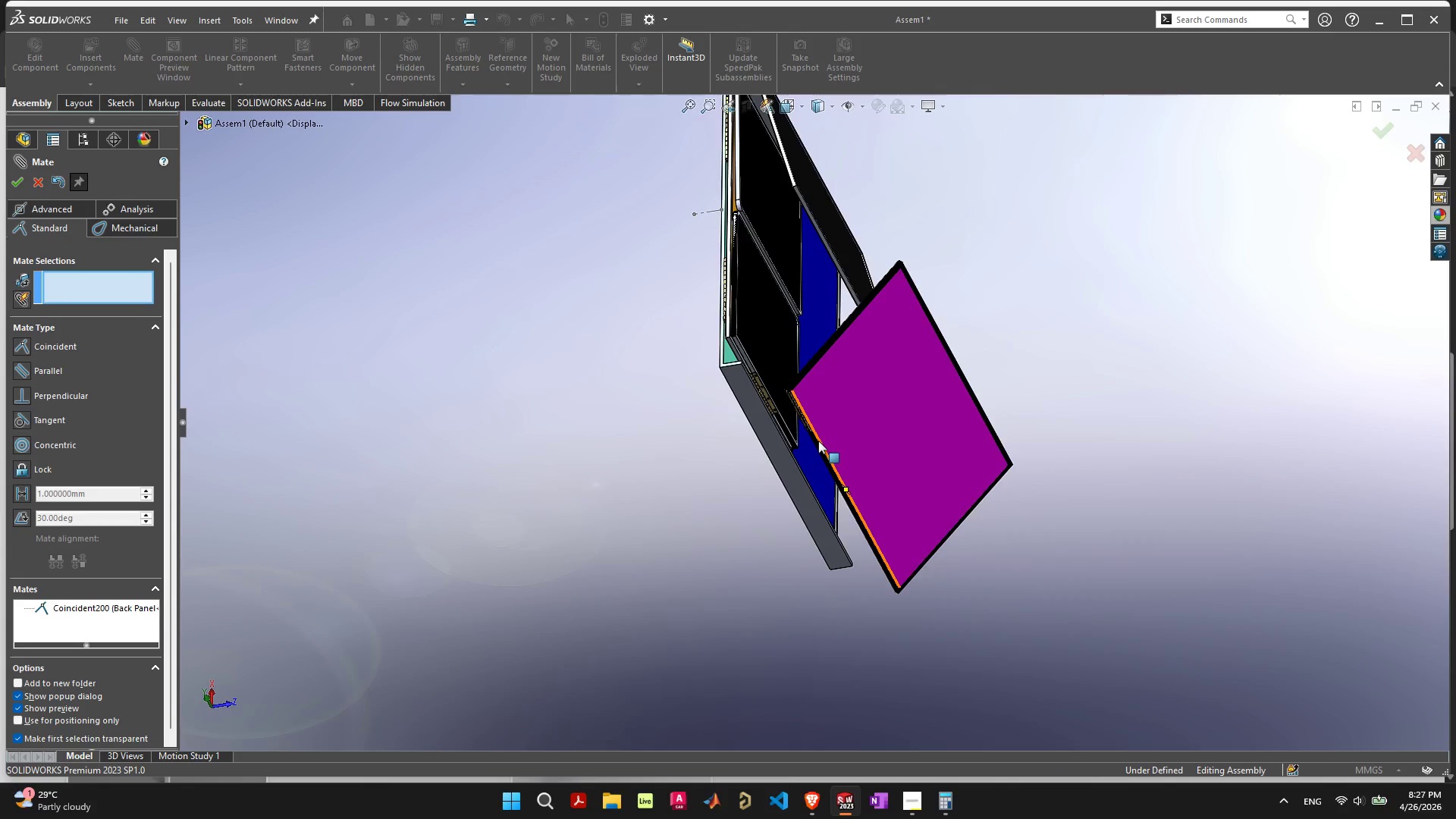 
scroll: coordinate [819, 422], scroll_direction: up, amount: 5.0
 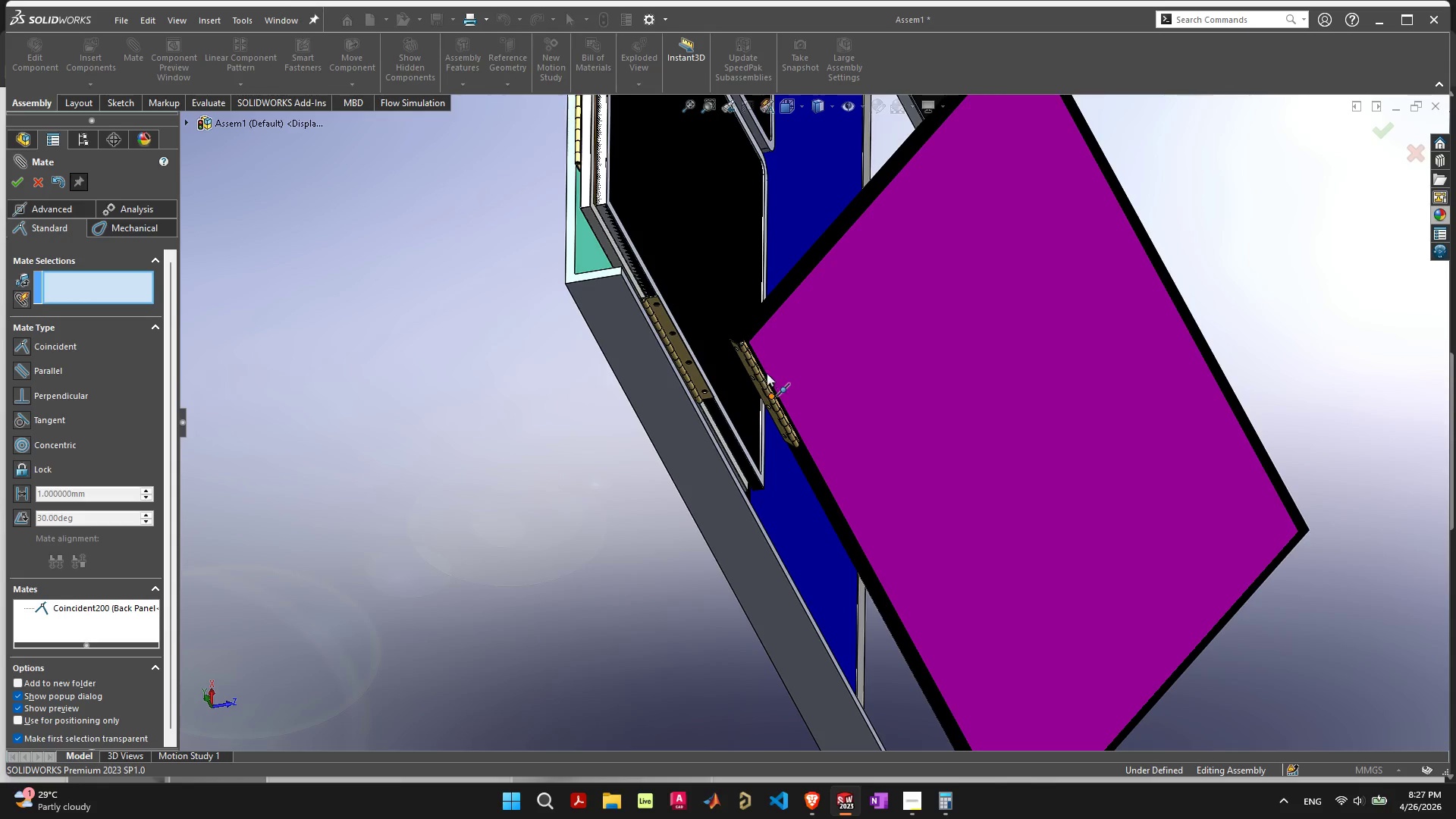 
scroll: coordinate [892, 362], scroll_direction: down, amount: 8.0
 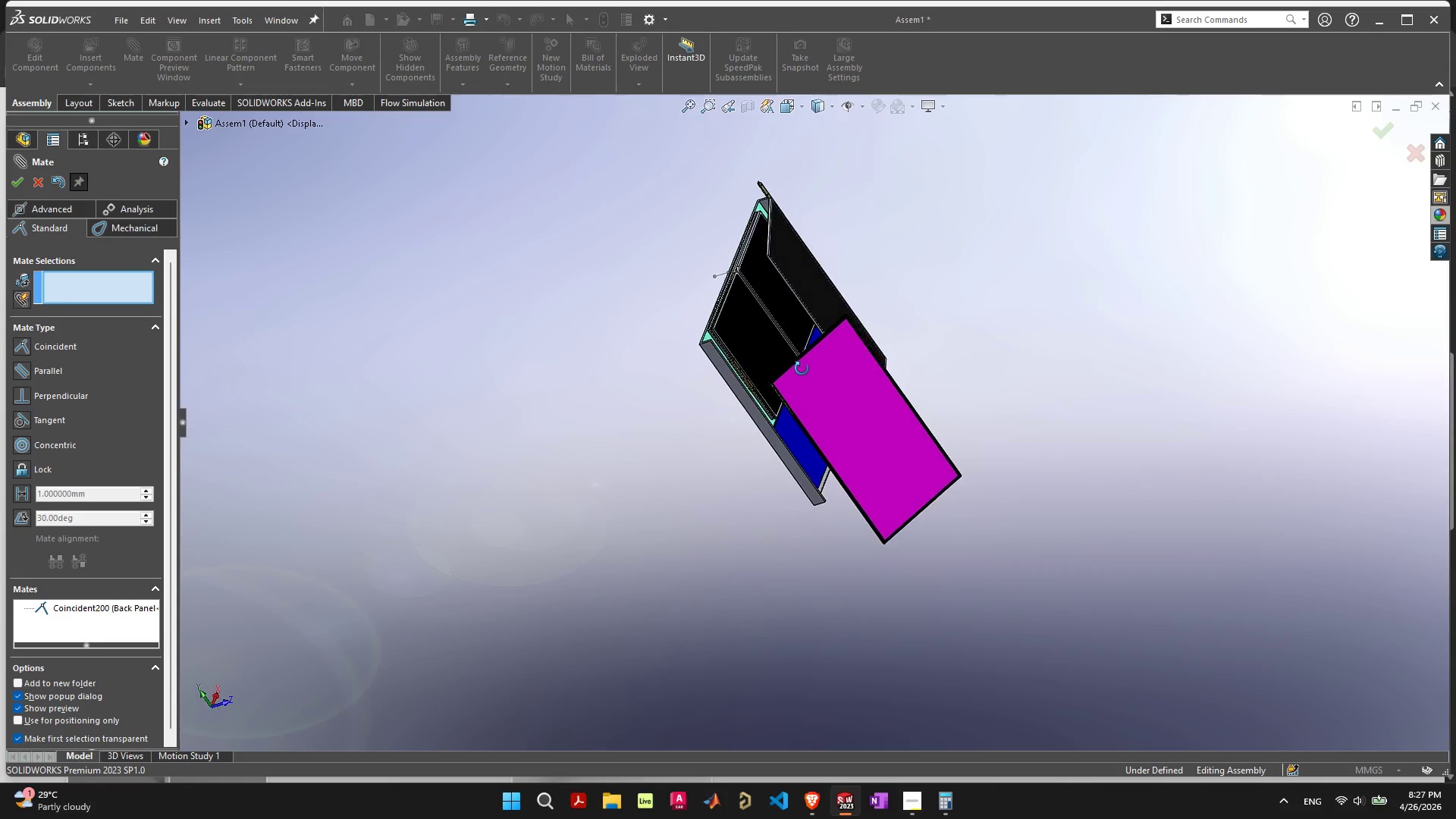 
scroll: coordinate [839, 382], scroll_direction: up, amount: 22.0
 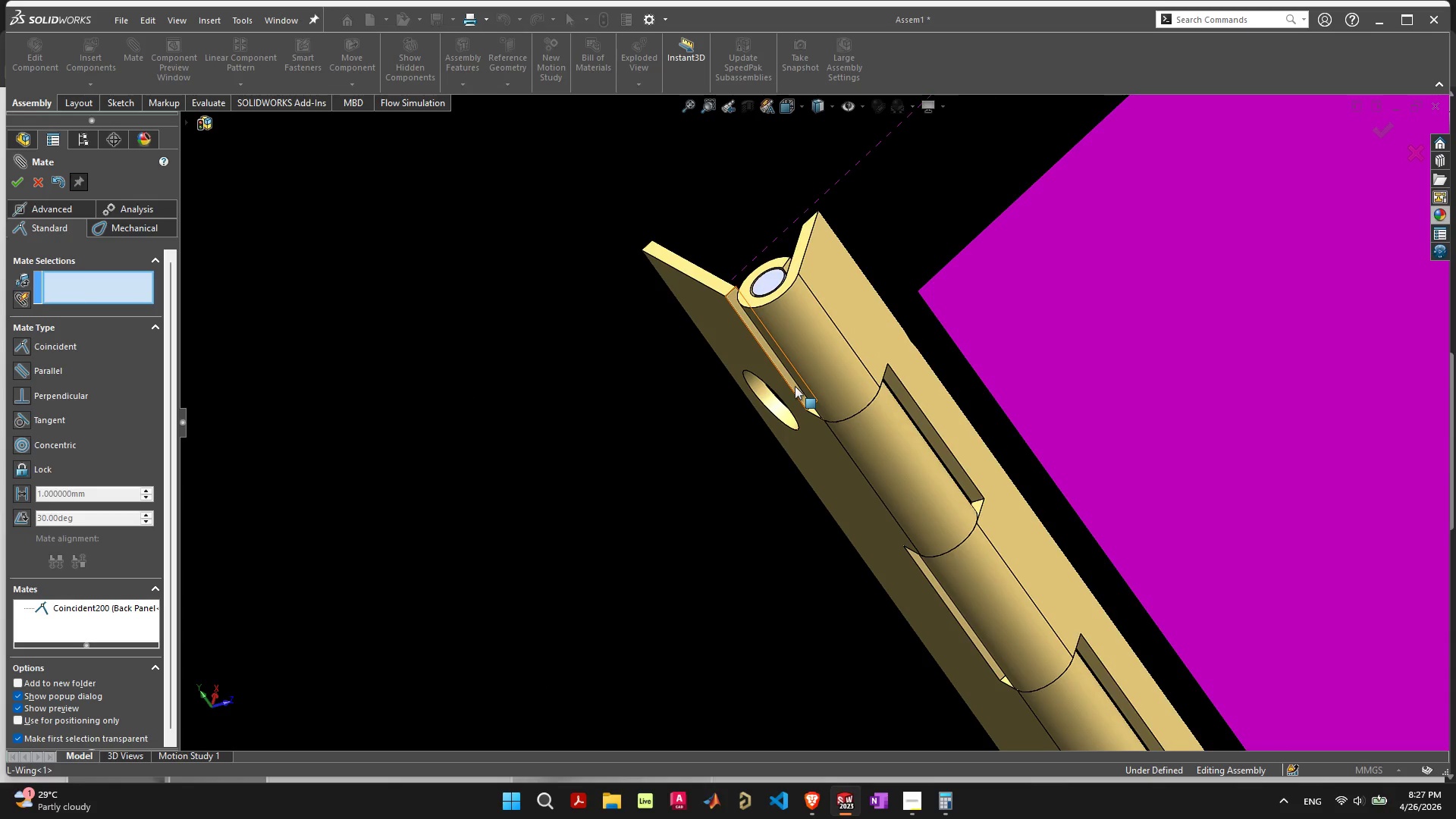 
left_click([795, 386])
 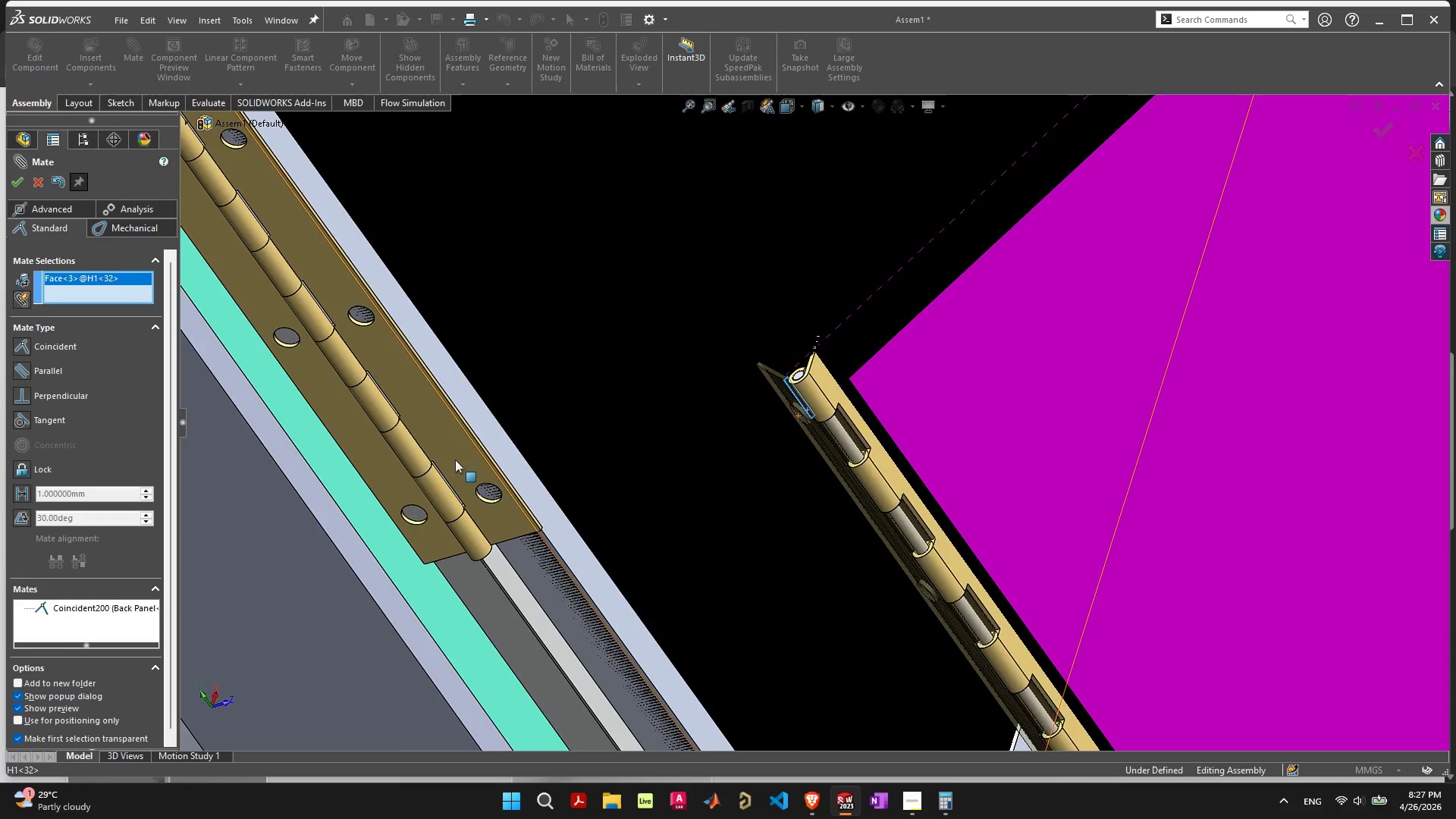 
scroll: coordinate [455, 460], scroll_direction: down, amount: 9.0
 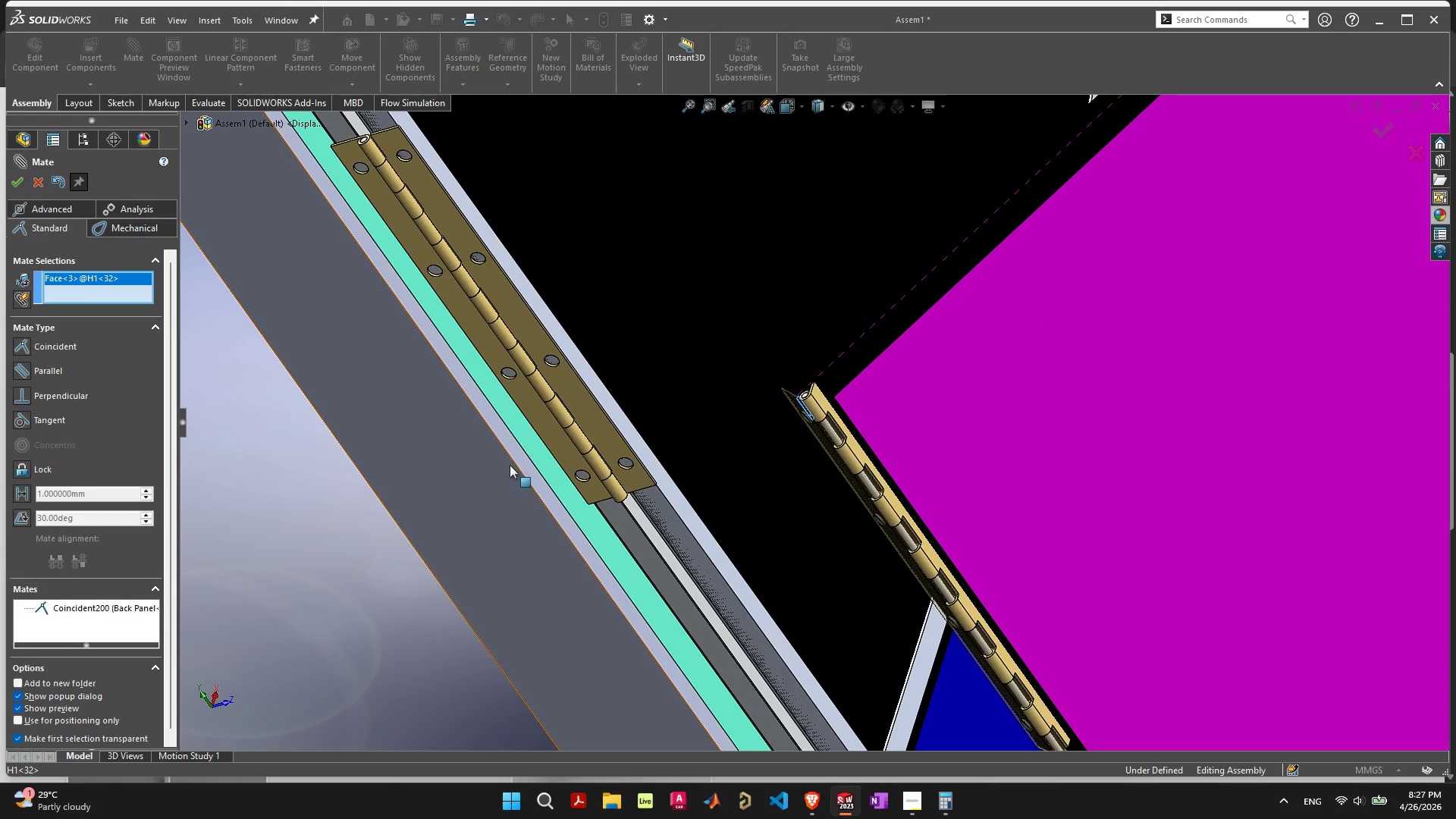 
hold_key(key=ShiftLeft, duration=0.55)
left_click([519, 453])
 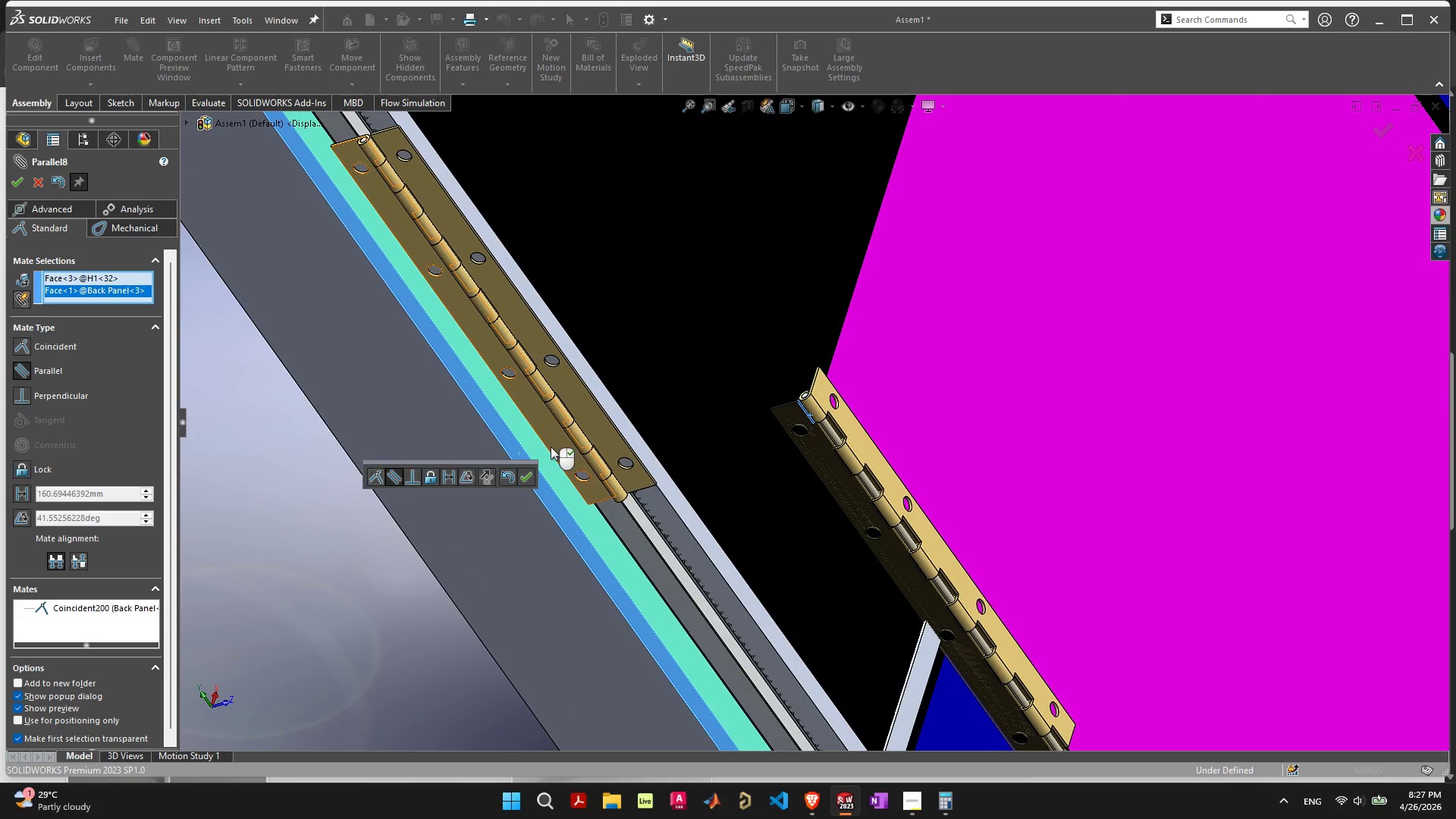 
scroll: coordinate [539, 447], scroll_direction: down, amount: 6.0
 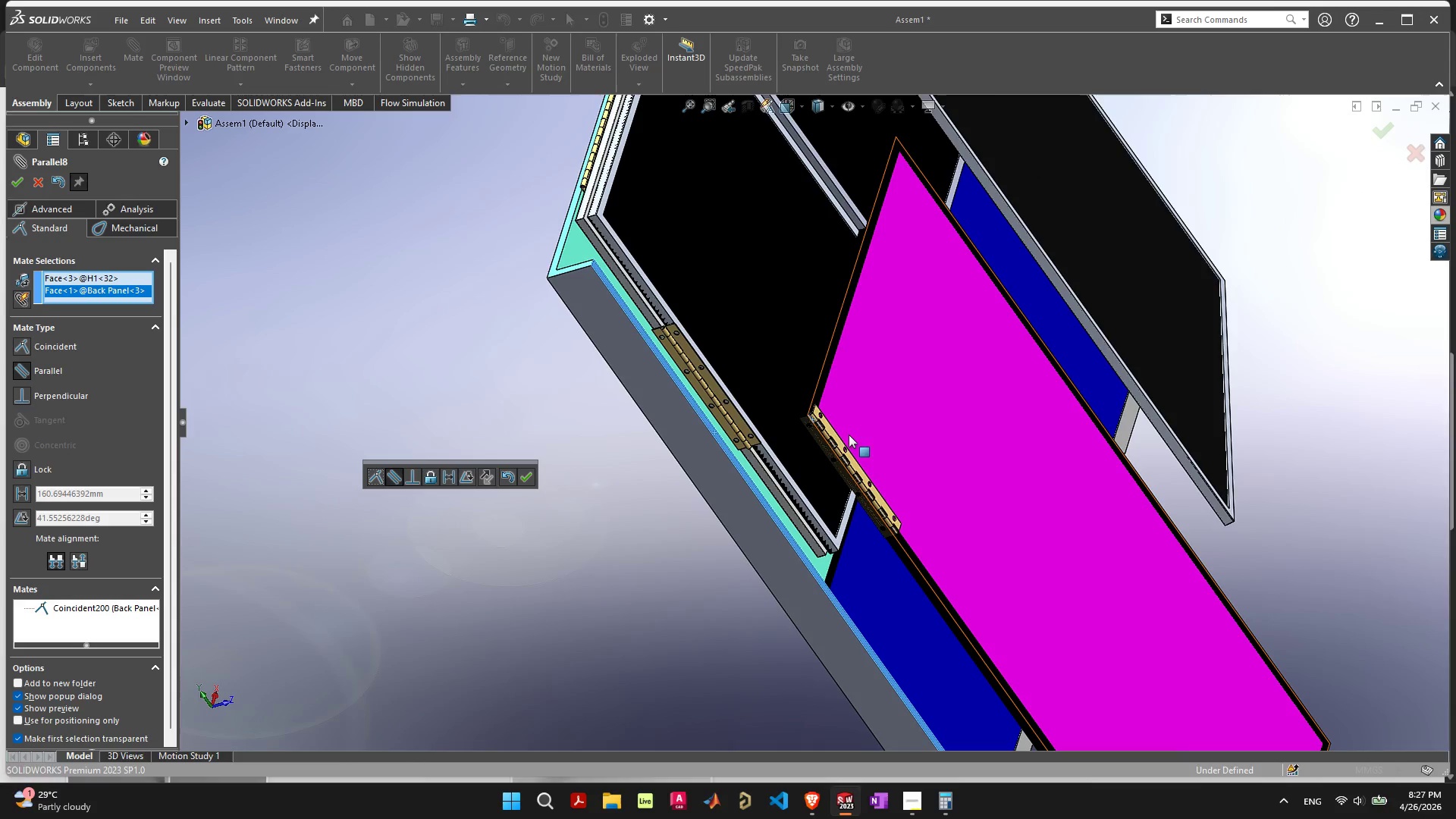 
left_click_drag(start_coordinate=[850, 435], to_coordinate=[676, 355])
 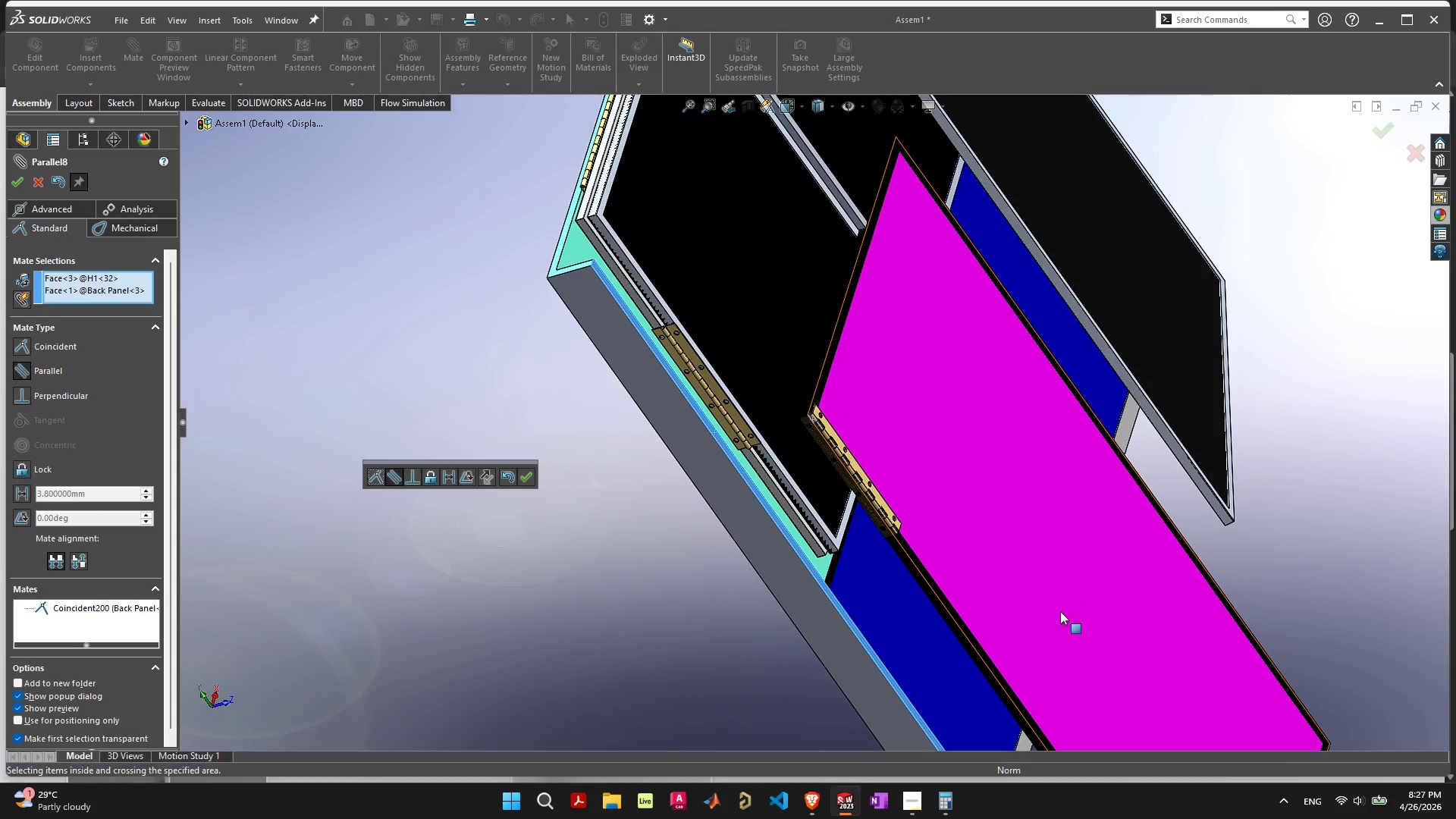 
left_click_drag(start_coordinate=[1060, 611], to_coordinate=[1009, 535])
 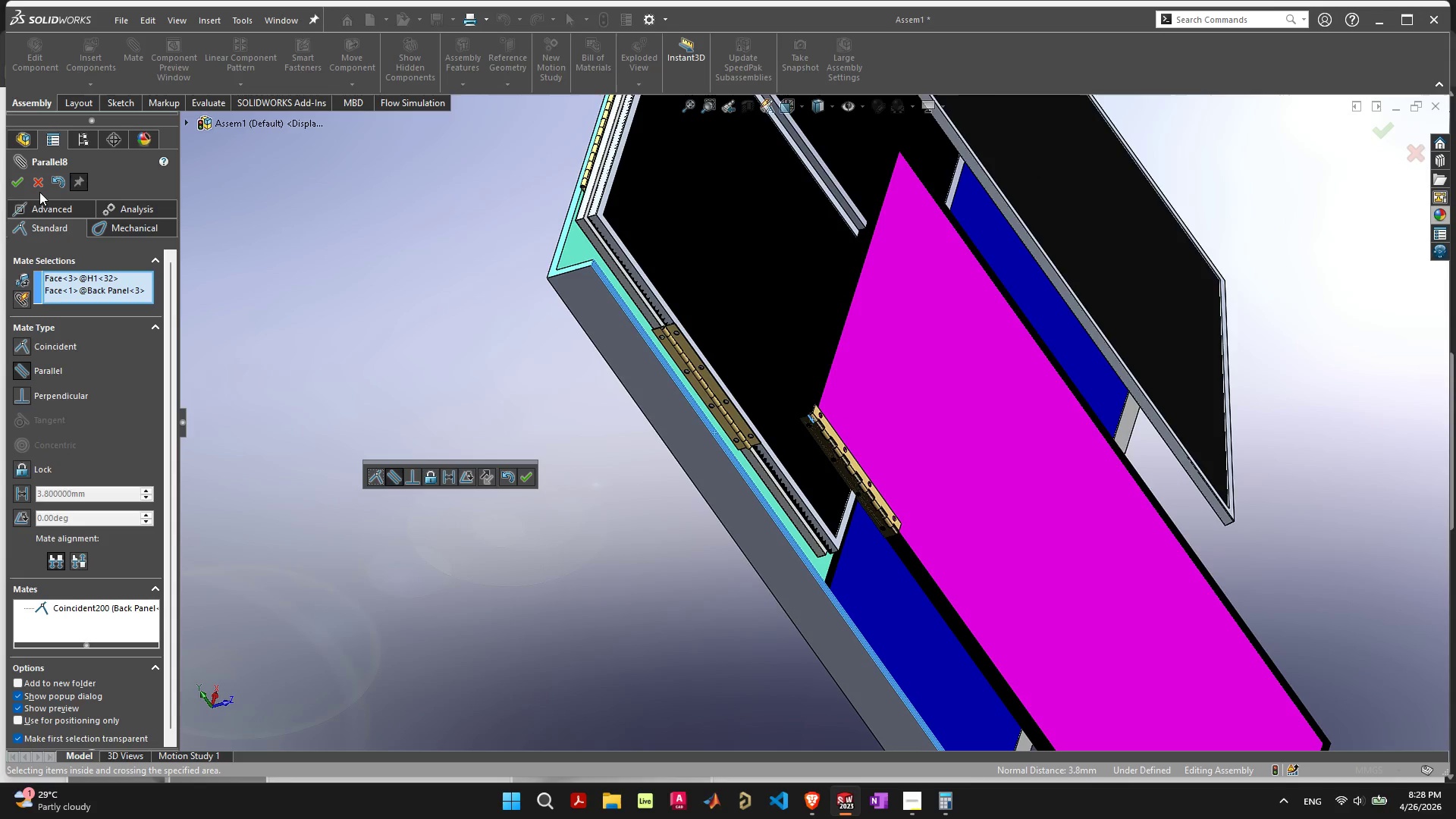 
left_click([42, 184])
 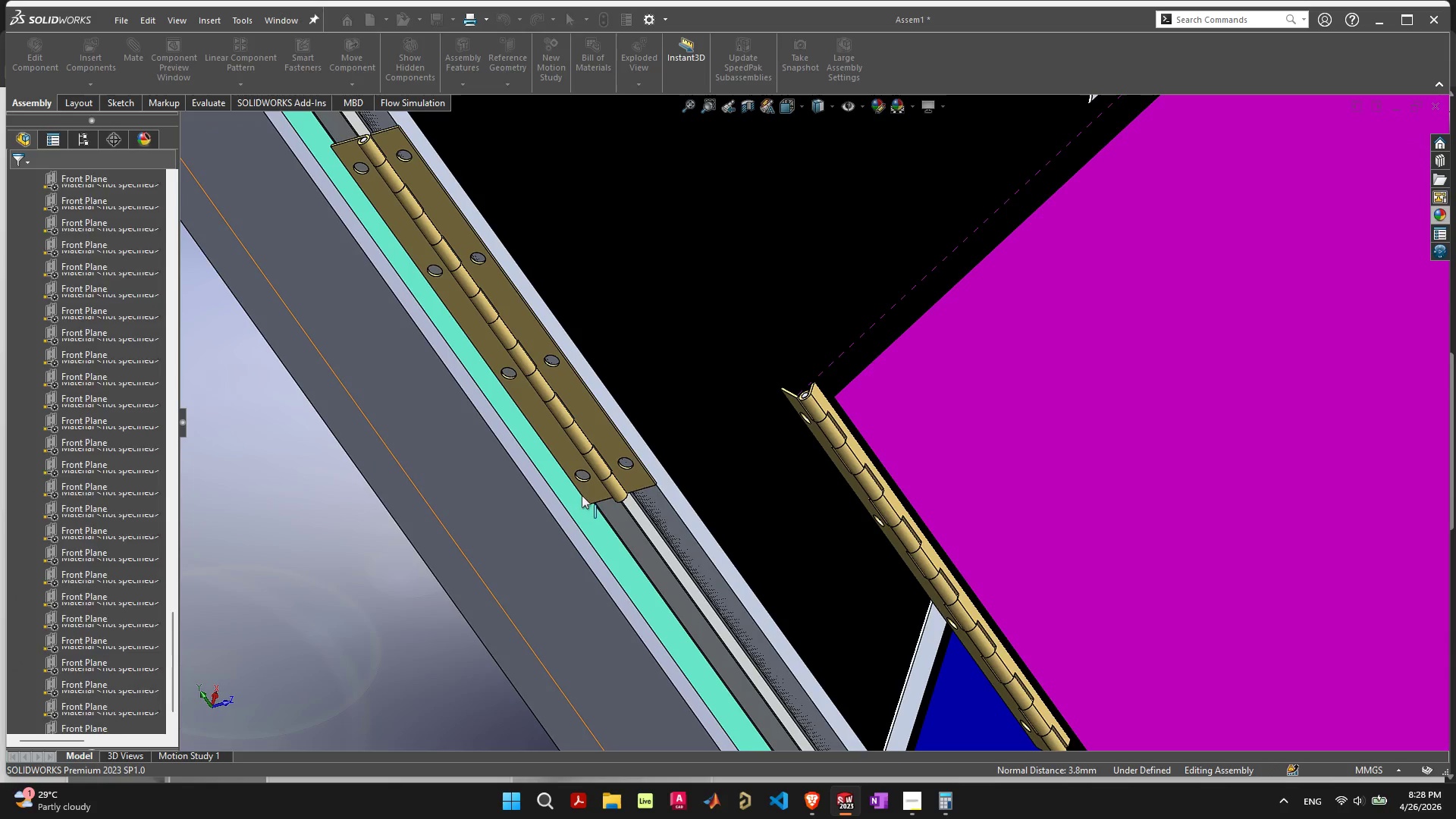 
scroll: coordinate [841, 492], scroll_direction: up, amount: 4.0
 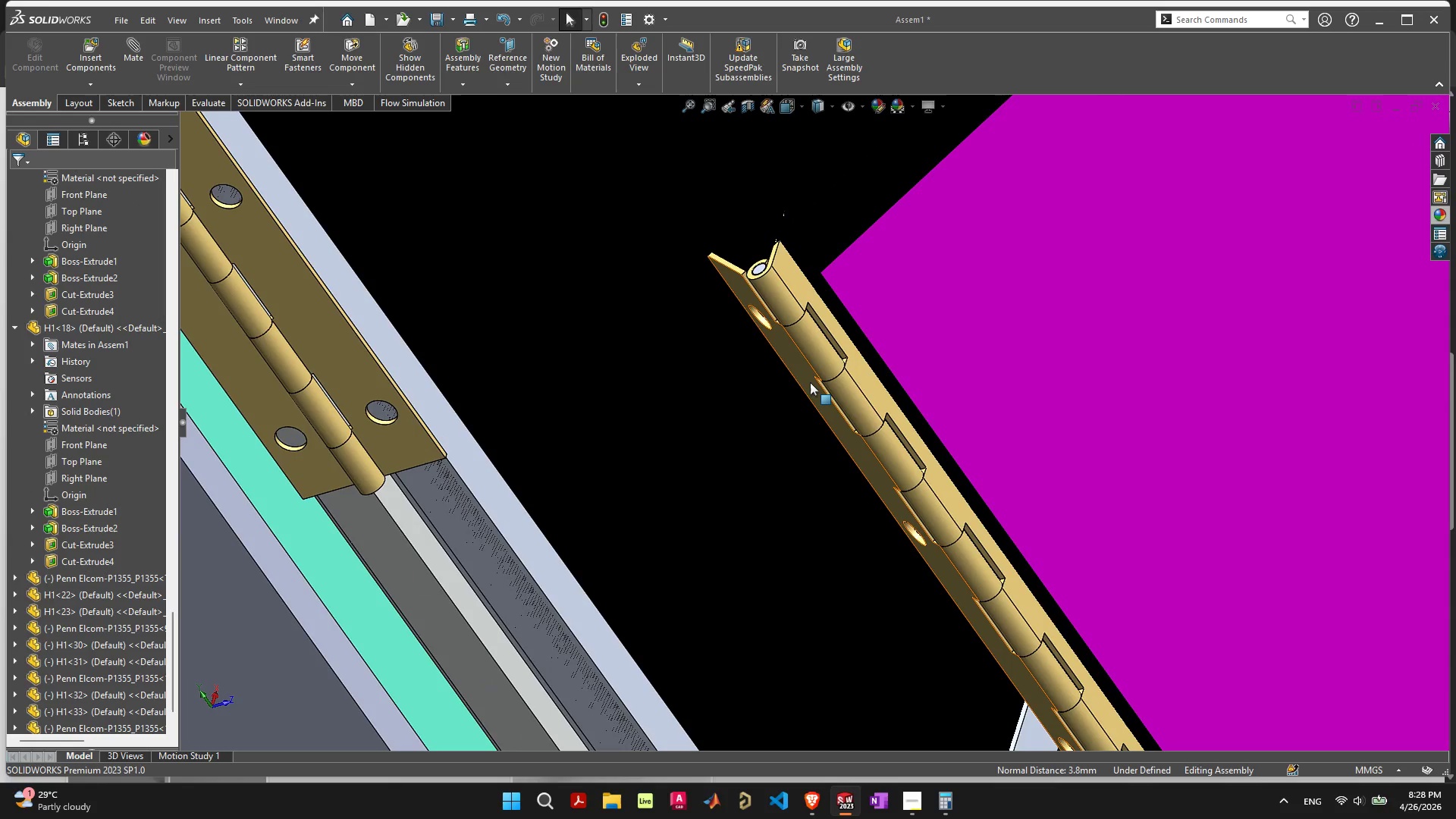 
left_click([809, 380])
 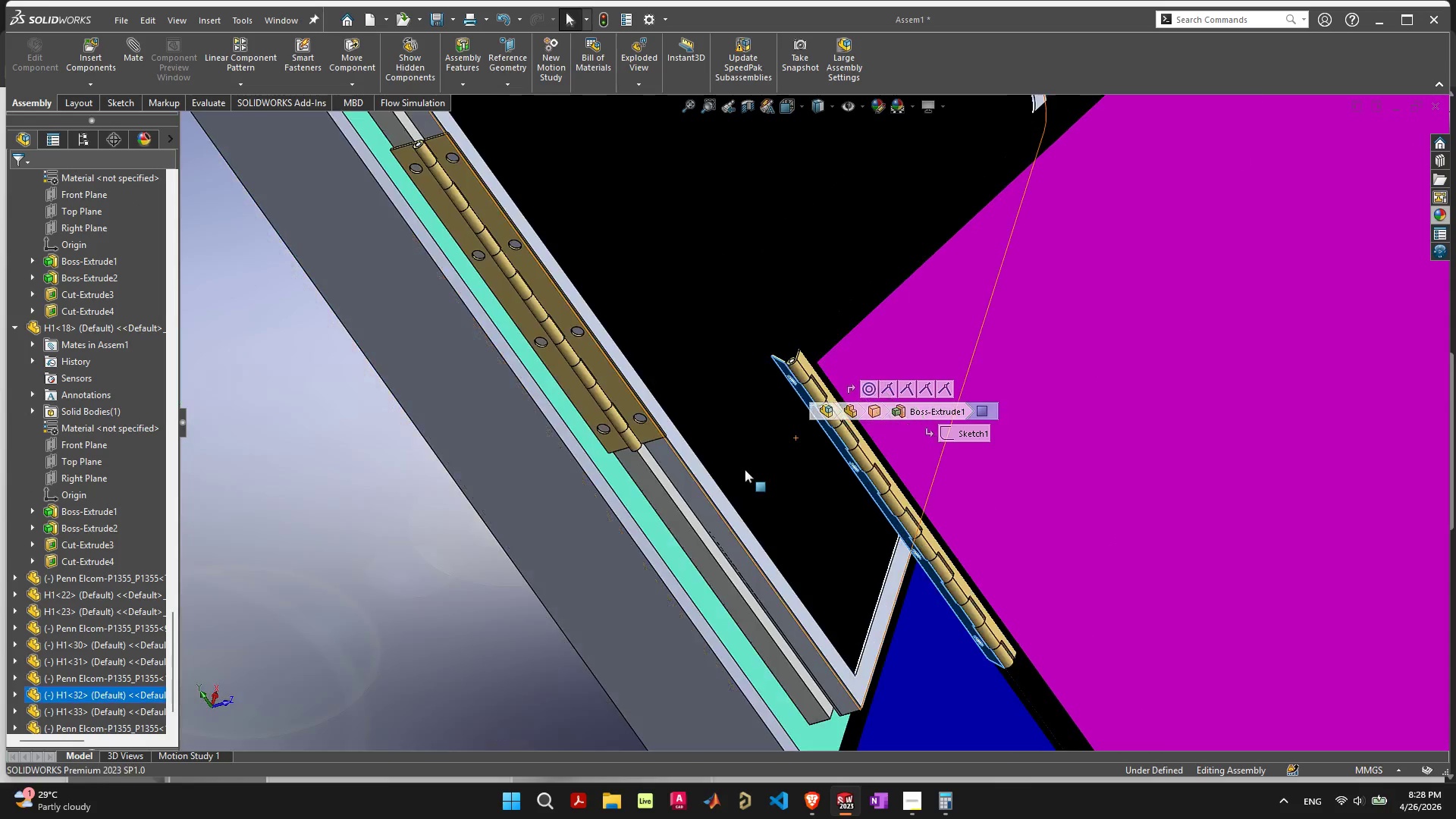 
scroll: coordinate [748, 469], scroll_direction: down, amount: 5.0
 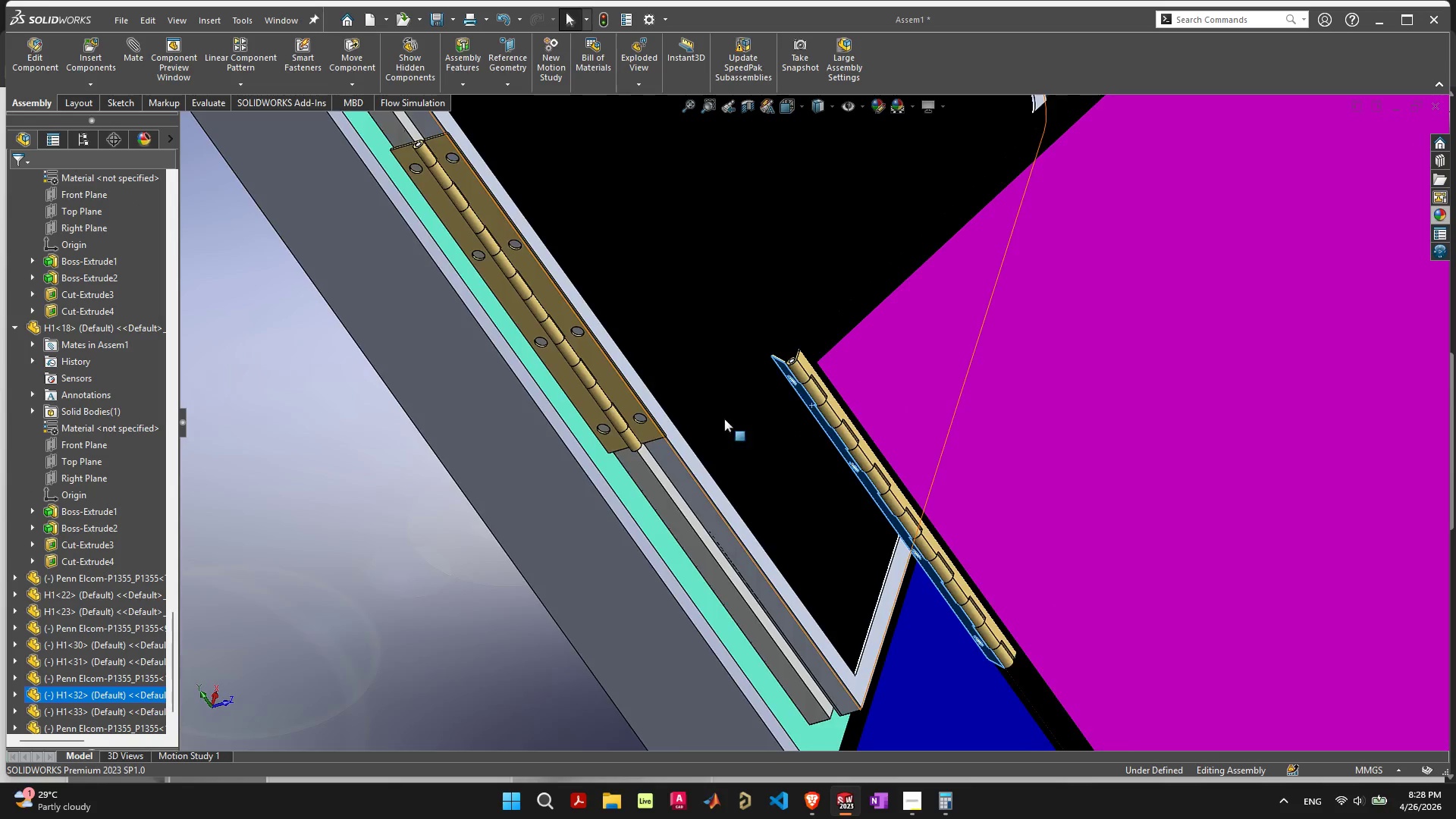 
scroll: coordinate [858, 359], scroll_direction: up, amount: 9.0
 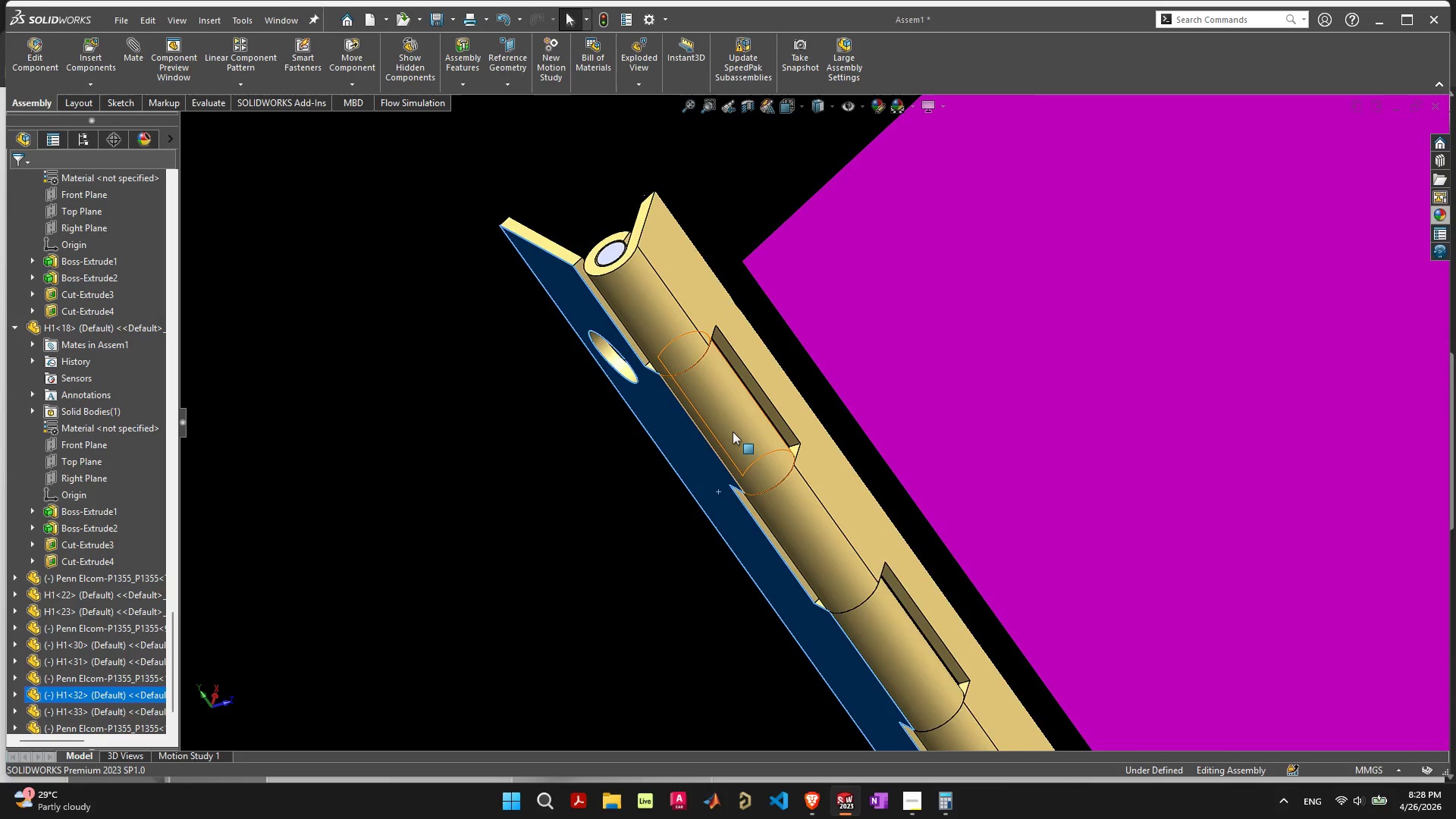 
scroll: coordinate [733, 443], scroll_direction: none, amount: 0.0
 